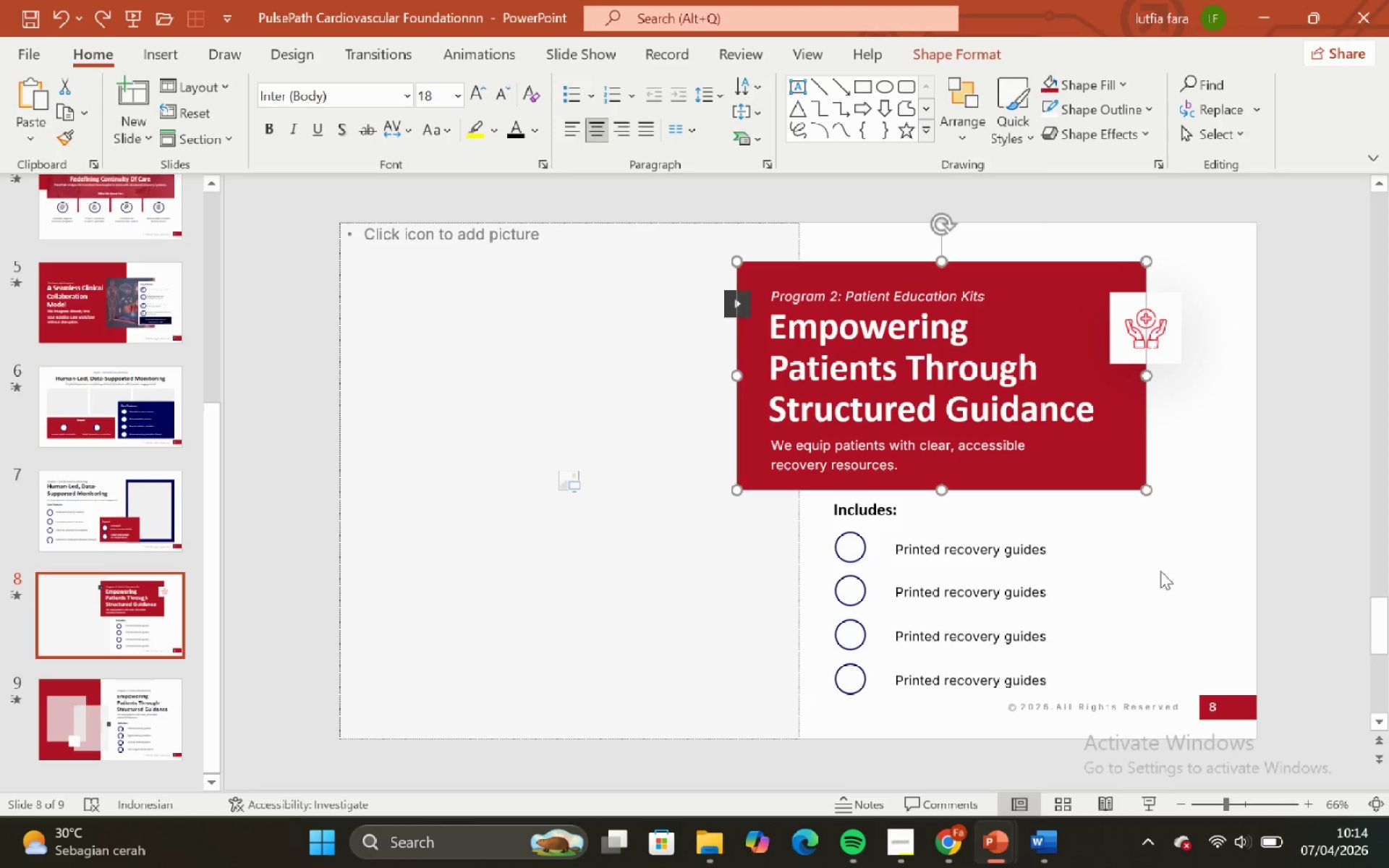 
left_click([1160, 571])
 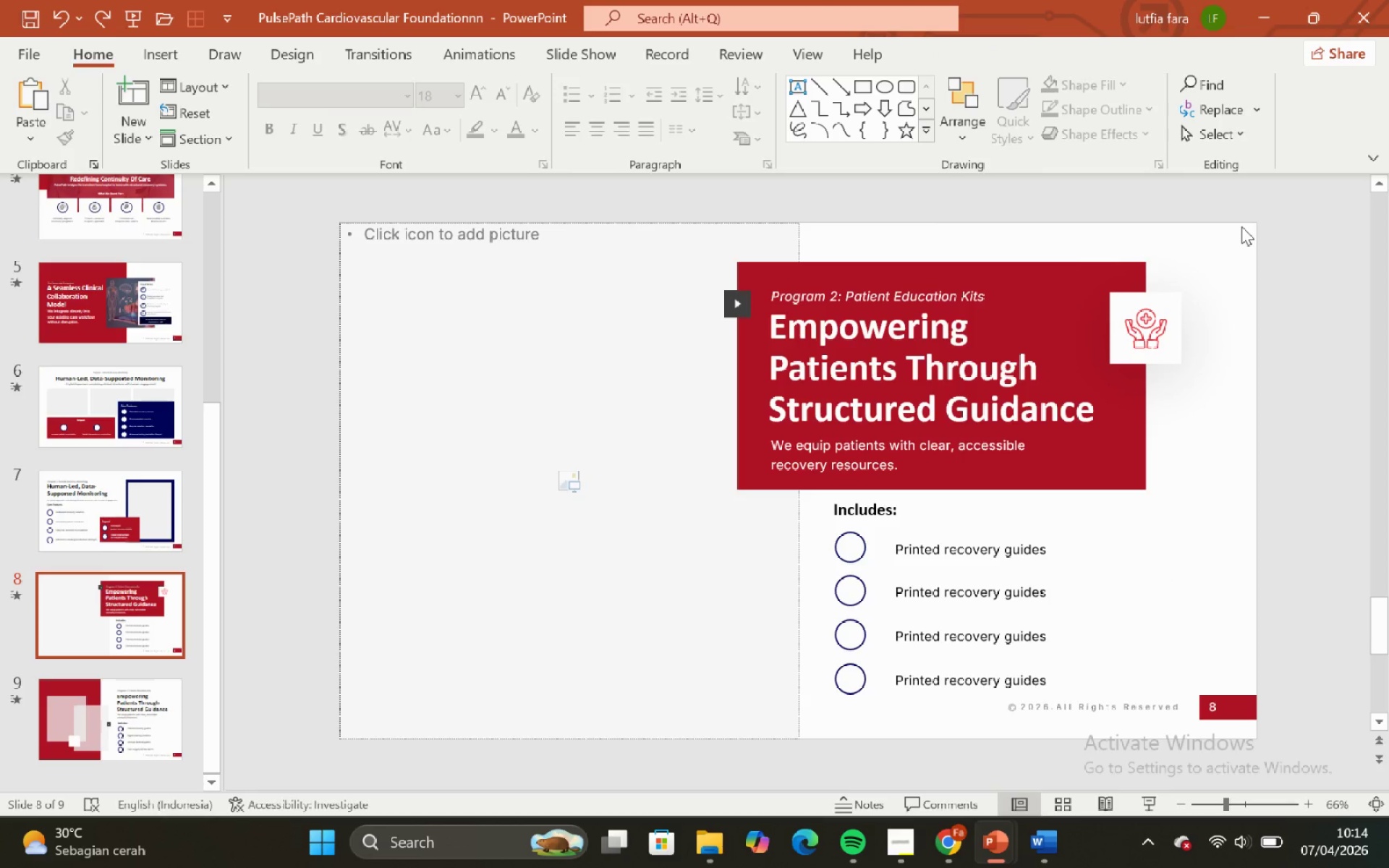 
left_click_drag(start_coordinate=[1241, 226], to_coordinate=[542, 487])
 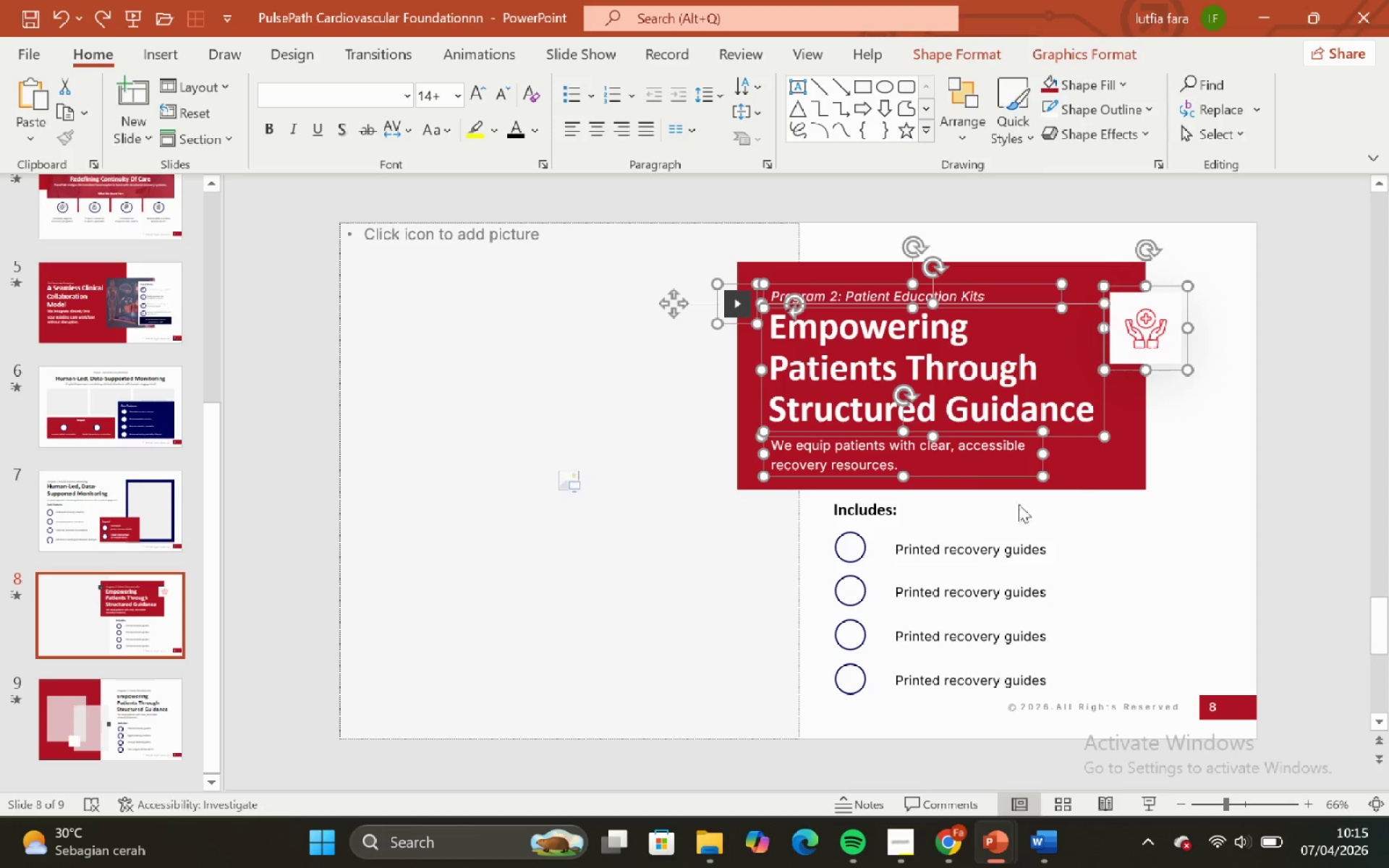 
hold_key(key=ShiftLeft, duration=0.66)
left_click([1107, 482])
 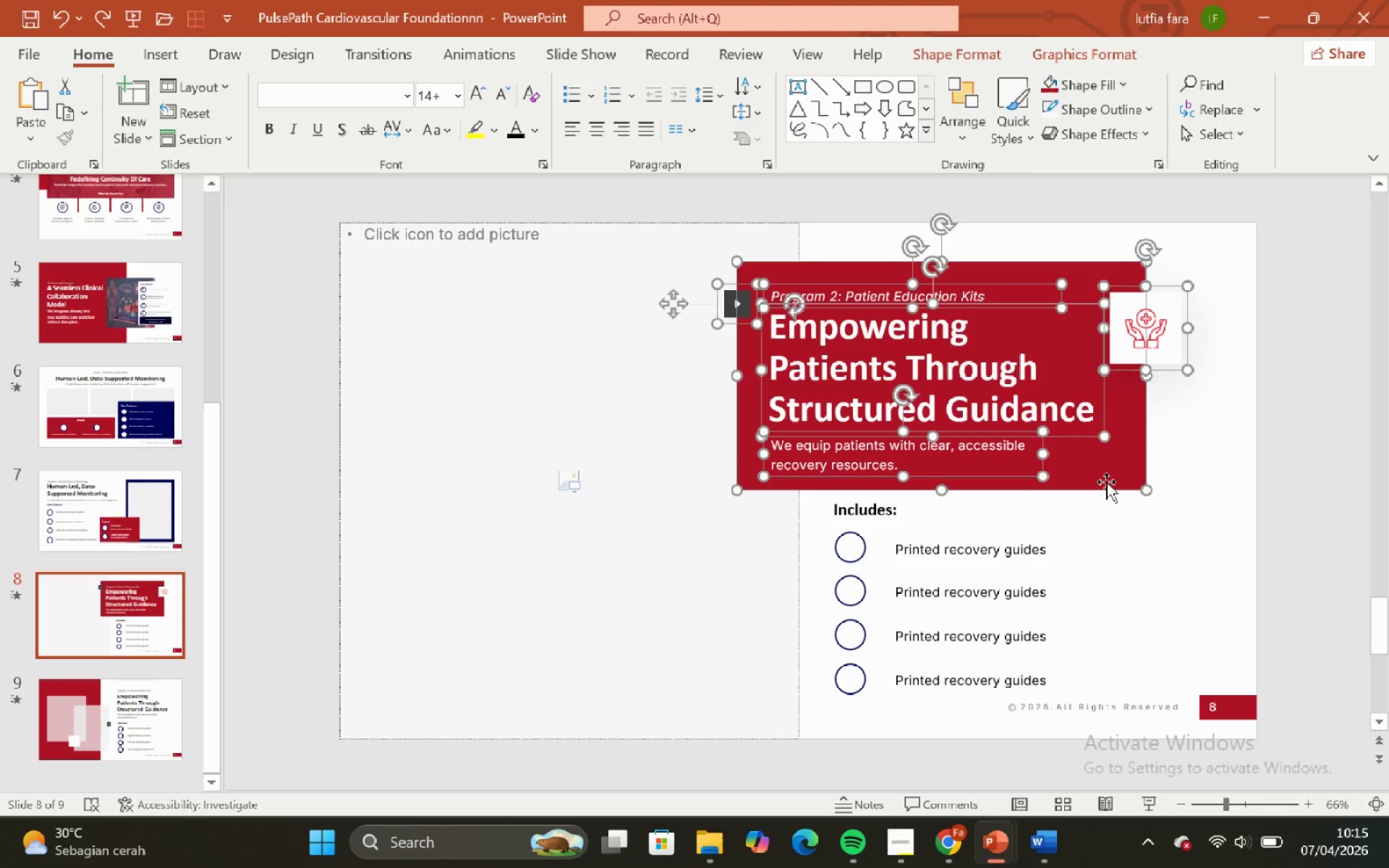 
hold_key(key=ArrowUp, duration=0.56)
 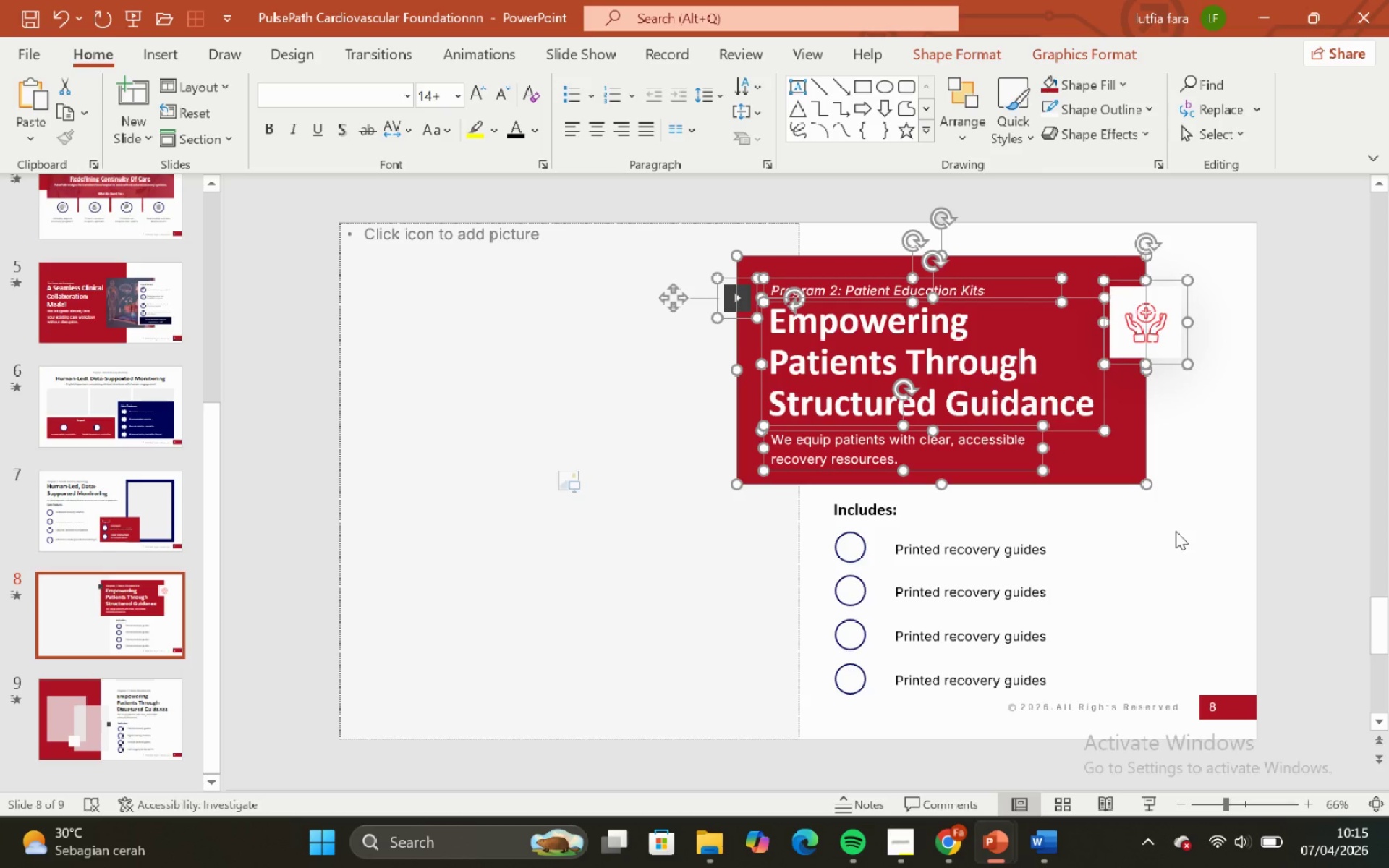 
key(ArrowUp)
 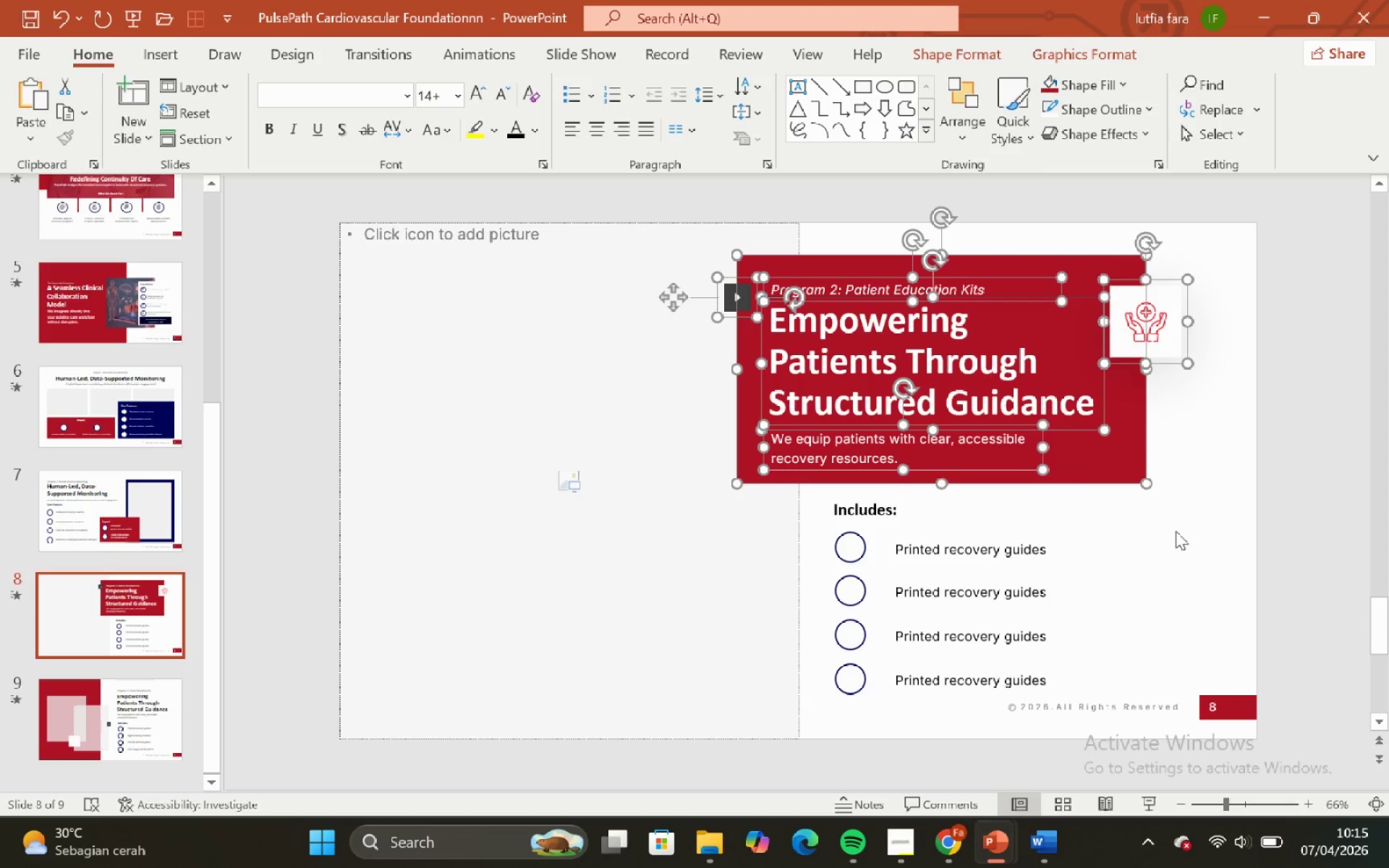 
key(ArrowDown)
 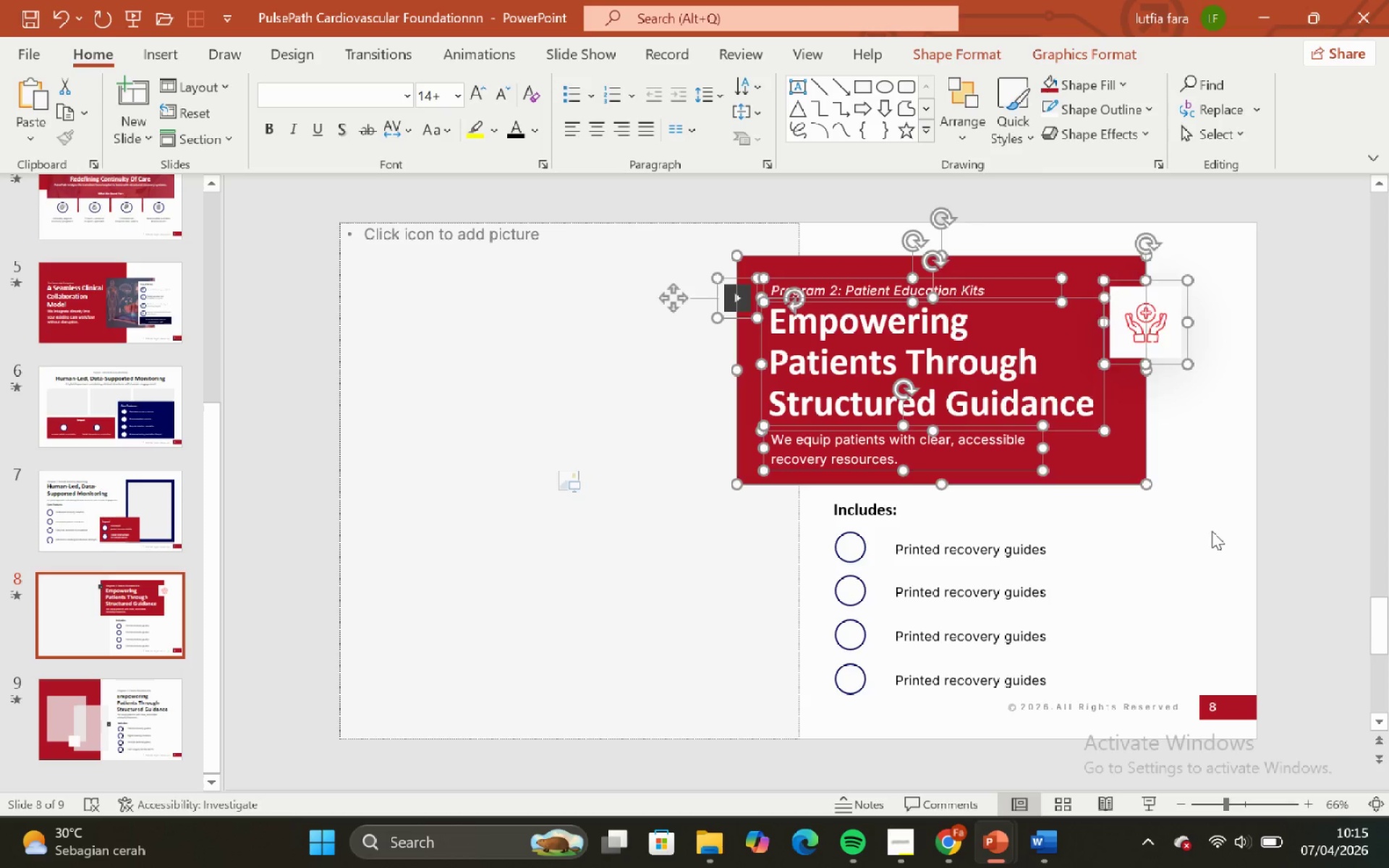 
left_click([1212, 531])
 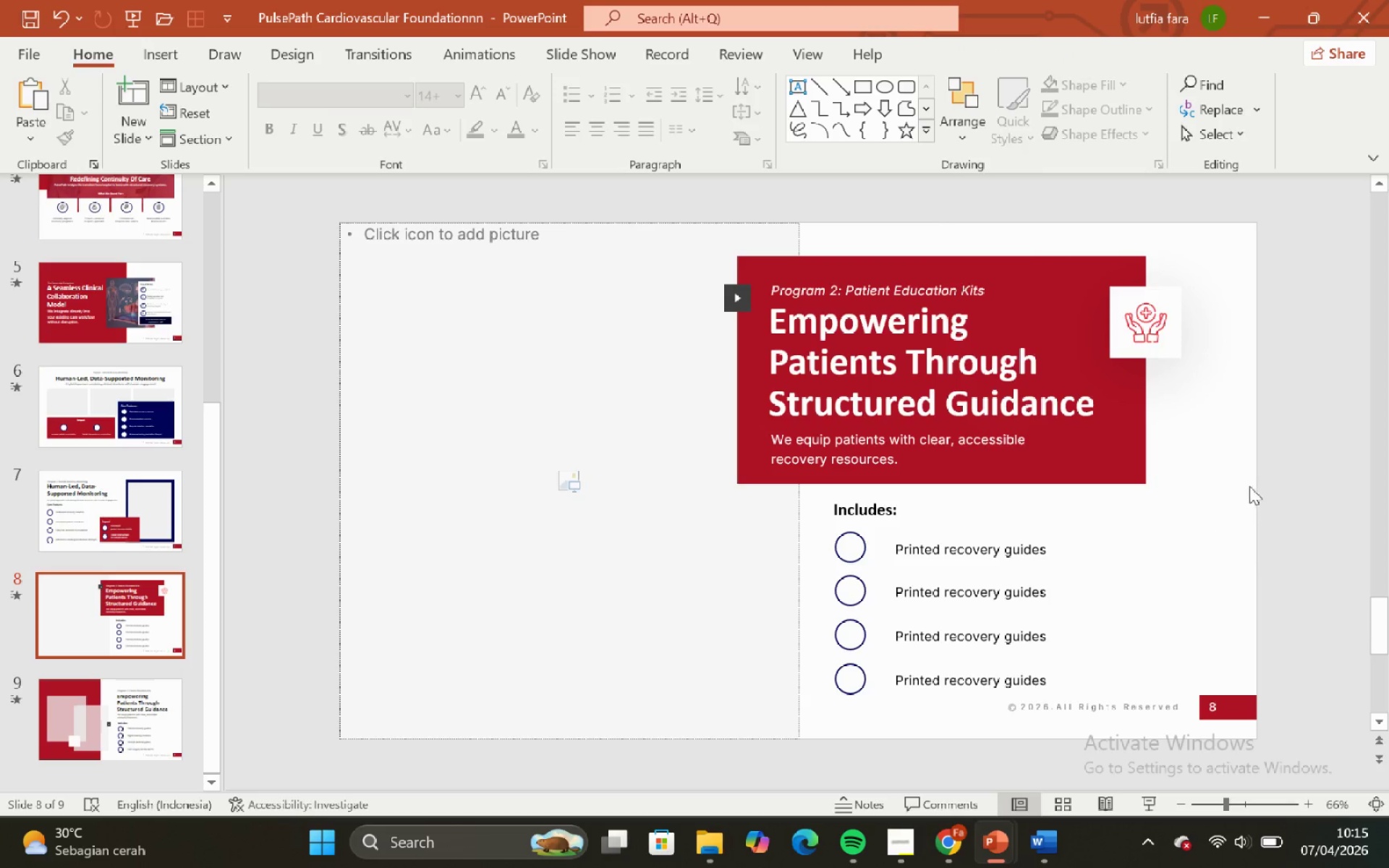 
left_click_drag(start_coordinate=[1246, 482], to_coordinate=[743, 728])
 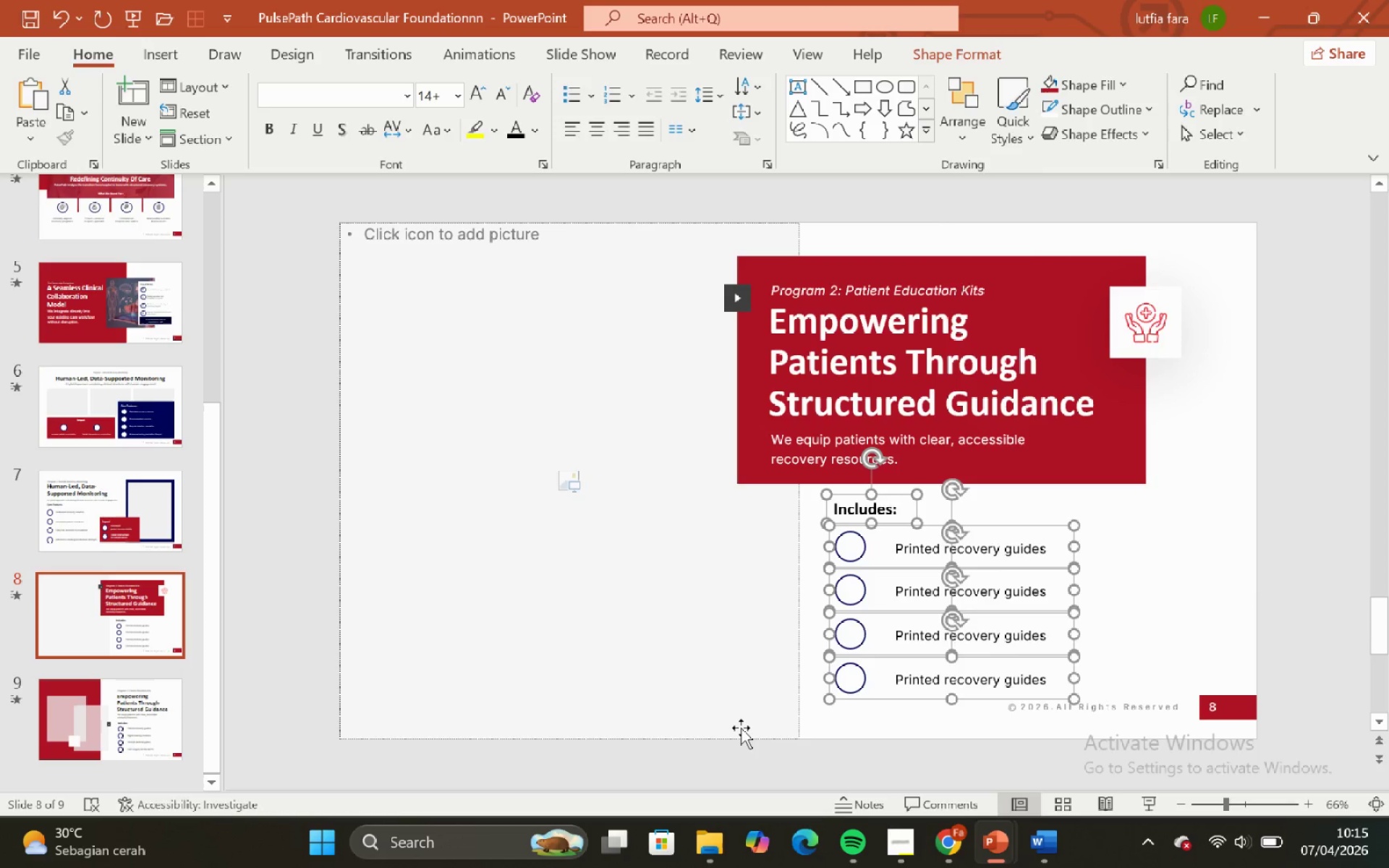 
hold_key(key=ArrowUp, duration=0.5)
 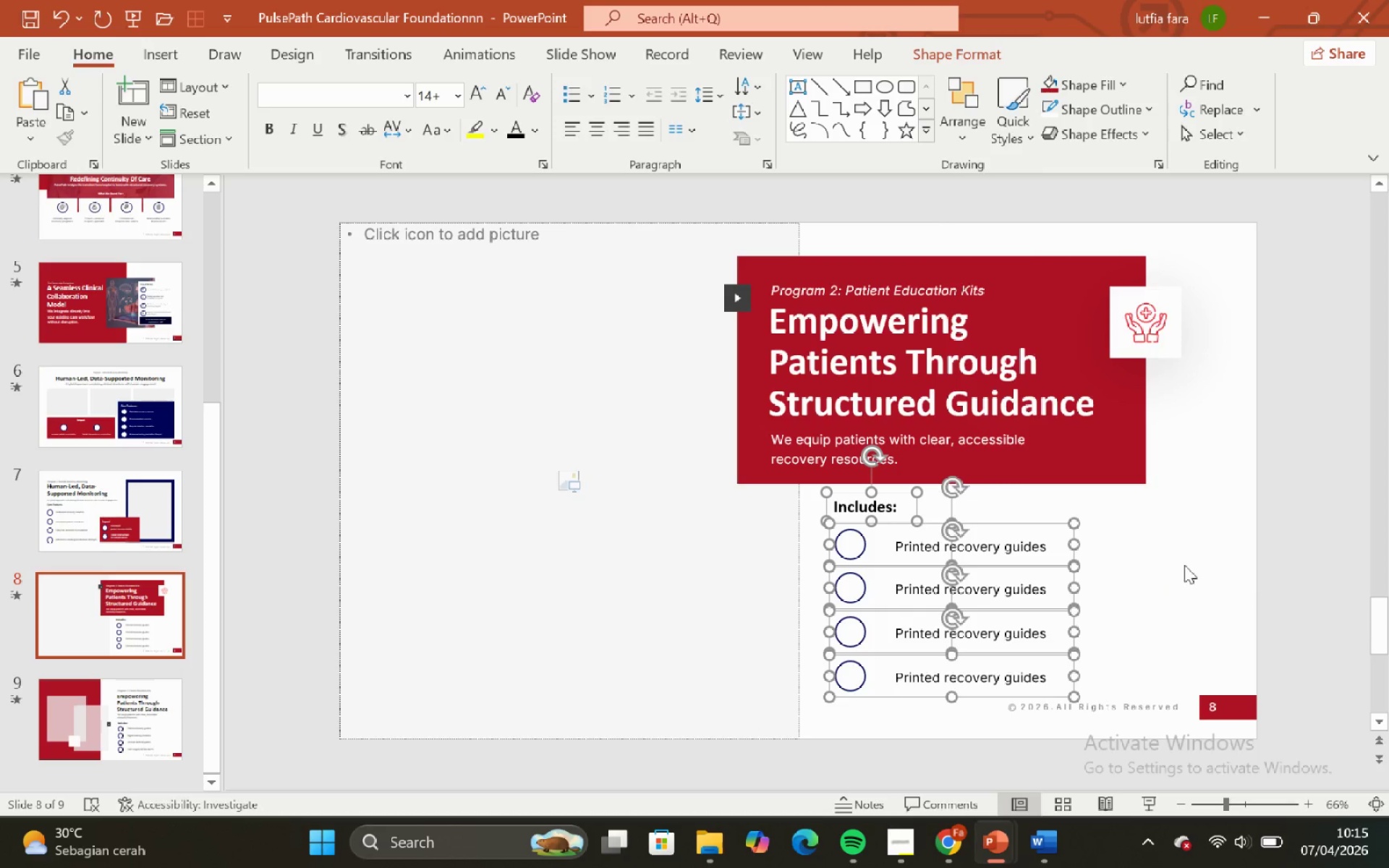 
left_click([1186, 560])
 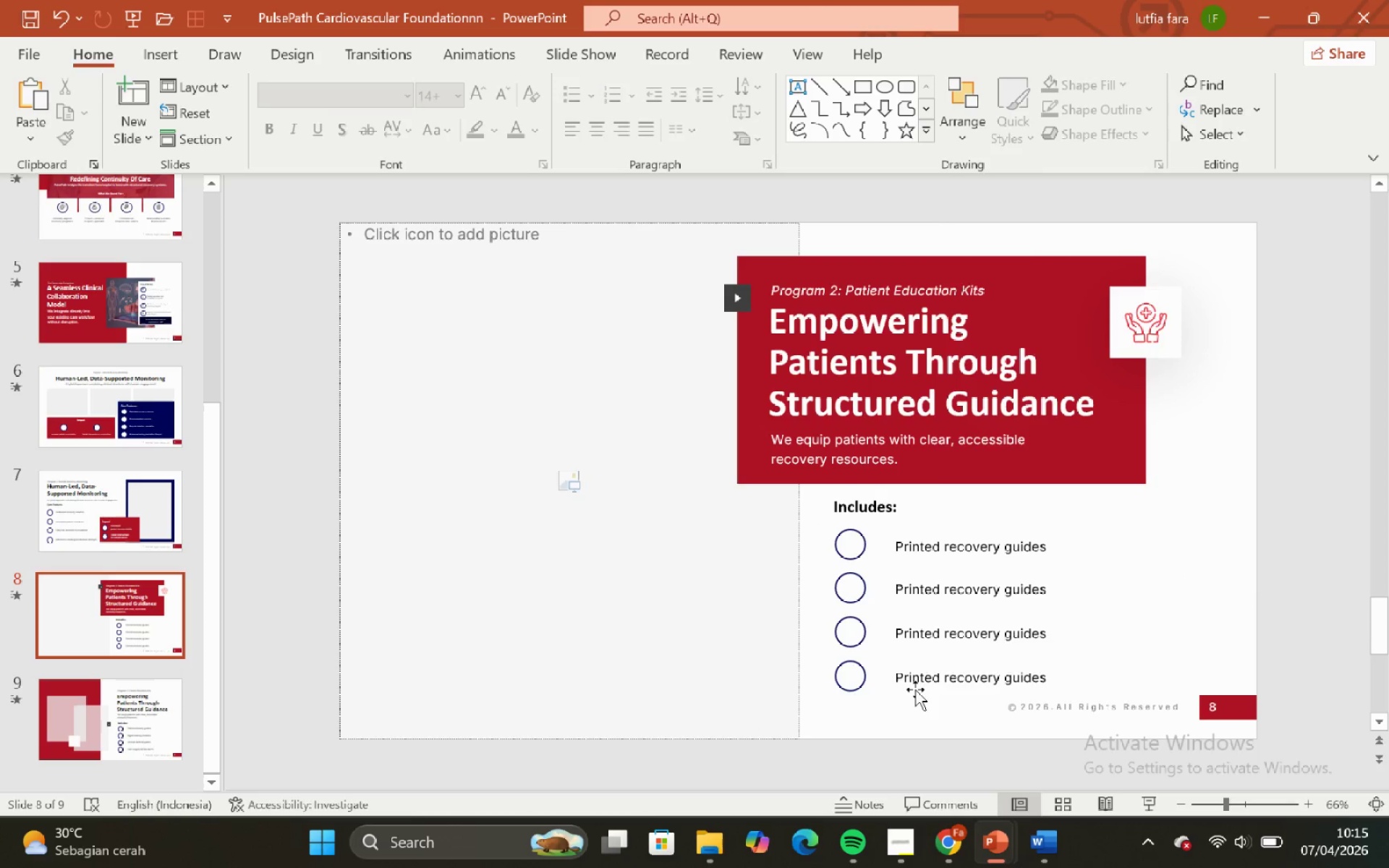 
left_click([854, 694])
 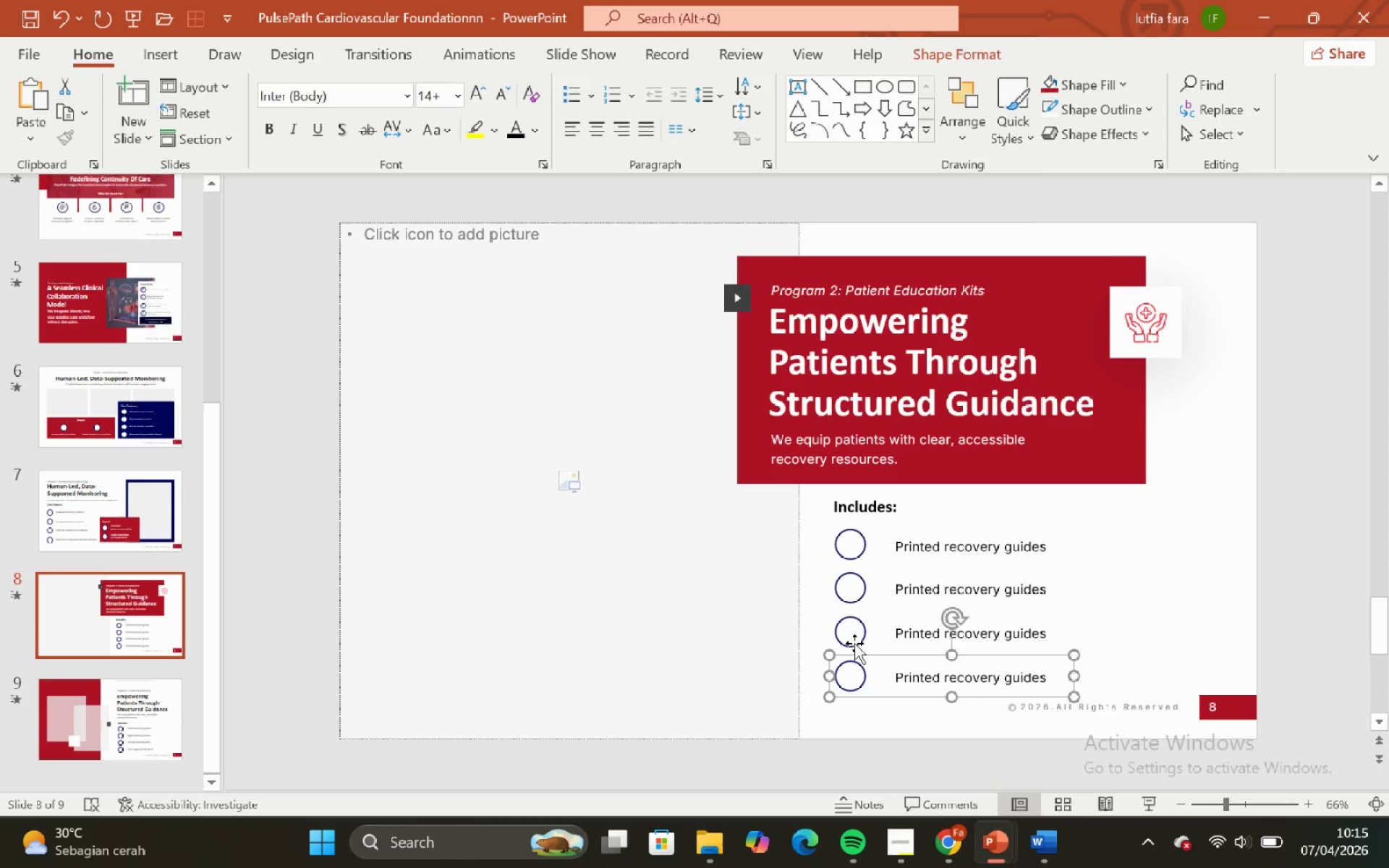 
hold_key(key=ShiftLeft, duration=1.45)
left_click([854, 637])
 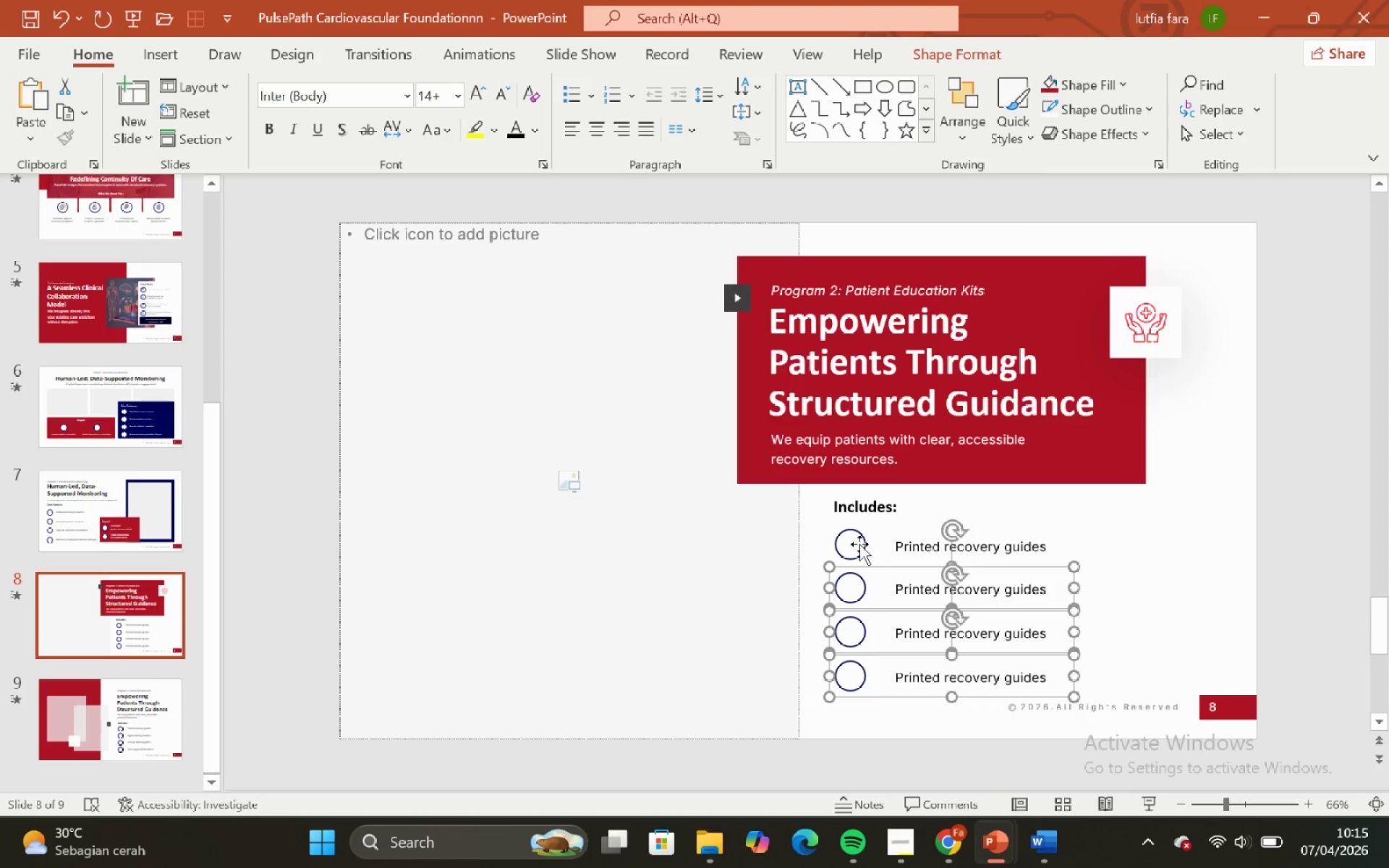 
double_click([859, 542])
 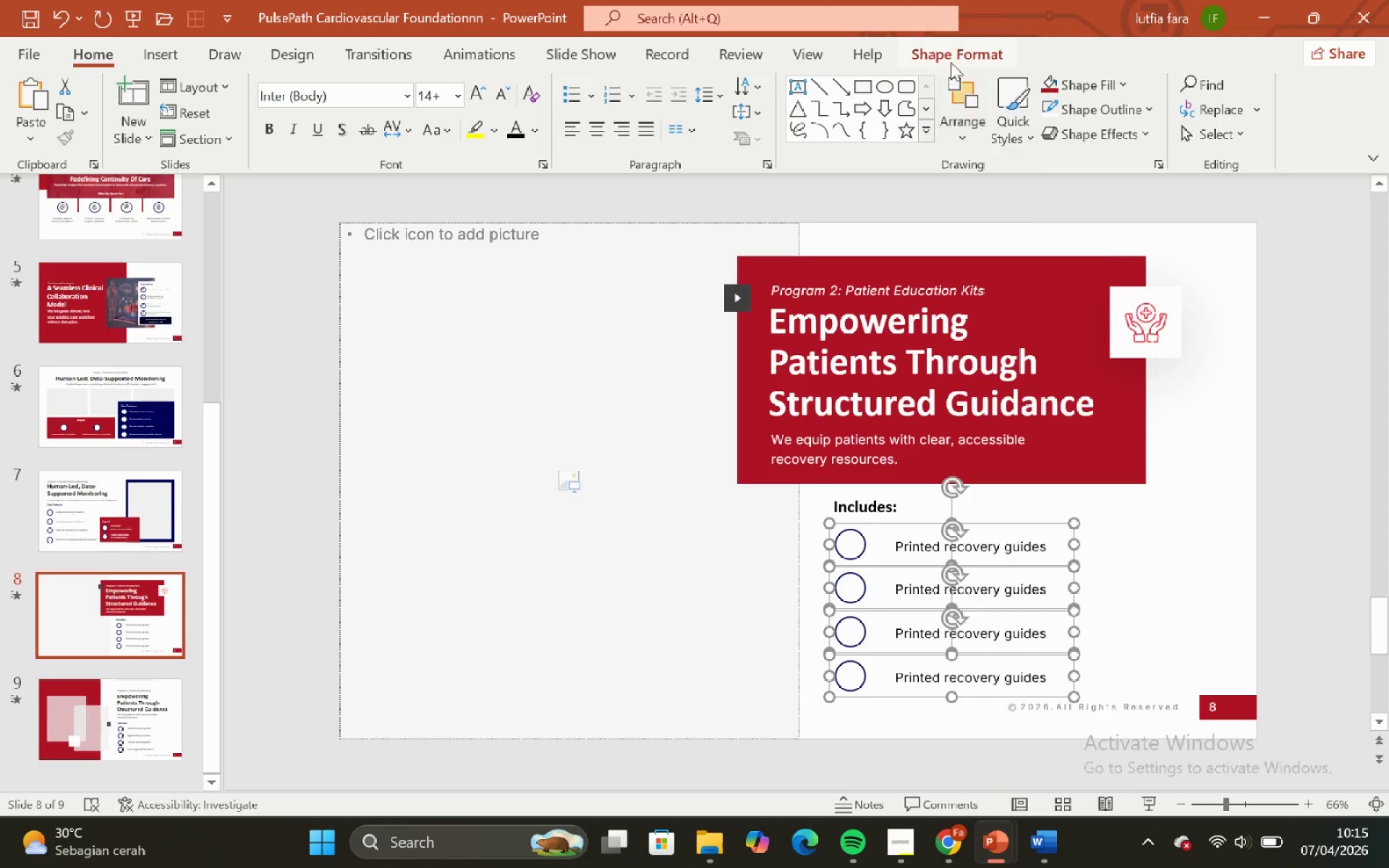 
left_click([951, 50])
 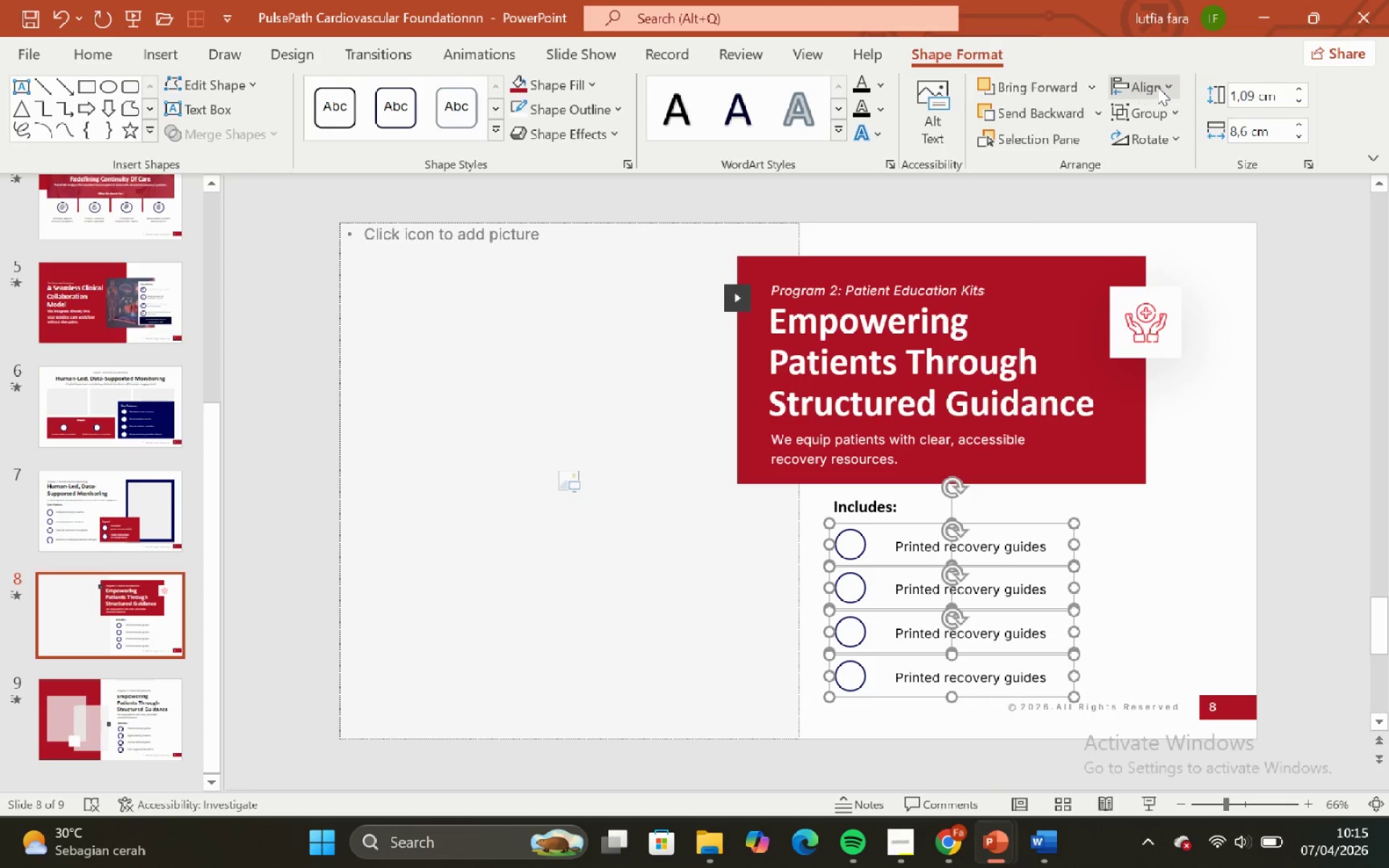 
left_click([1158, 87])
 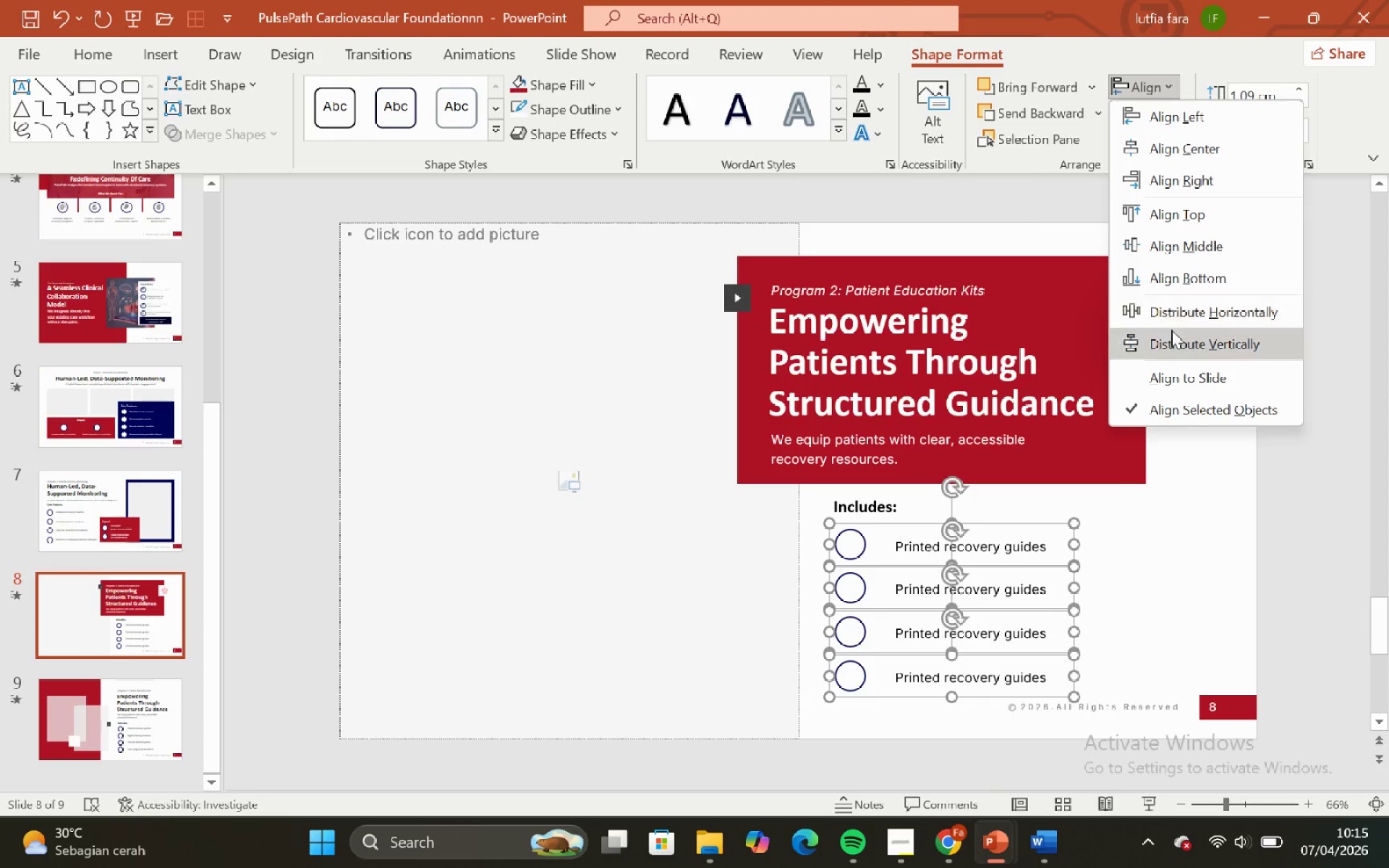 
left_click([1171, 333])
 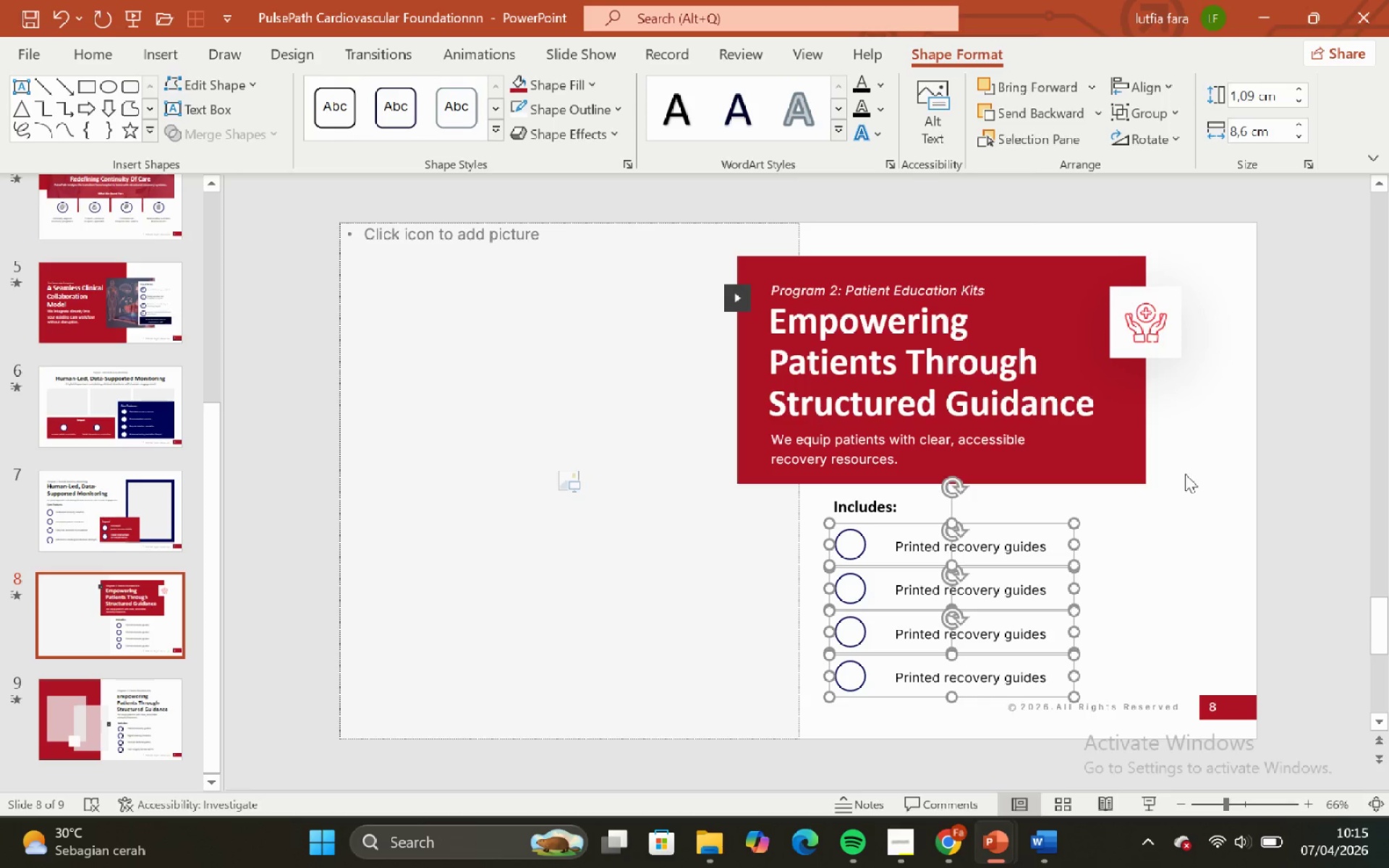 
left_click([1185, 474])
 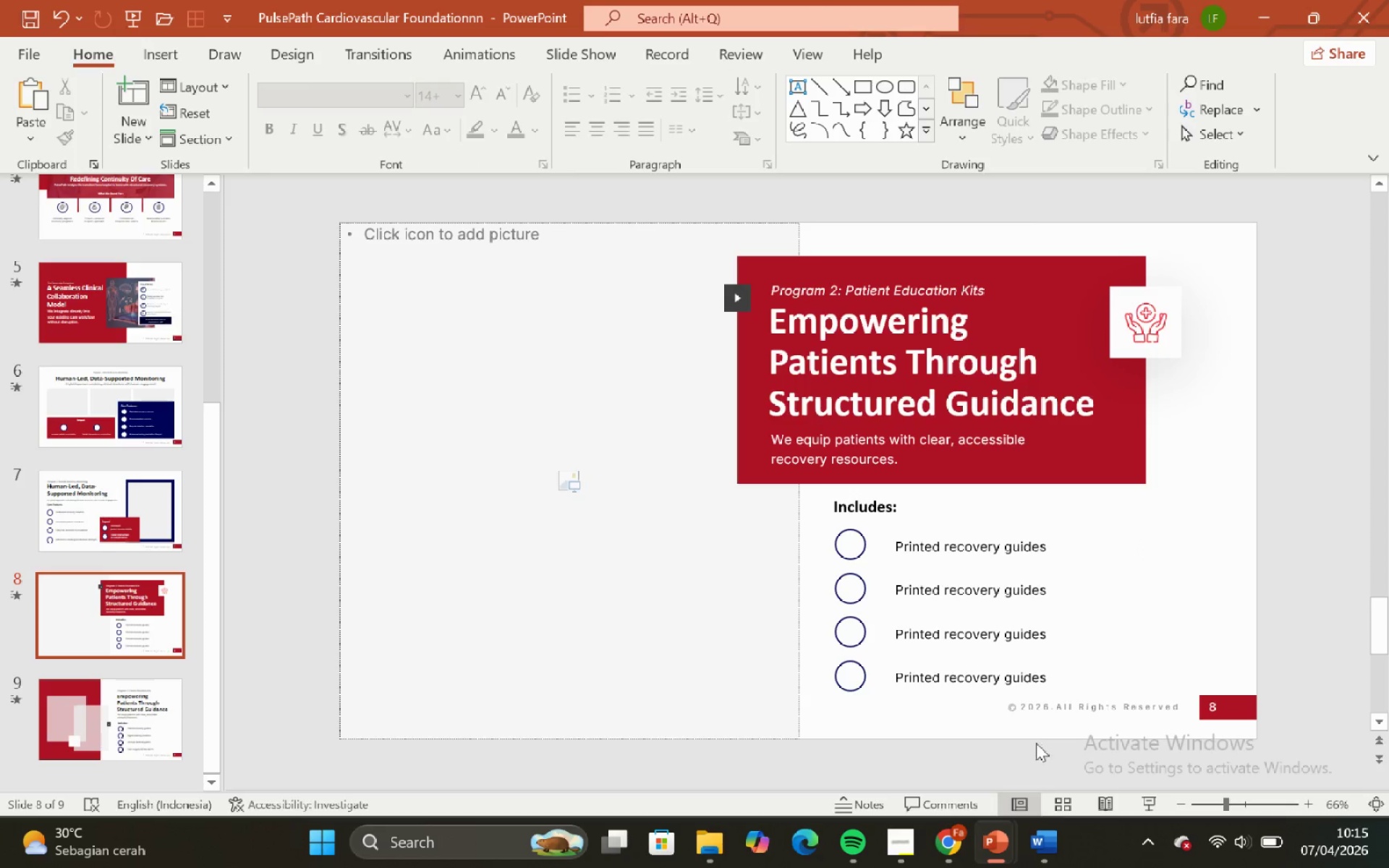 
mouse_move([1029, 793])
 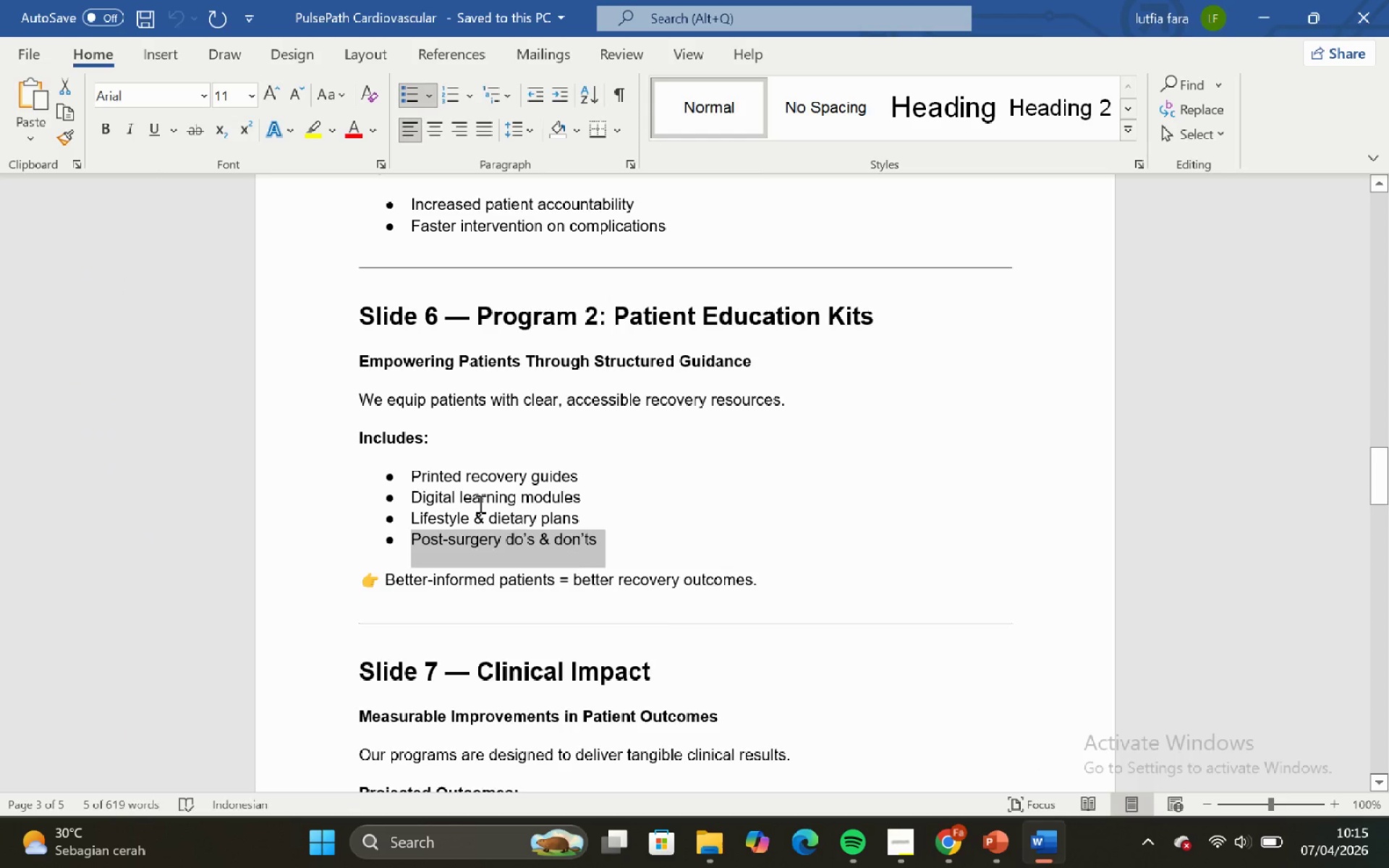 
left_click_drag(start_coordinate=[410, 465], to_coordinate=[420, 468])
 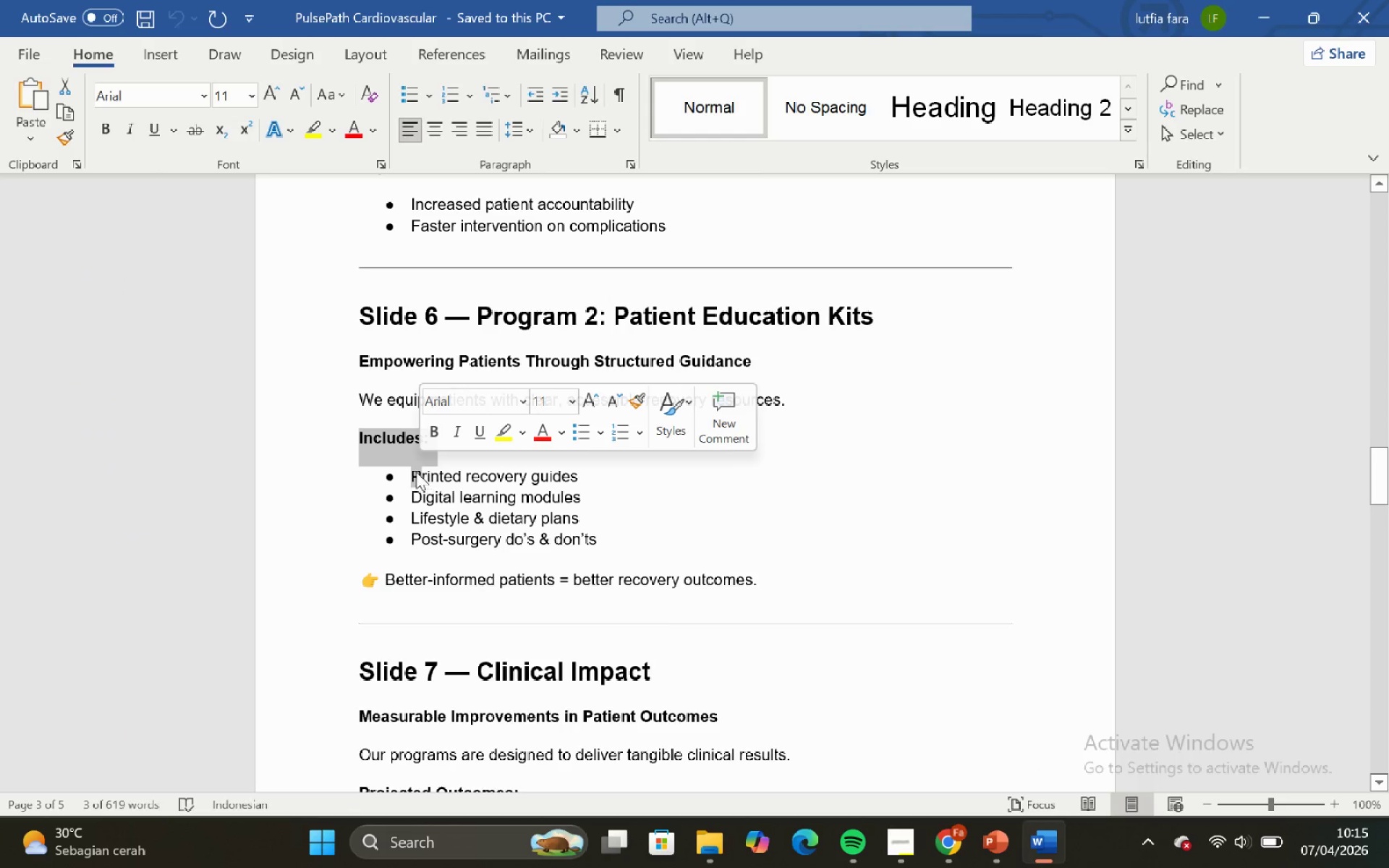 
left_click([414, 470])
 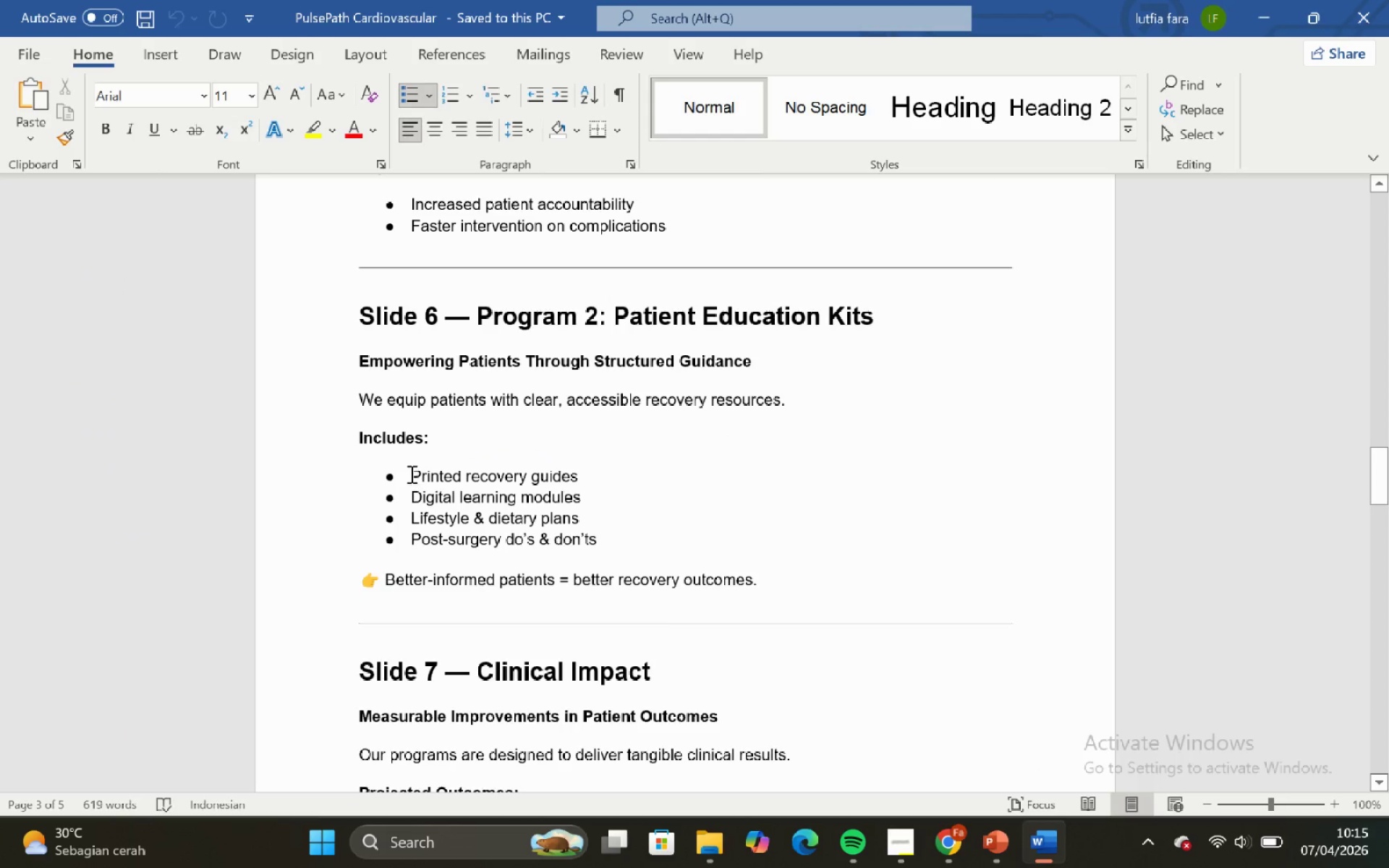 
left_click_drag(start_coordinate=[410, 474], to_coordinate=[587, 480])
 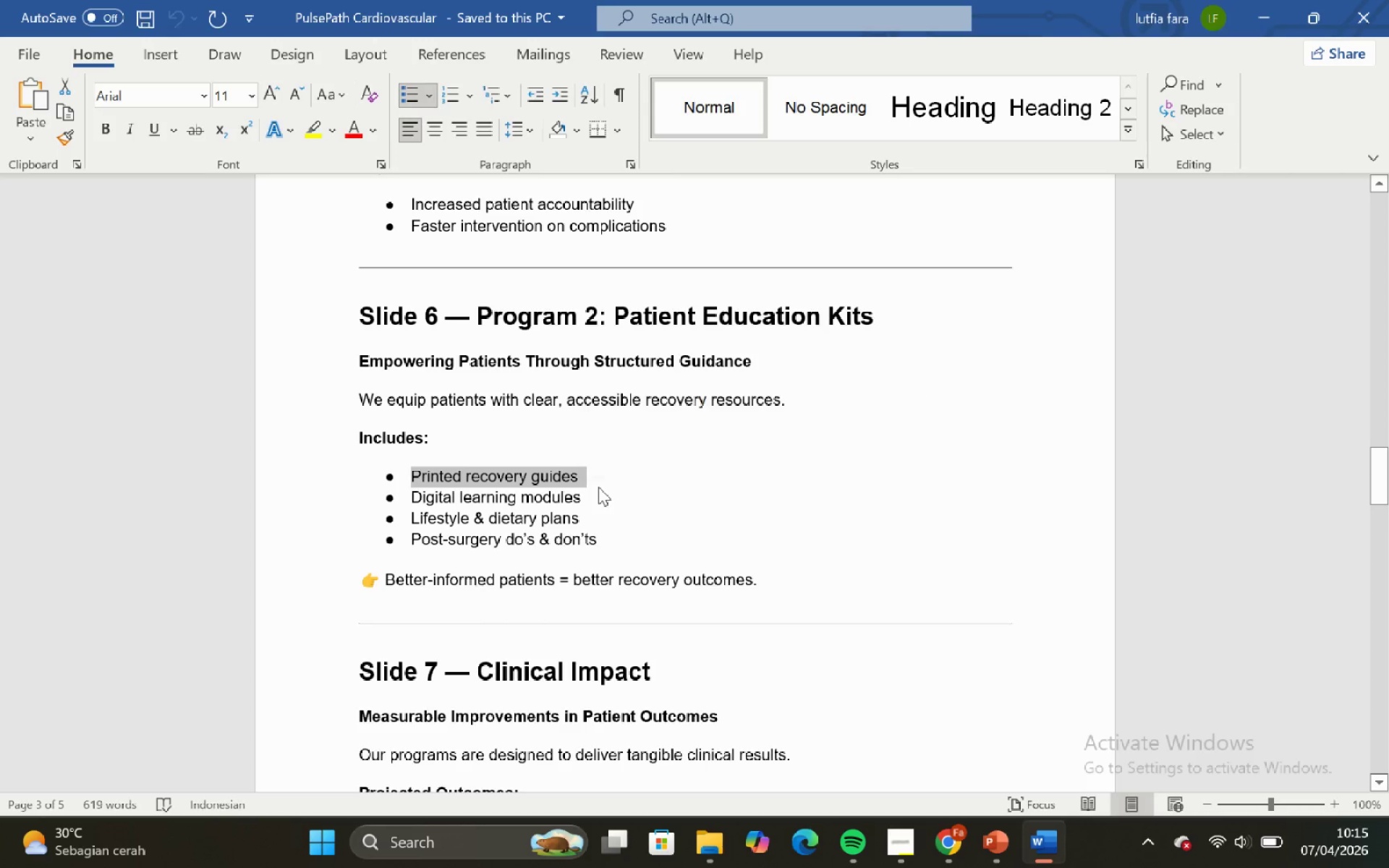 
key(Control+C)
 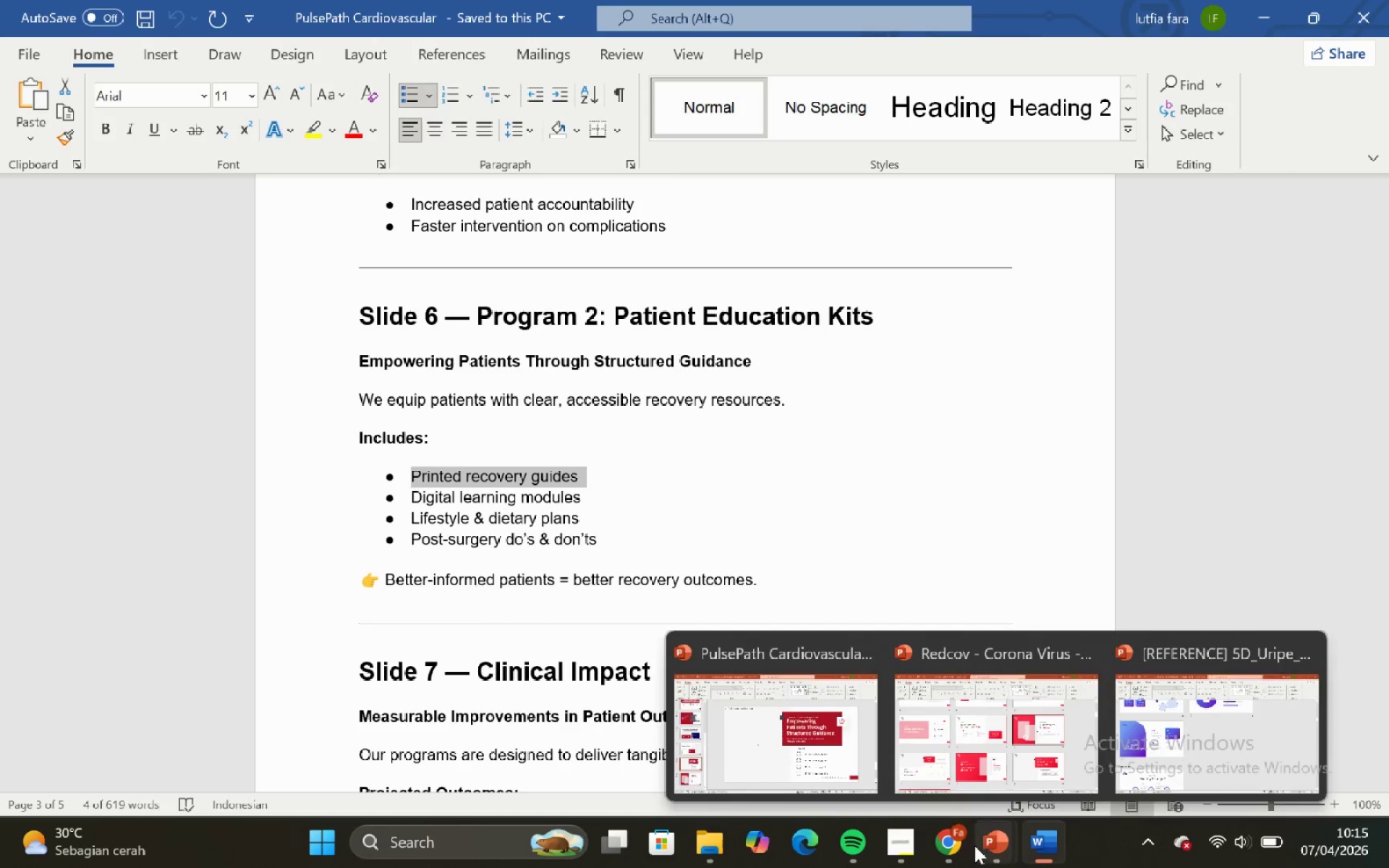 
left_click([827, 752])
 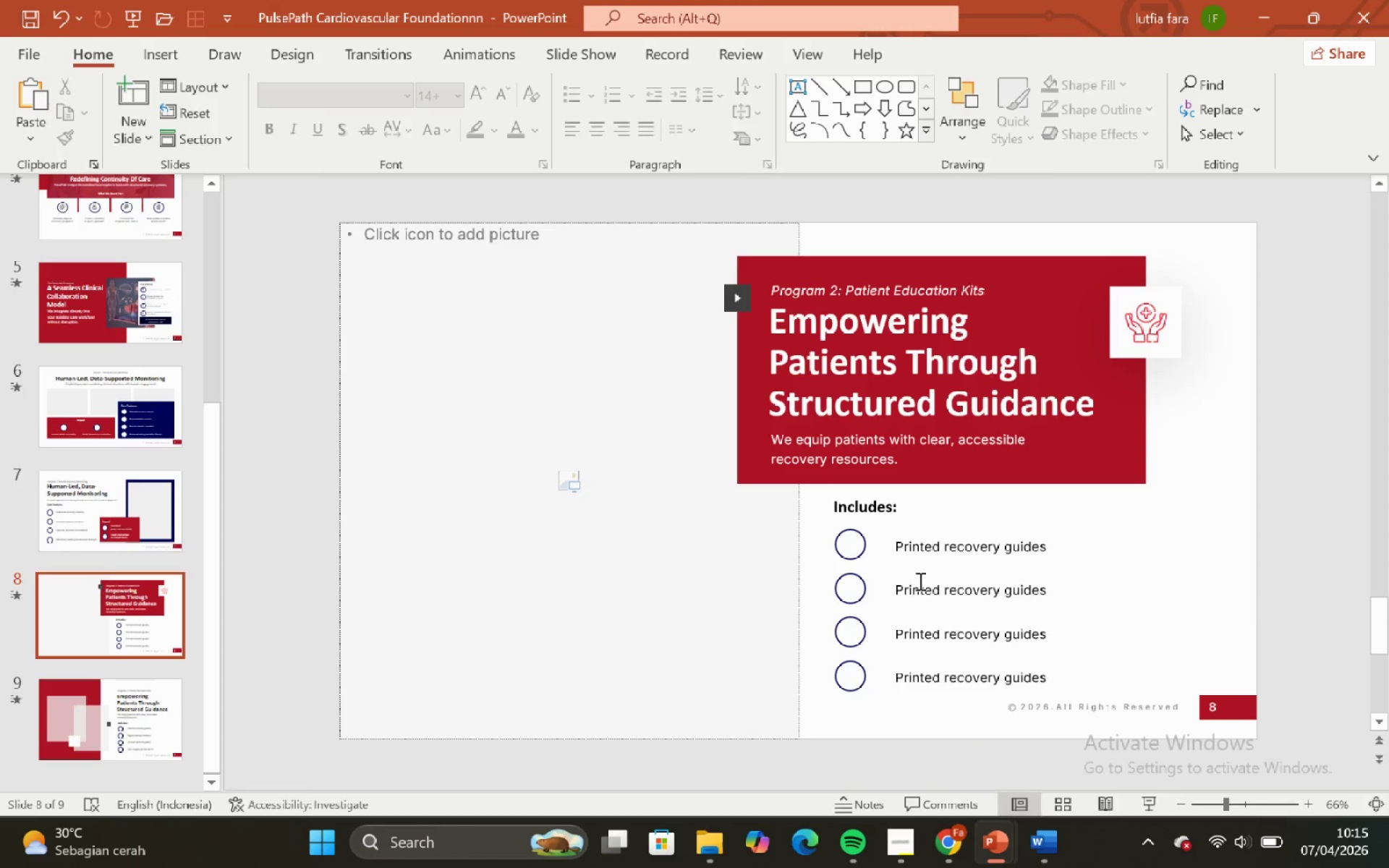 
left_click([919, 581])
 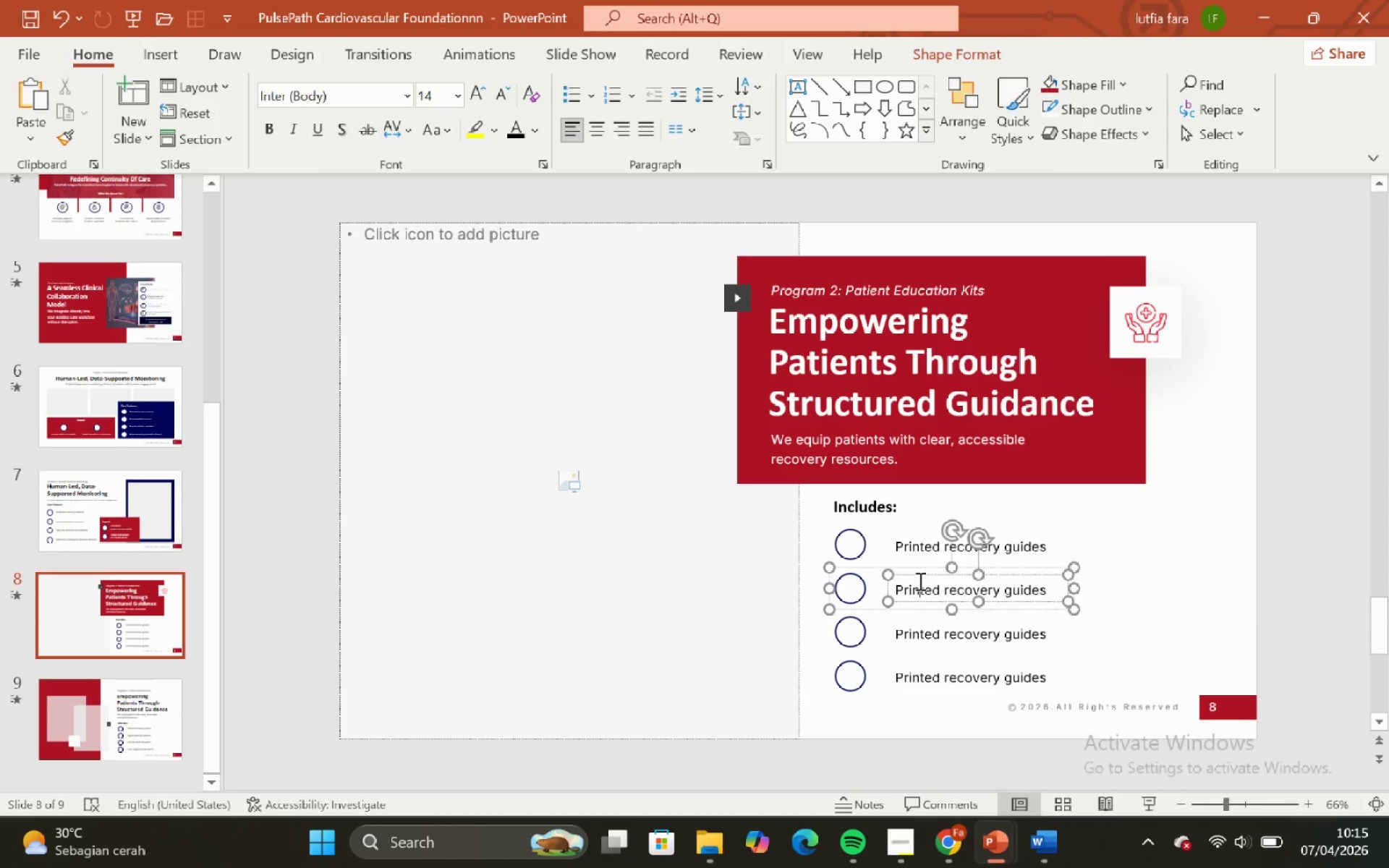 
key(Control+A)
 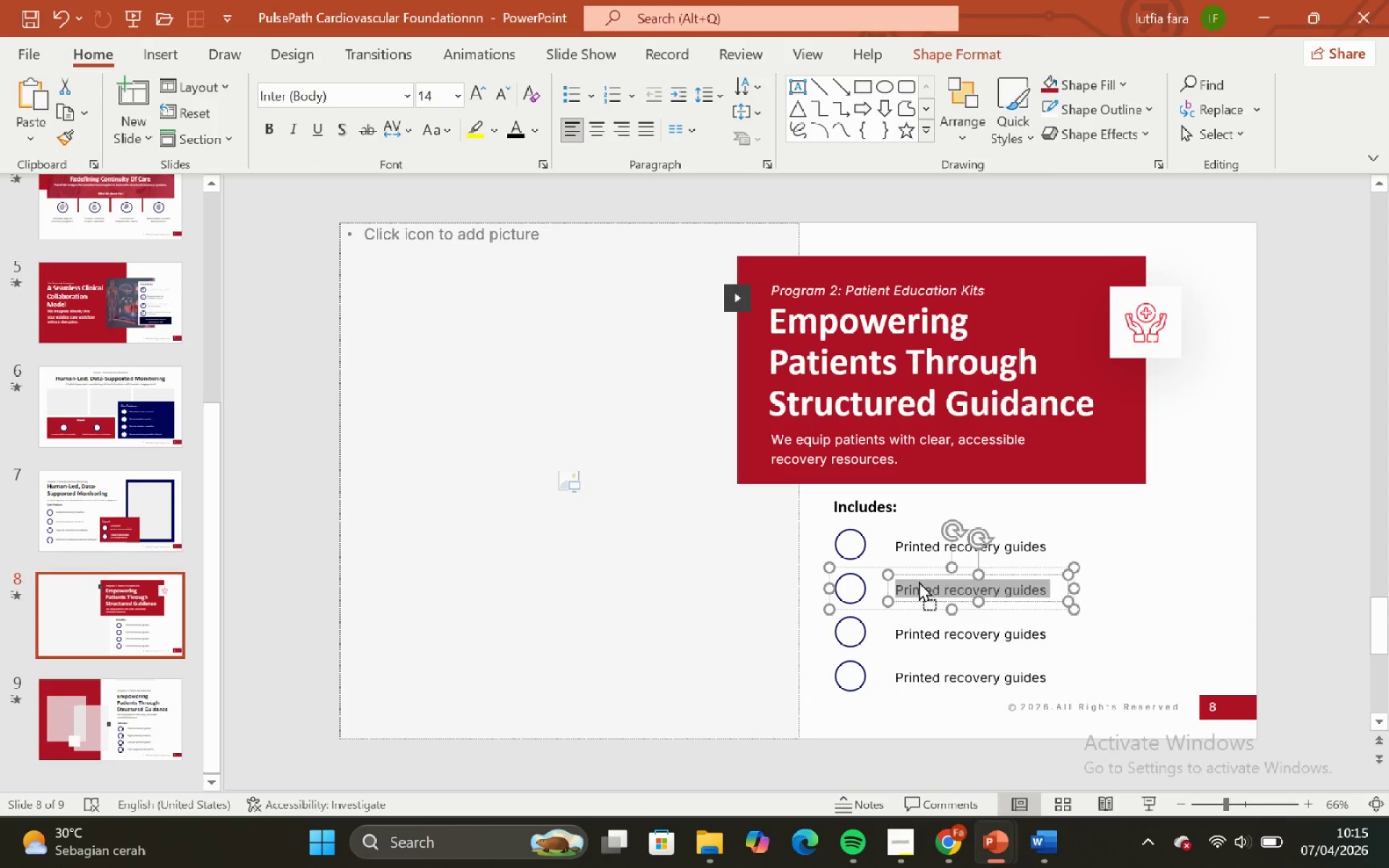 
right_click([919, 581])
 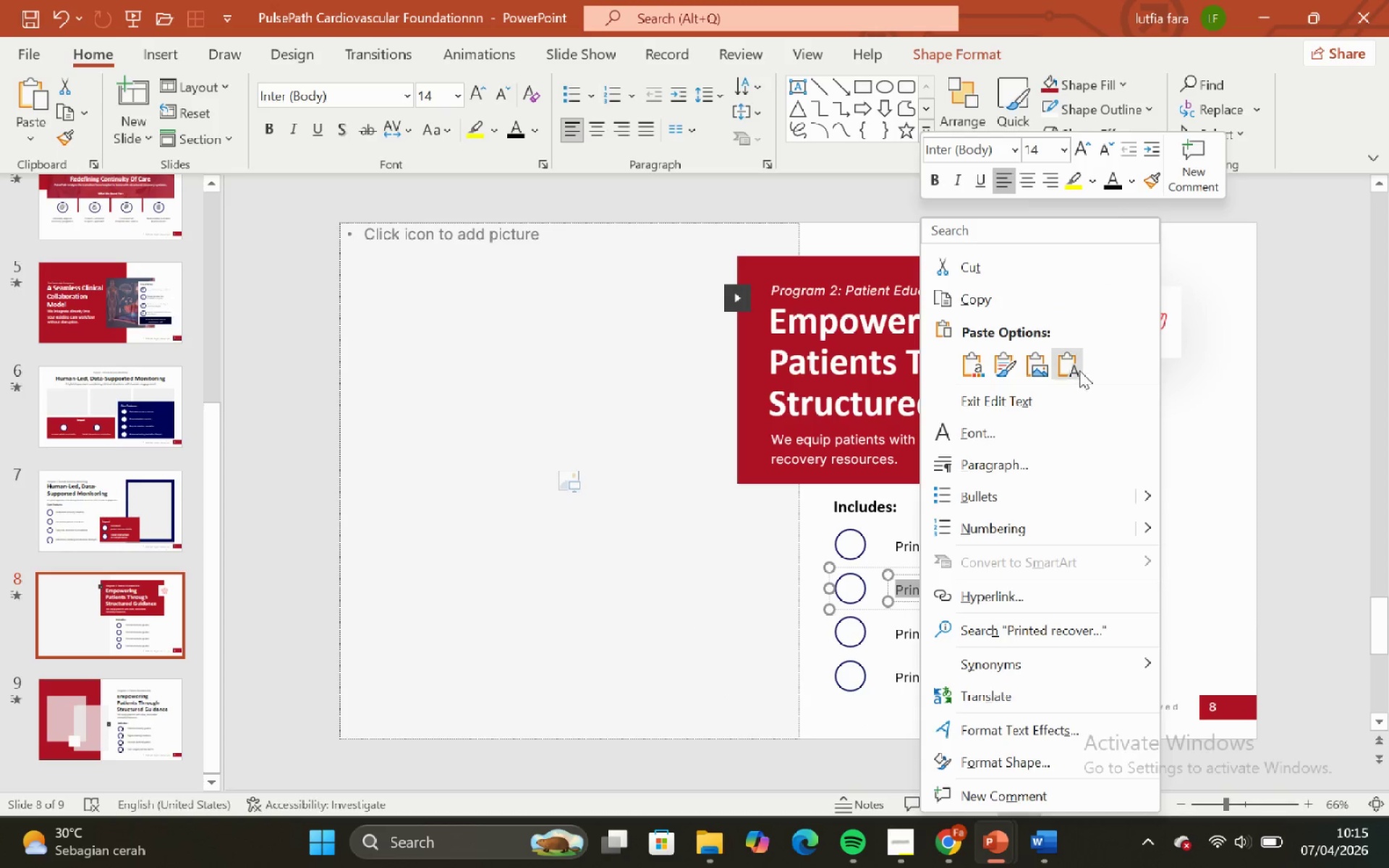 
left_click([1075, 367])
 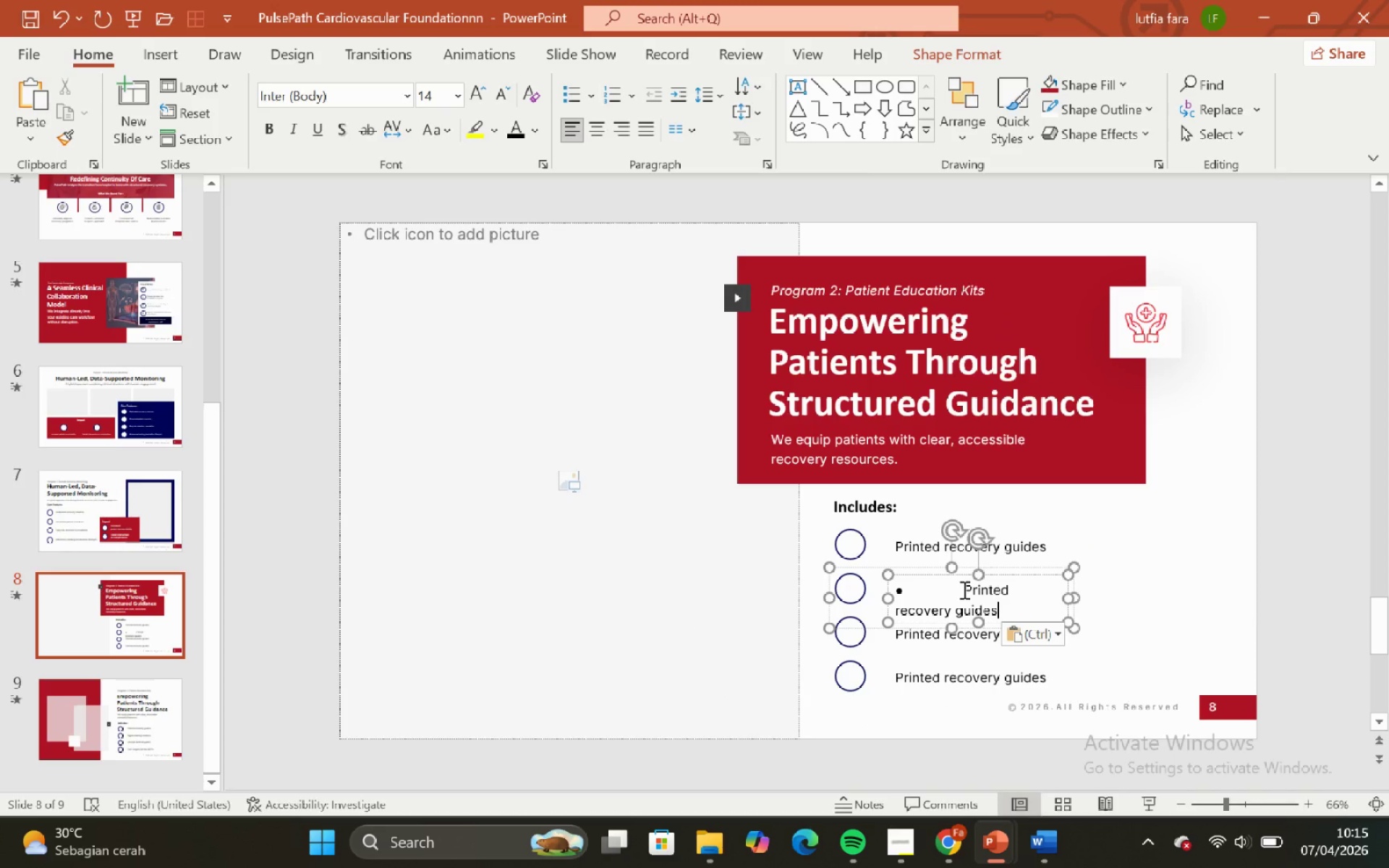 
left_click([964, 590])
 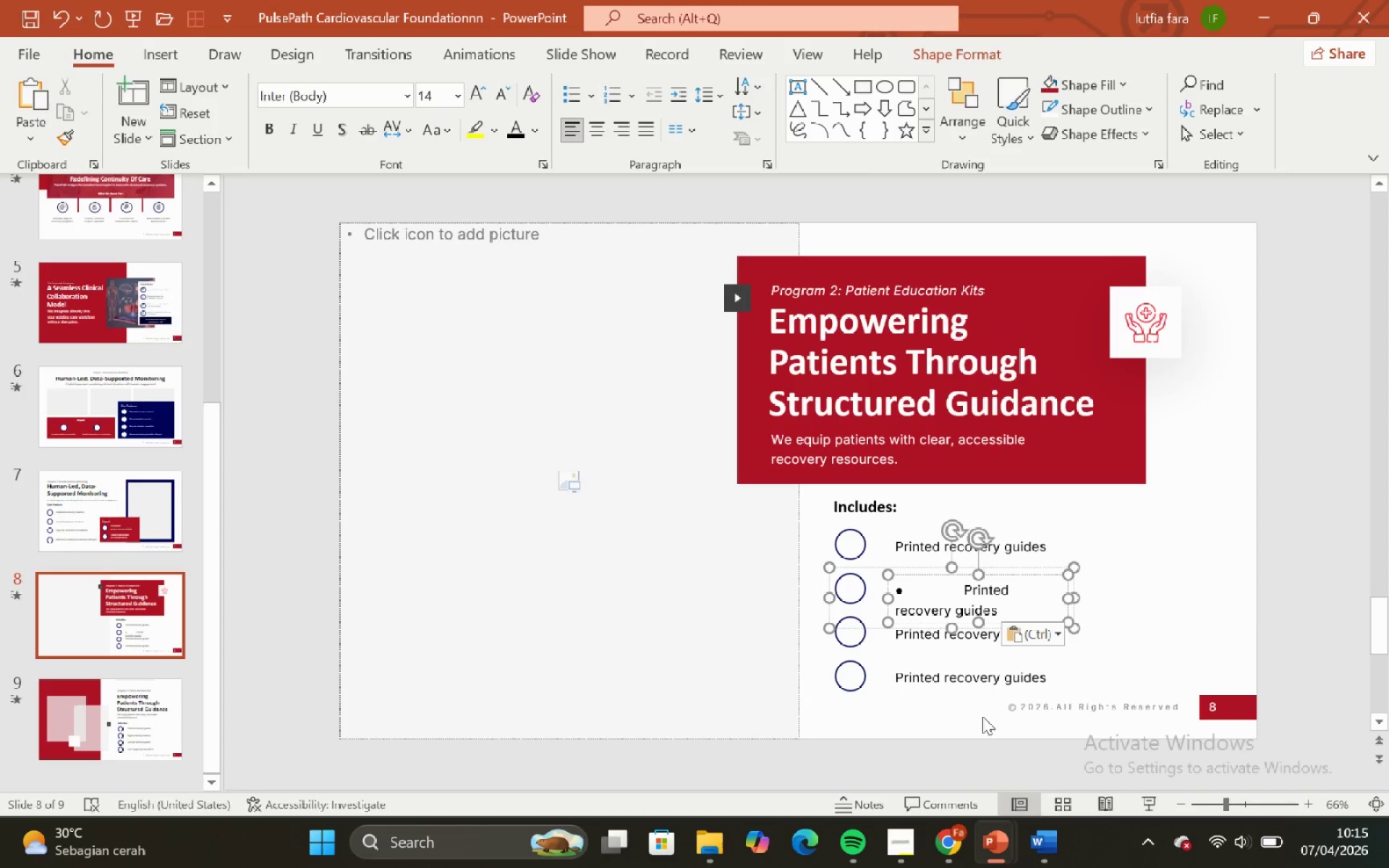 
key(Backspace)
 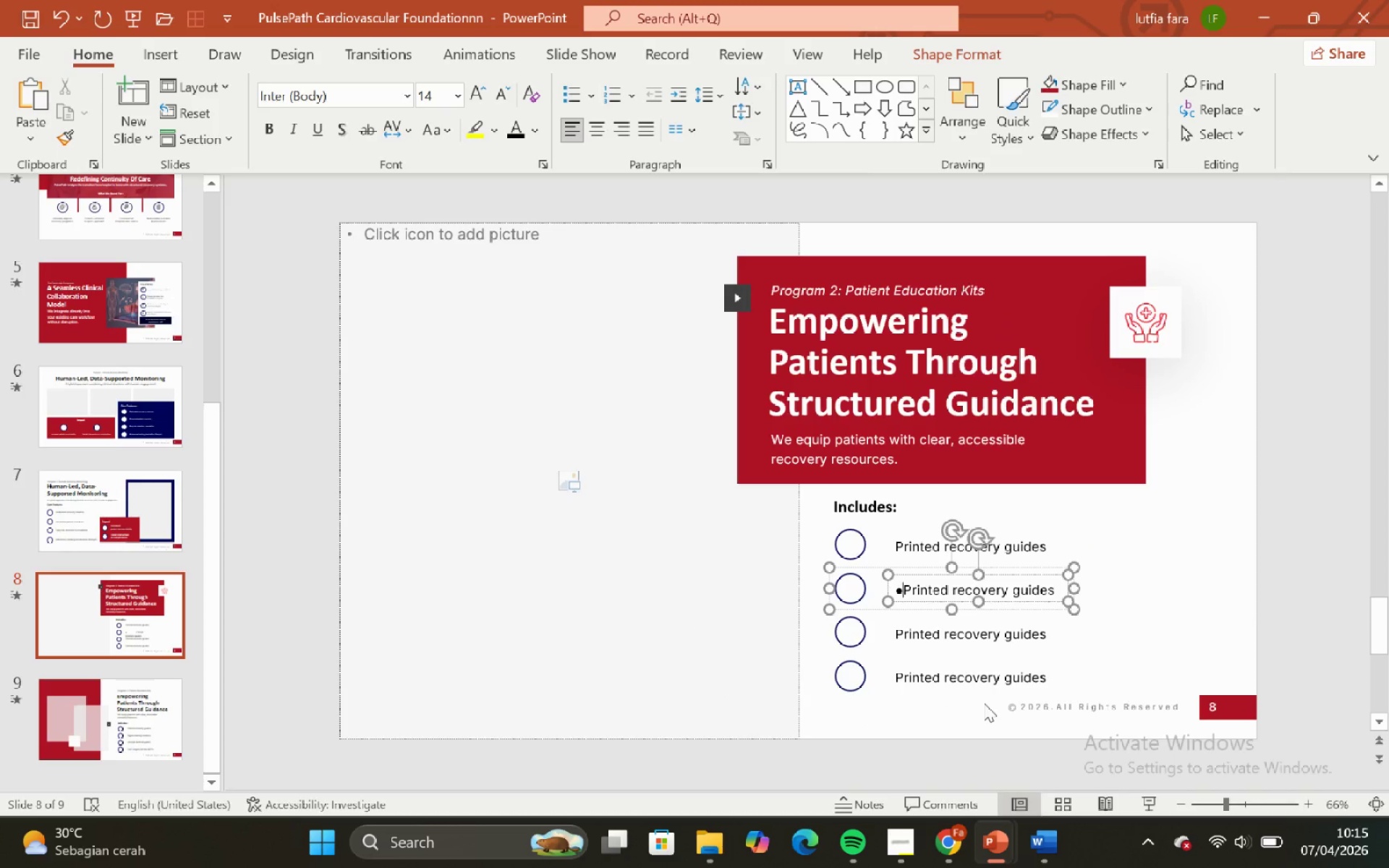 
key(Backspace)
 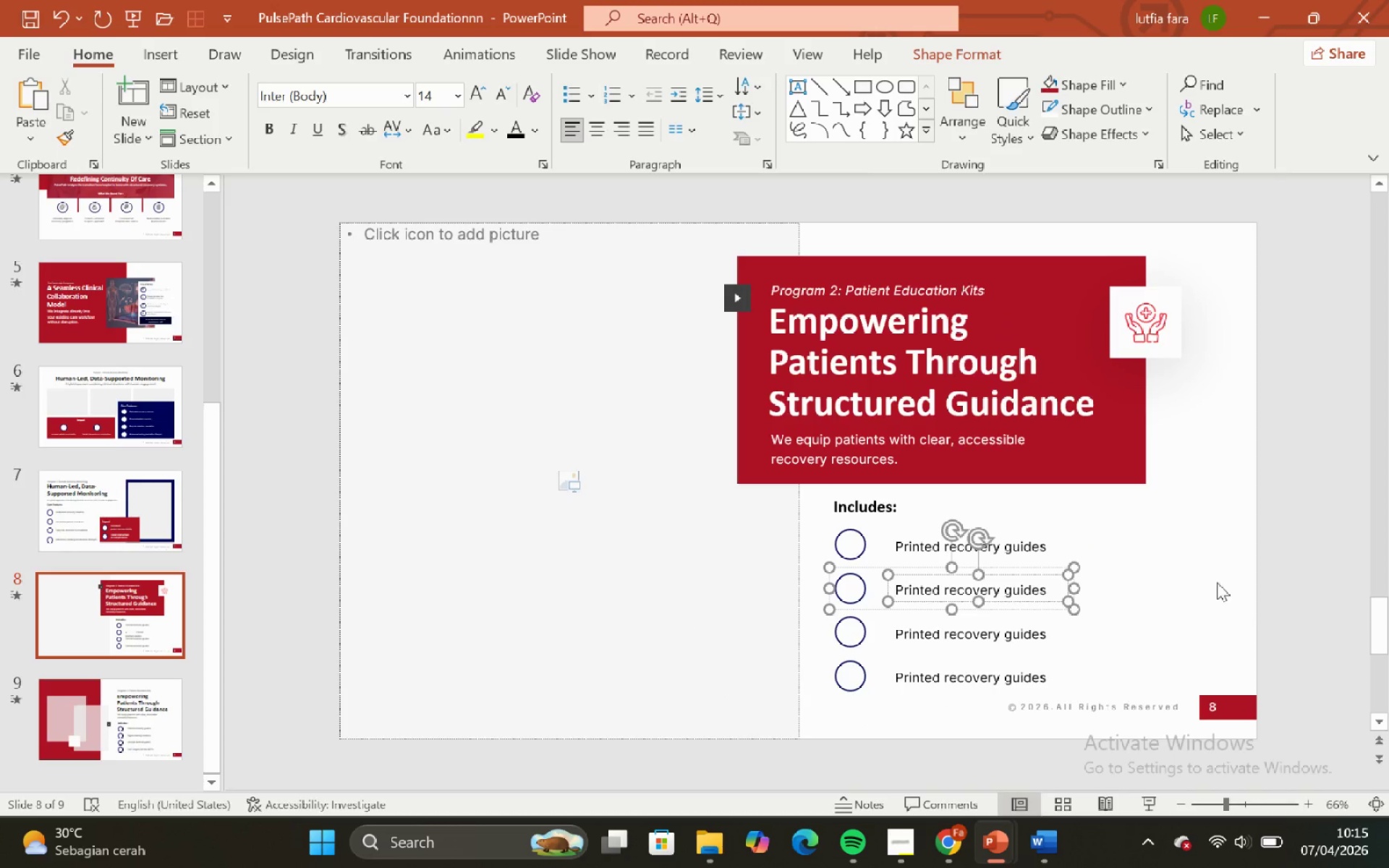 
key(Backspace)
 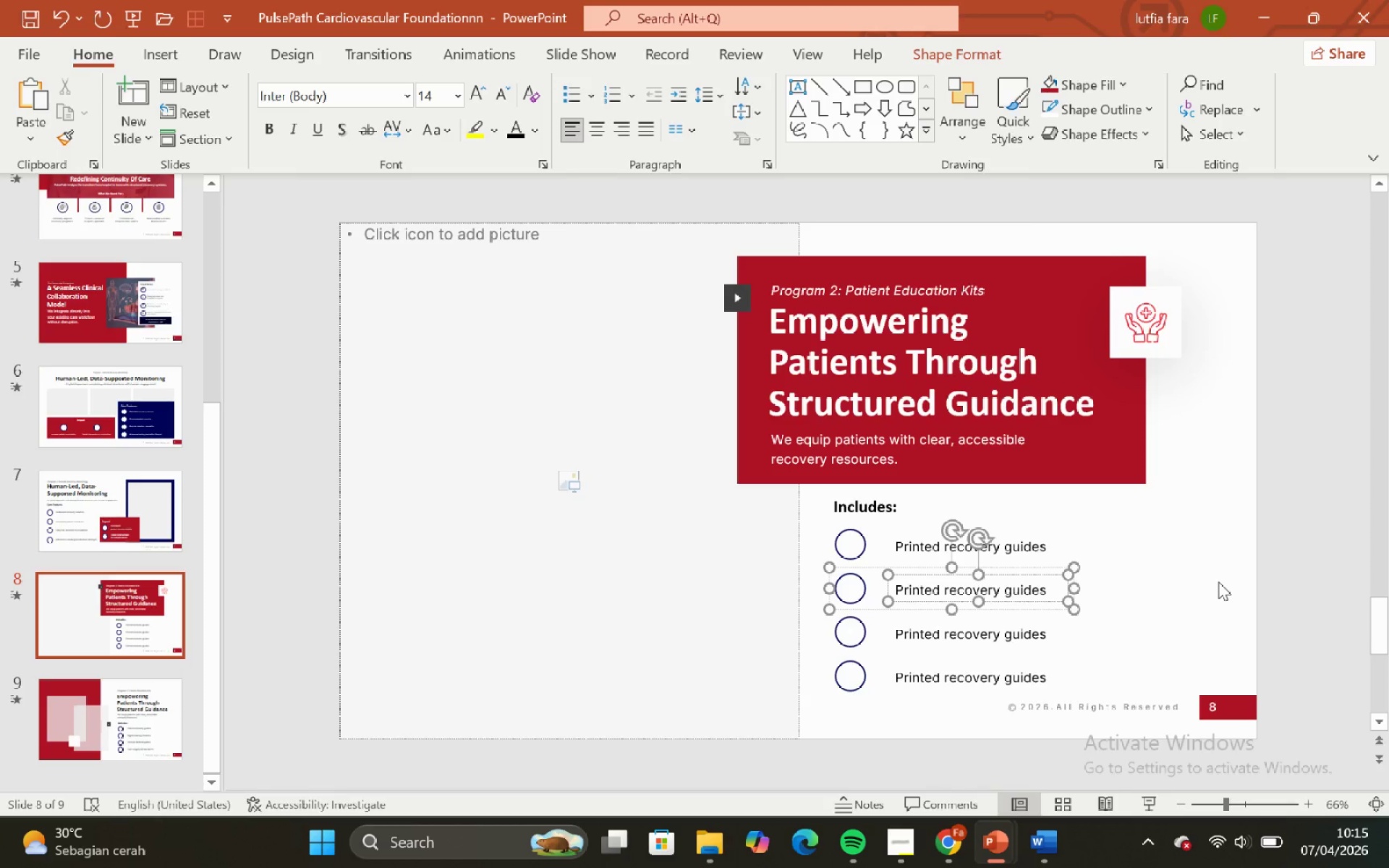 
left_click([1218, 582])
 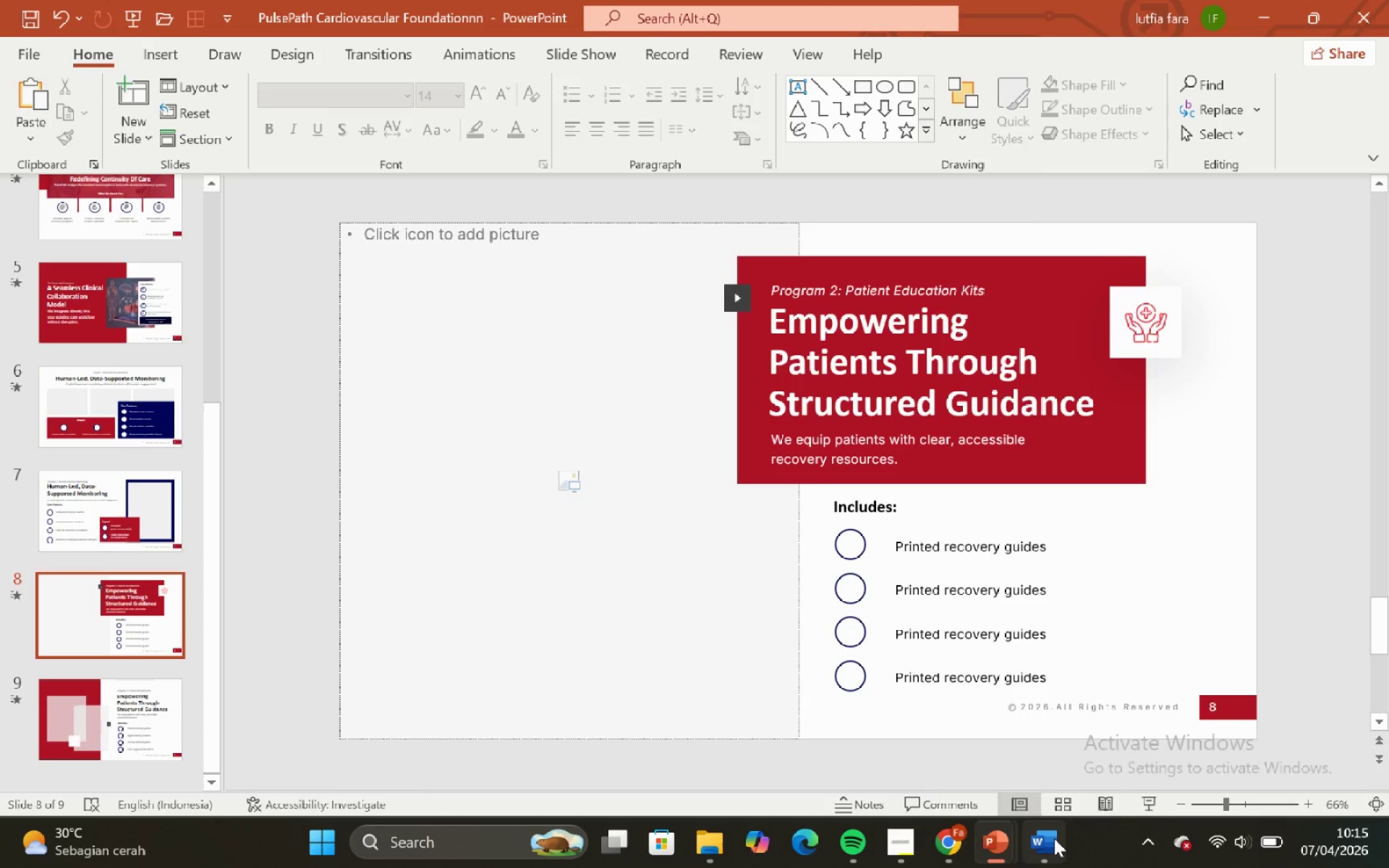 
left_click([1054, 838])
 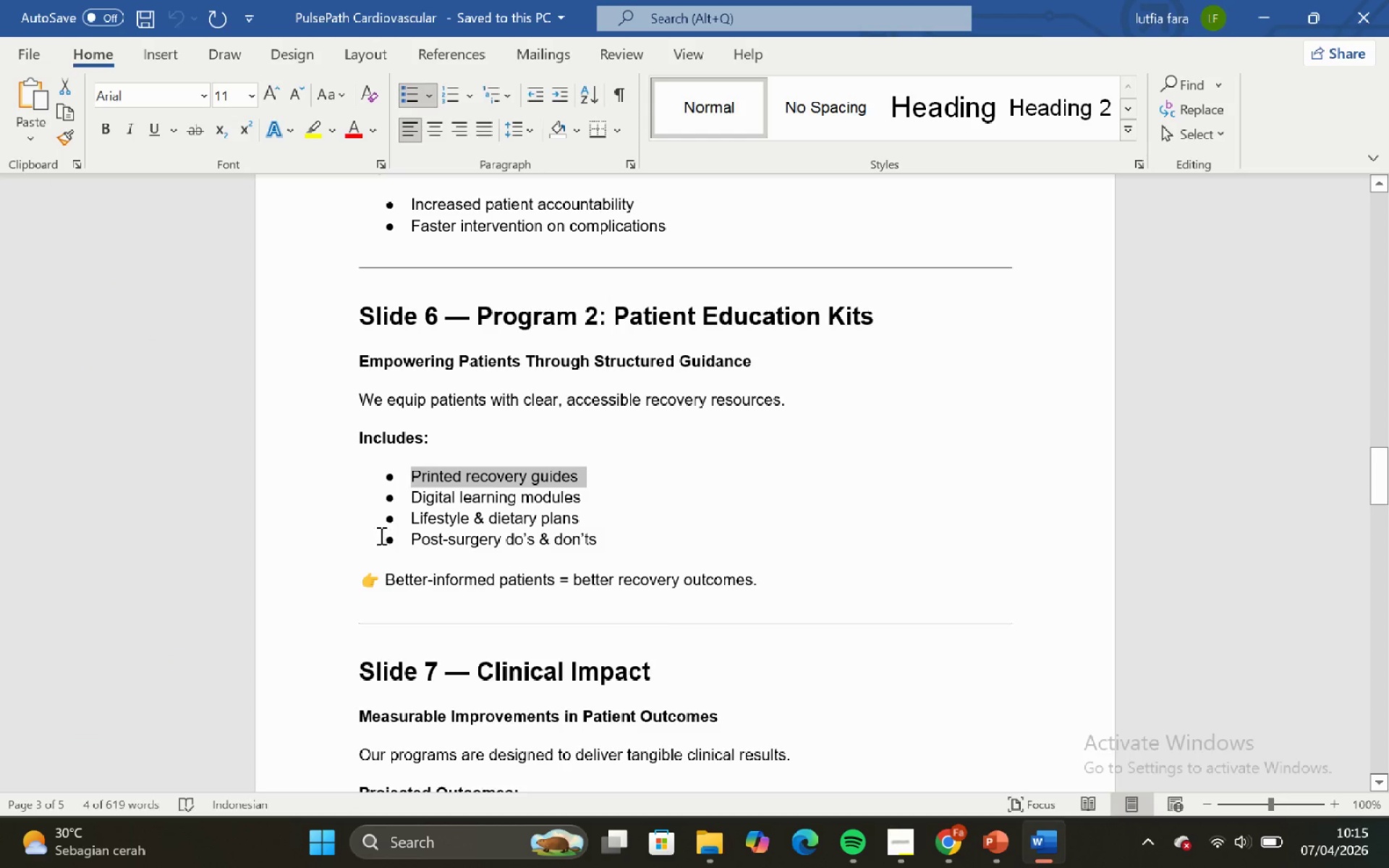 
left_click_drag(start_coordinate=[414, 494], to_coordinate=[602, 501])
 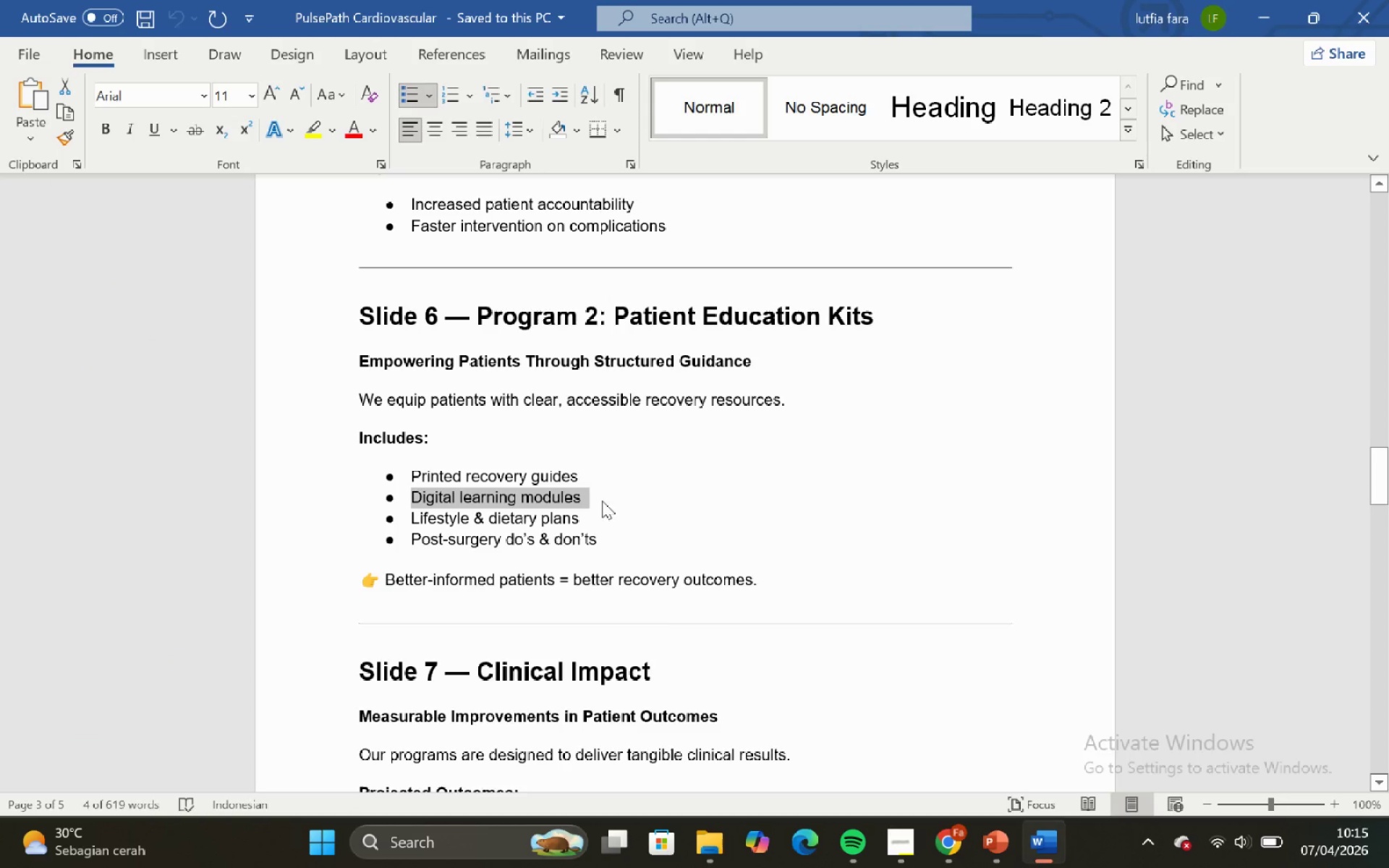 
key(Control+C)
 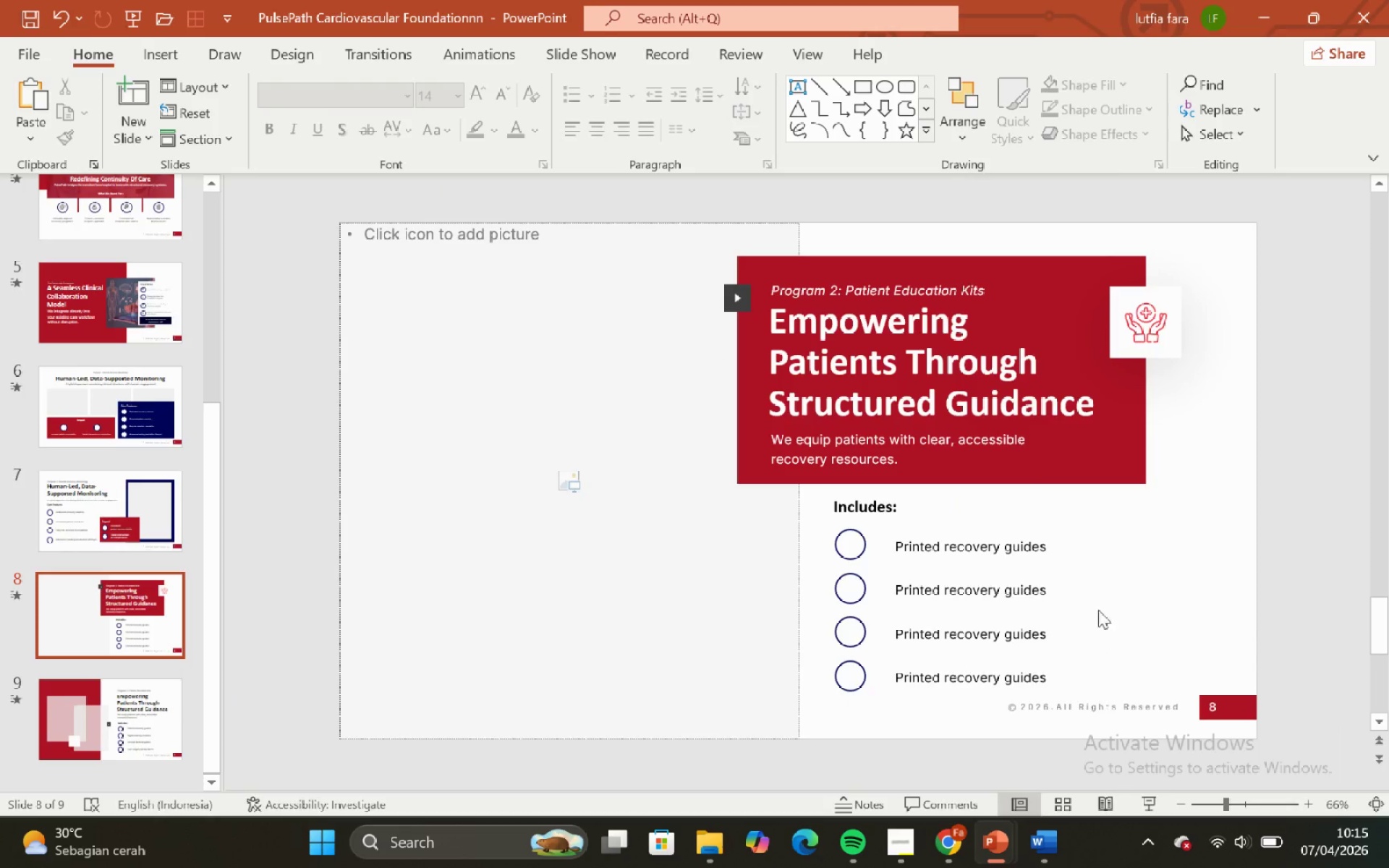 
key(Control+A)
 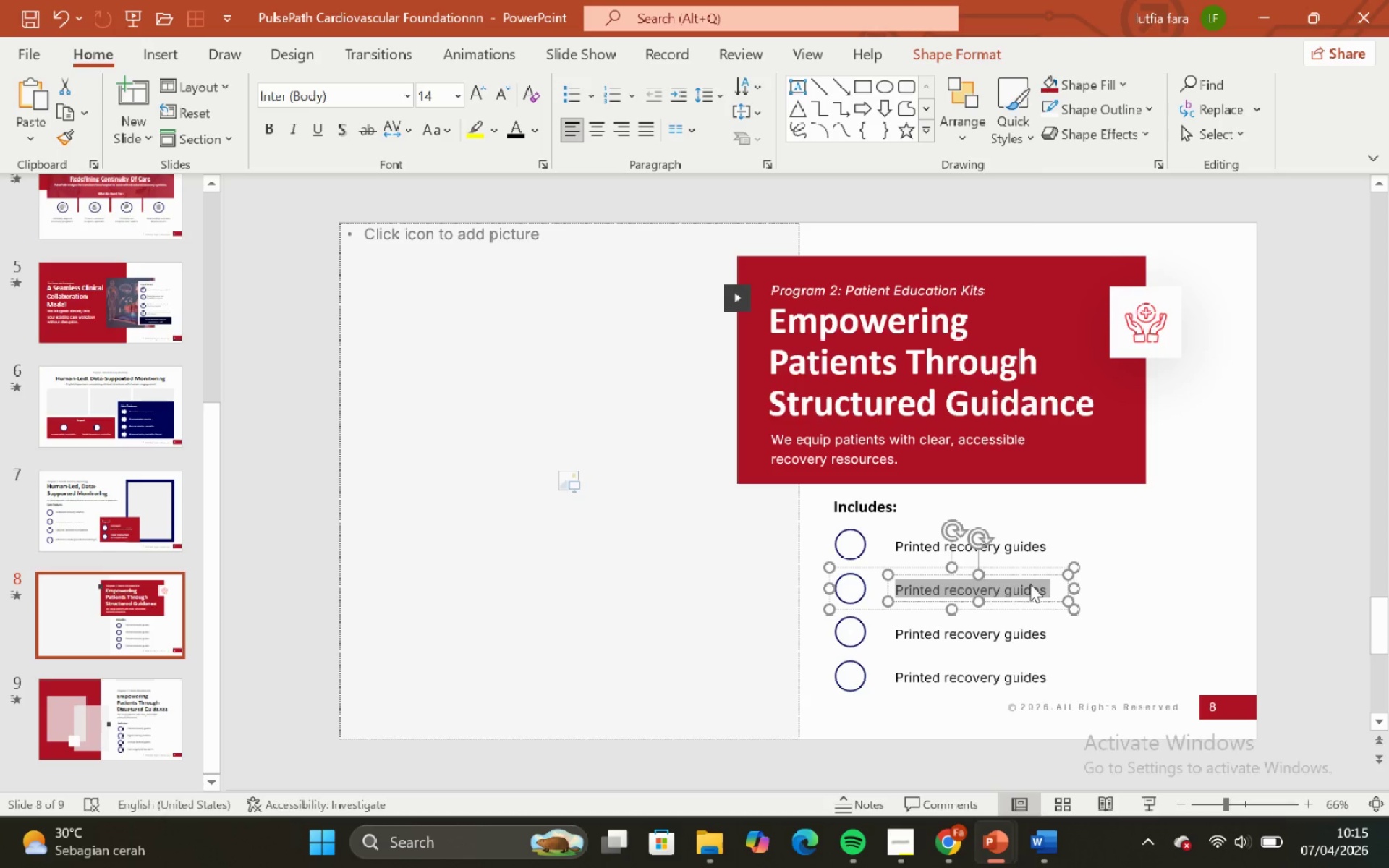 
right_click([1030, 584])
 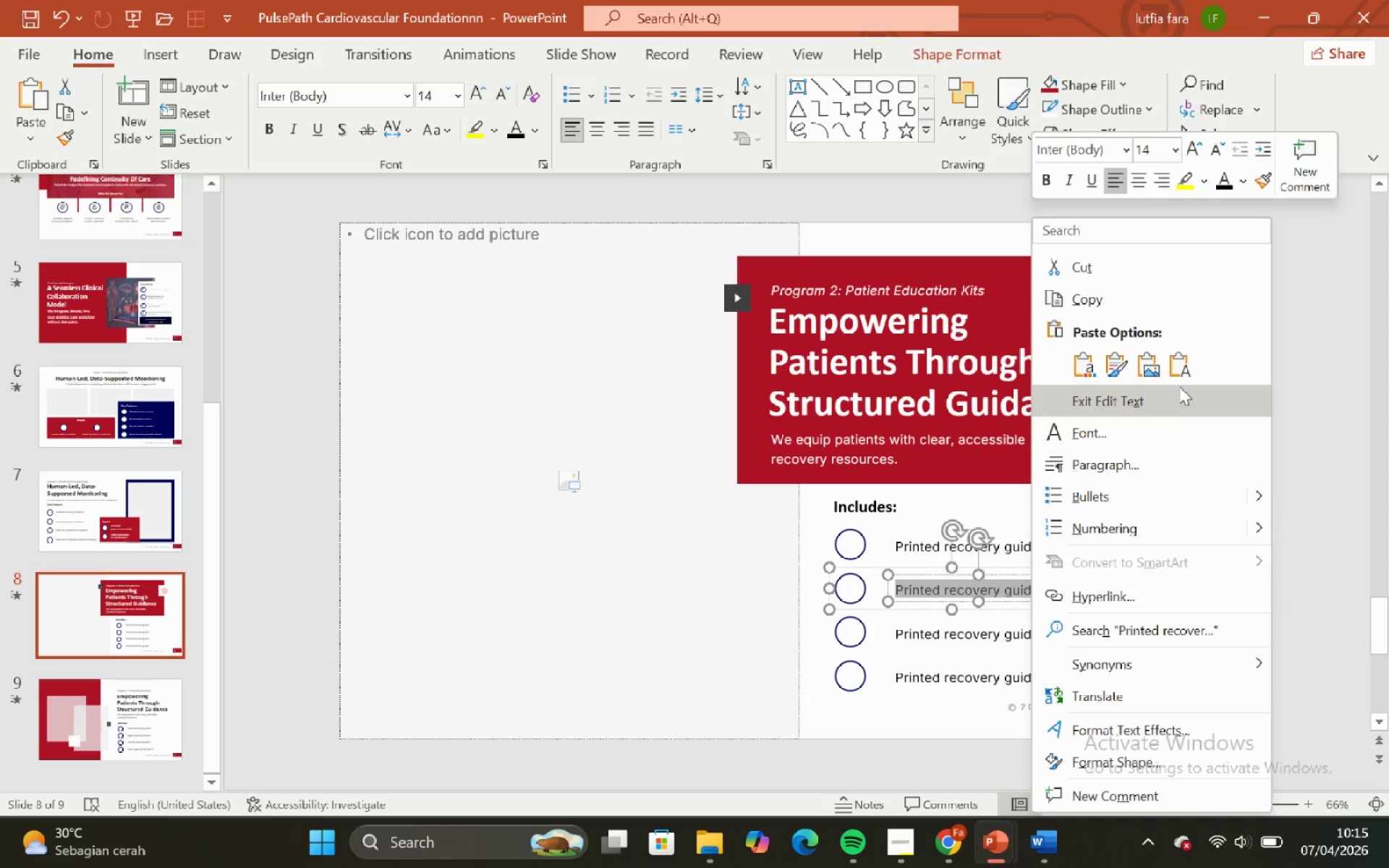 
left_click_drag(start_coordinate=[1186, 359], to_coordinate=[1191, 359])
 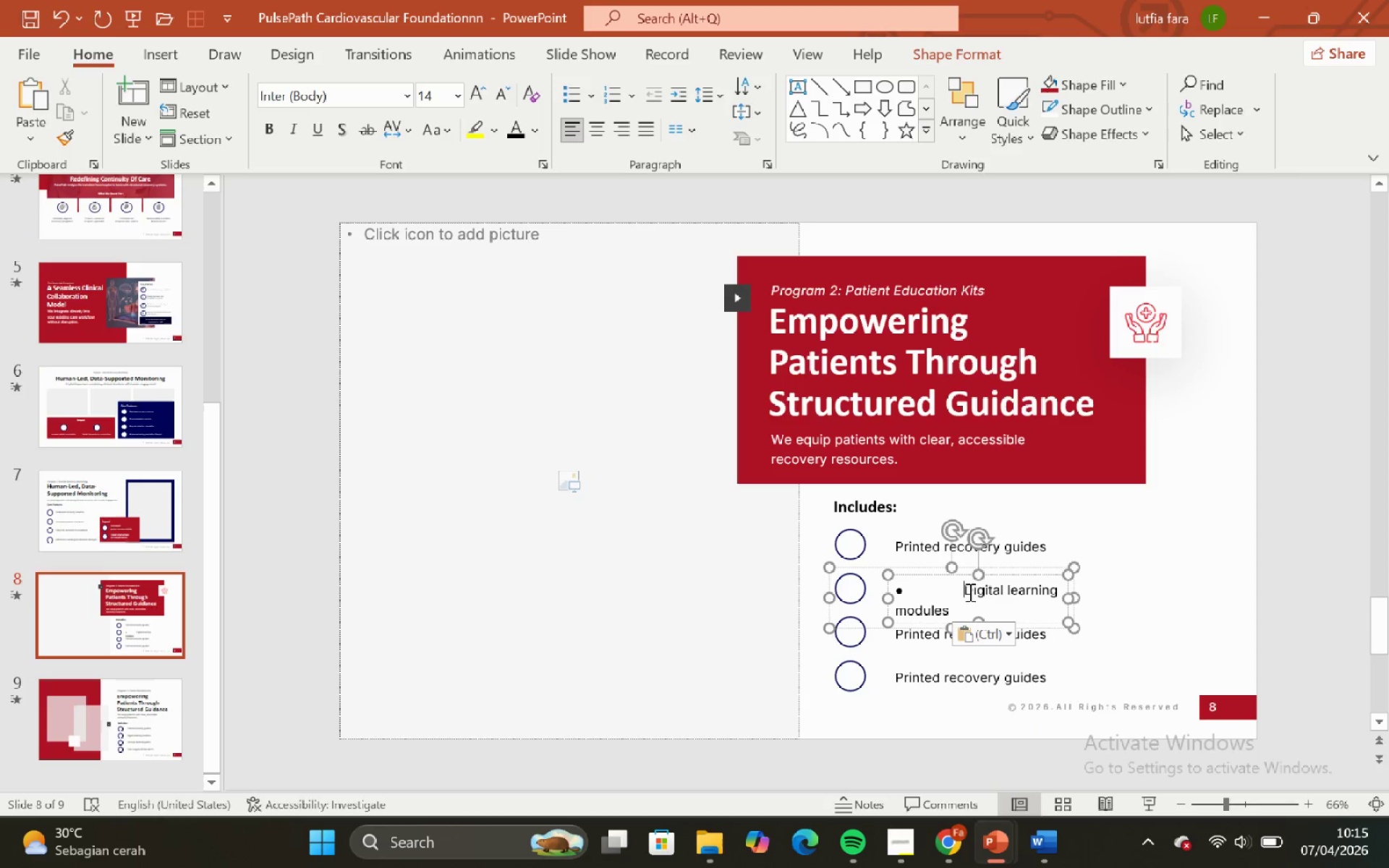 
key(Backspace)
 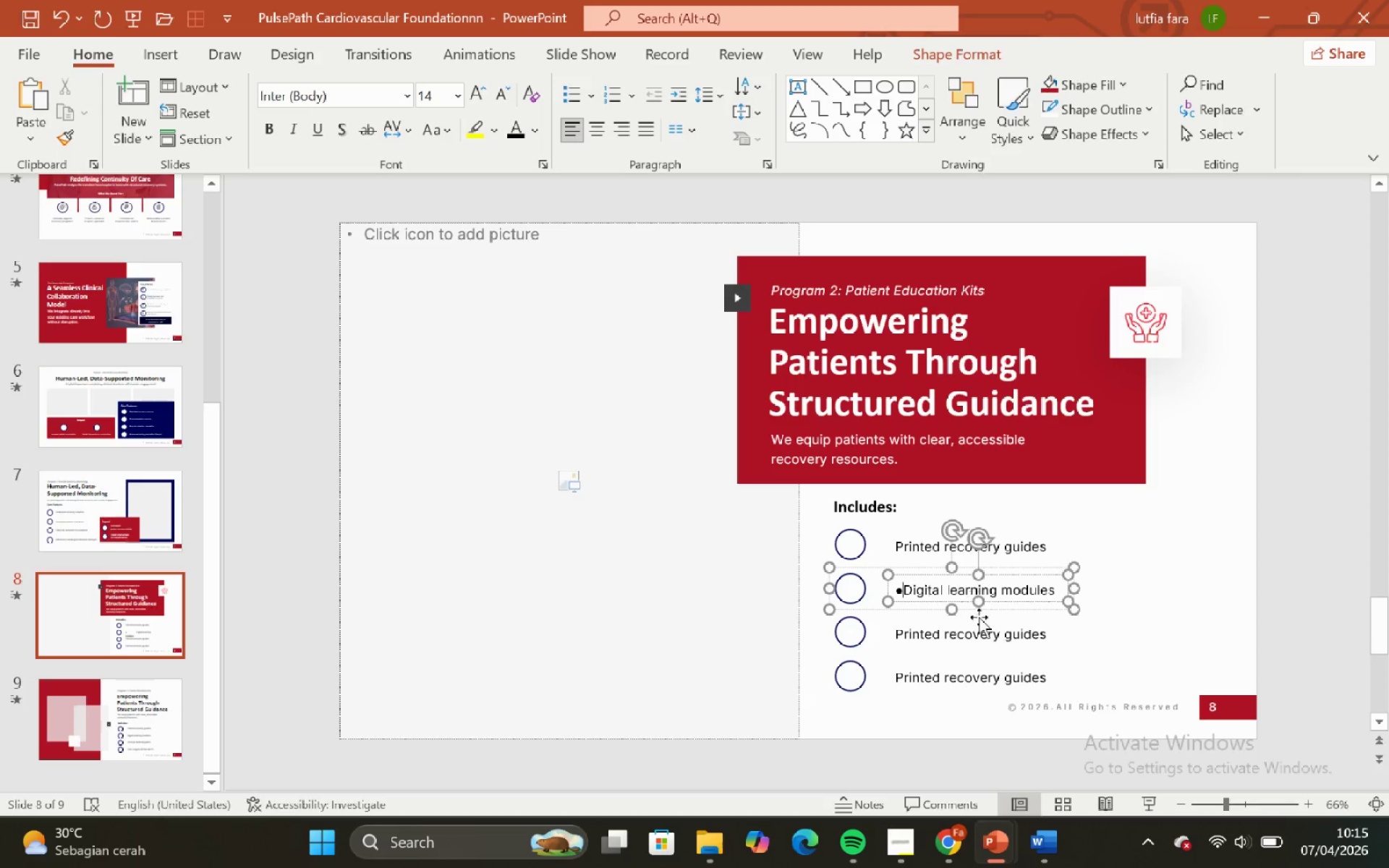 
key(Backspace)
 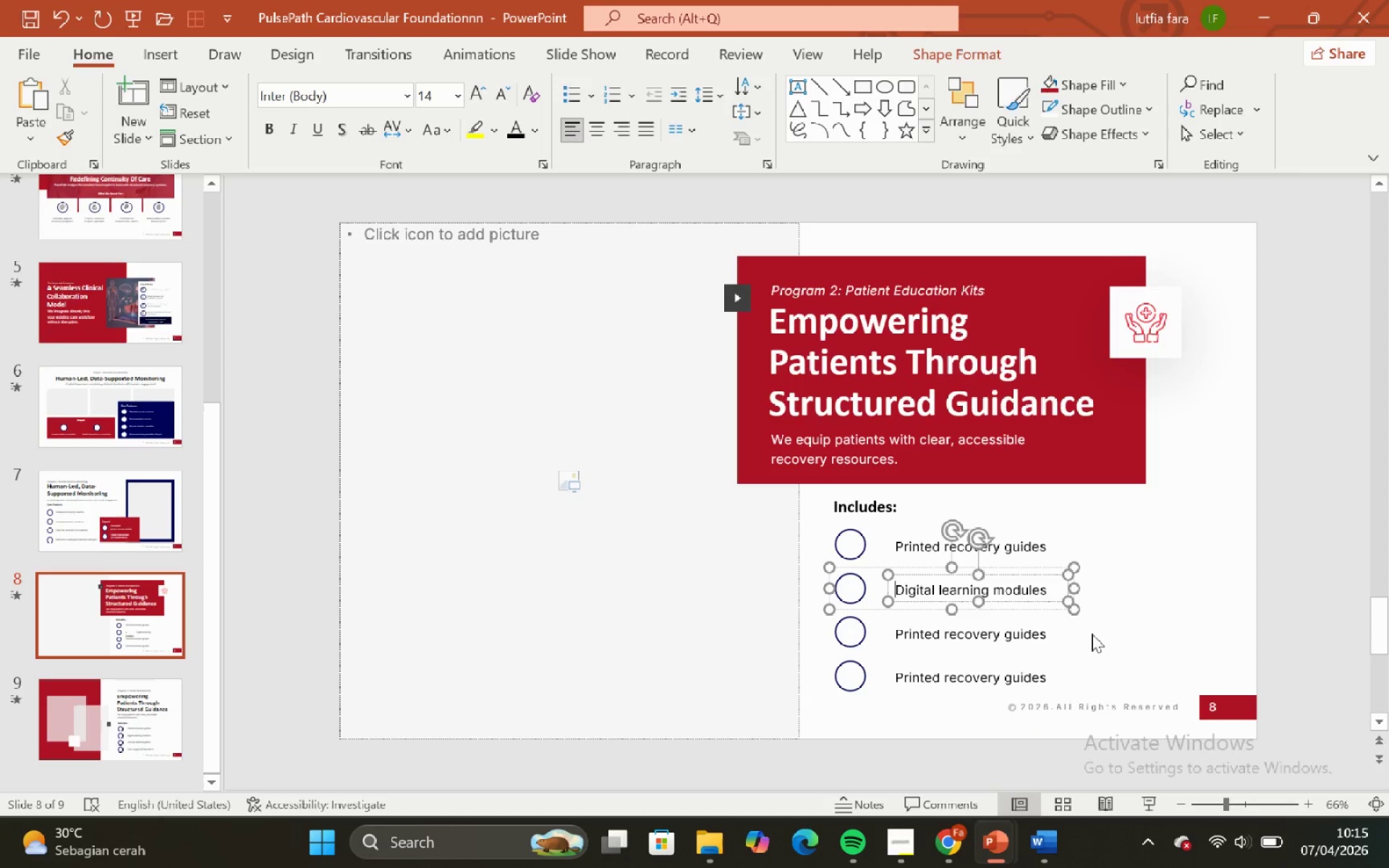 
key(Backspace)
 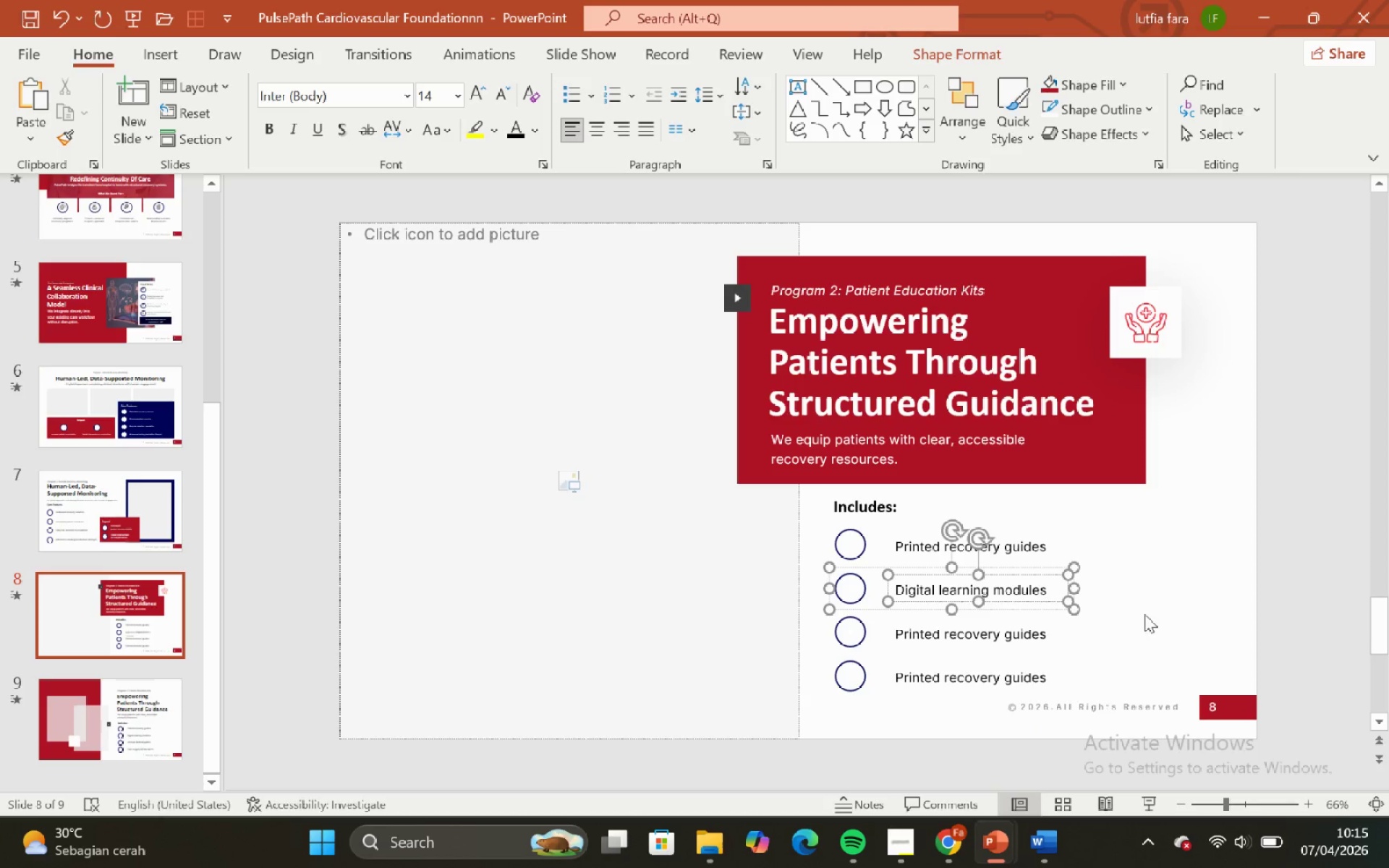 
left_click_drag(start_coordinate=[1144, 614], to_coordinate=[1105, 729])
 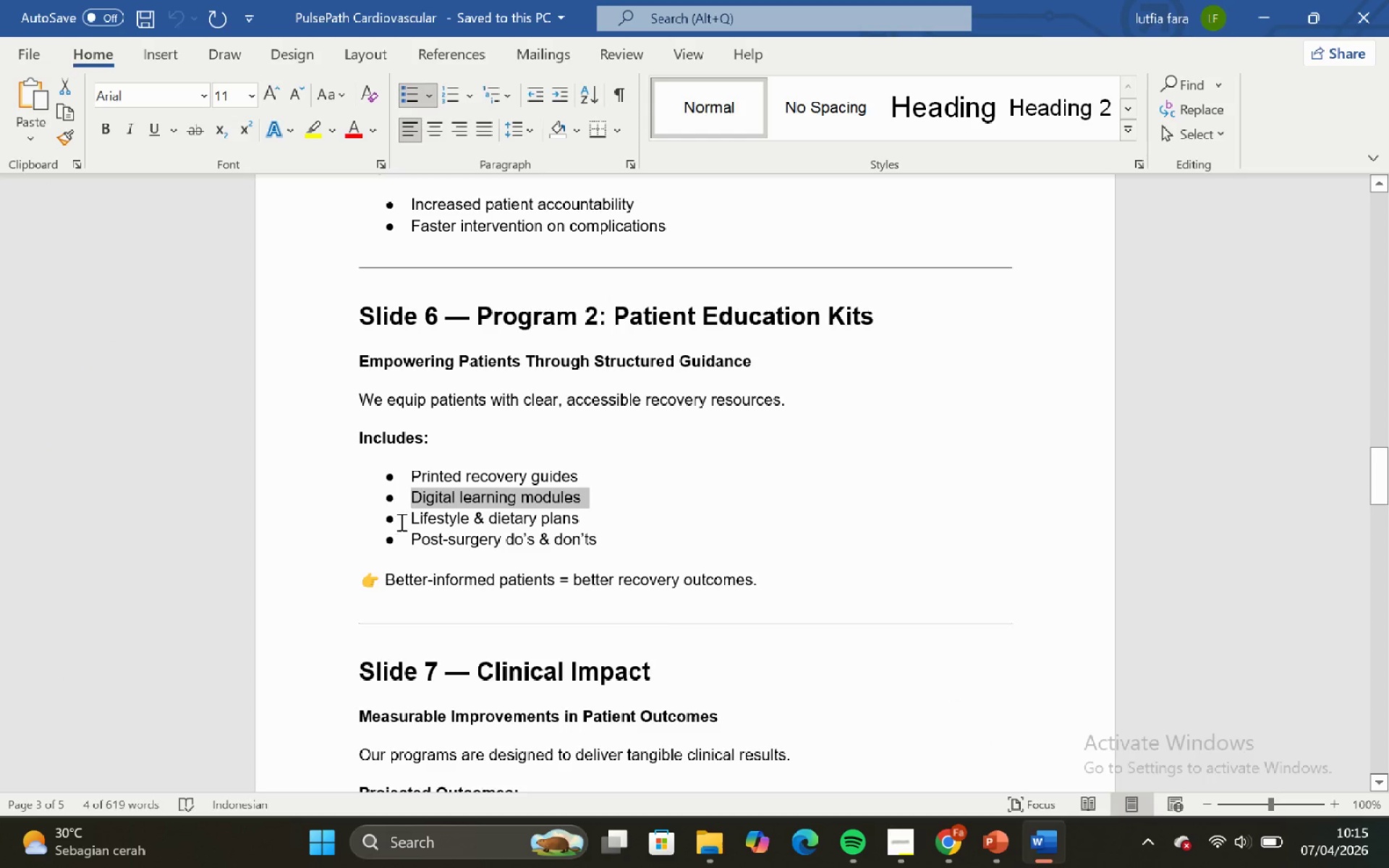 
left_click_drag(start_coordinate=[409, 514], to_coordinate=[626, 511])
 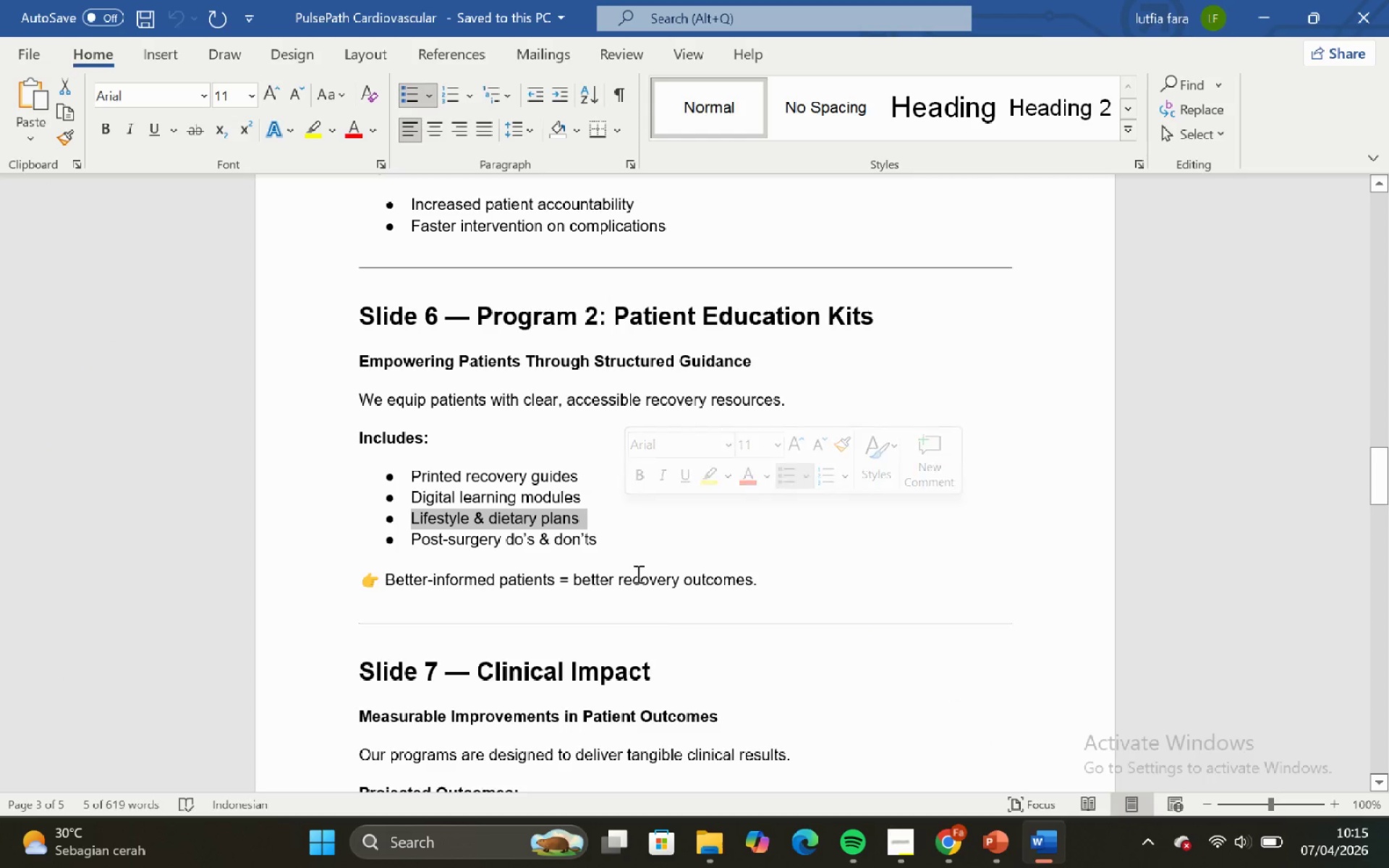 
key(Control+C)
 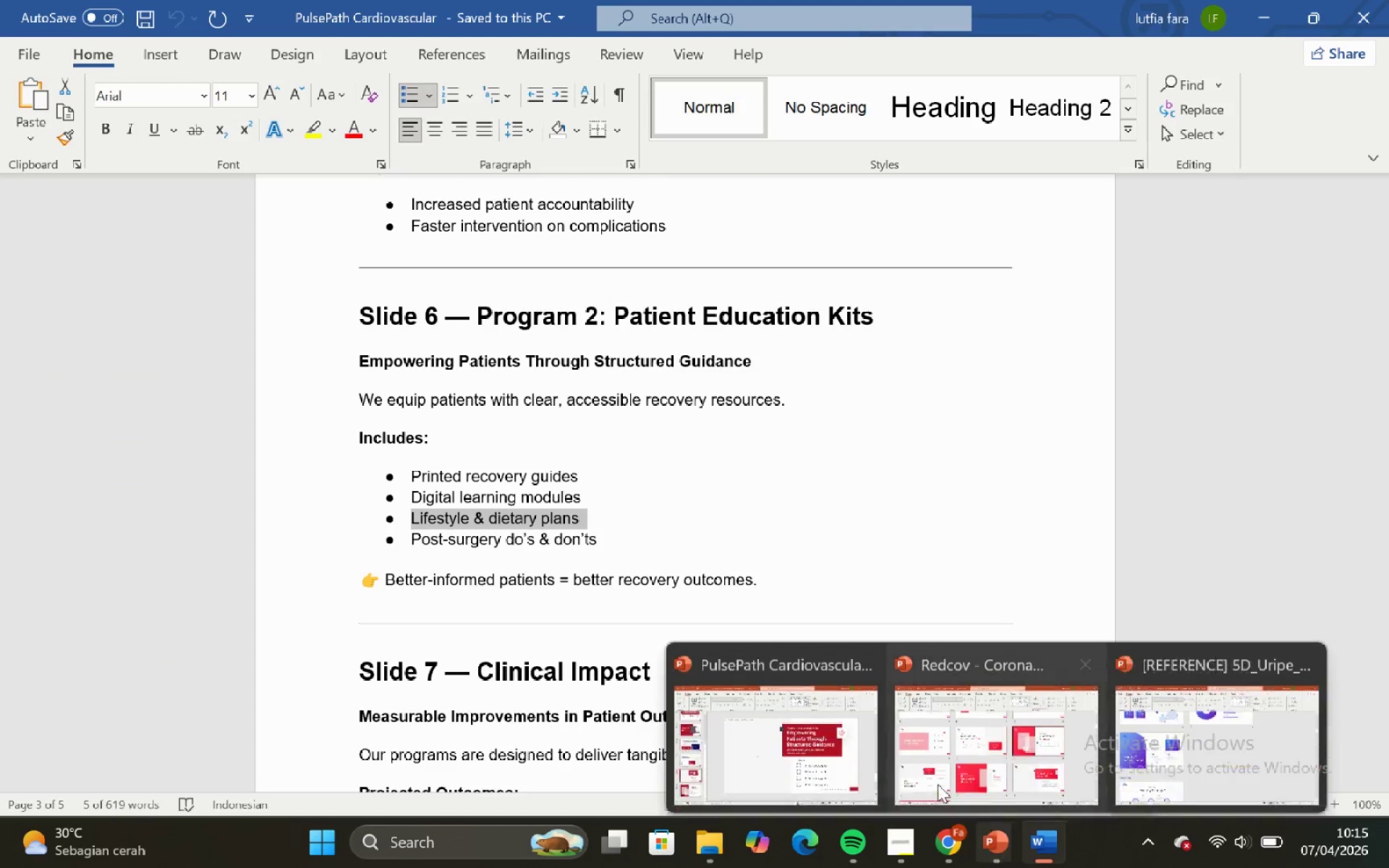 
left_click([748, 726])
 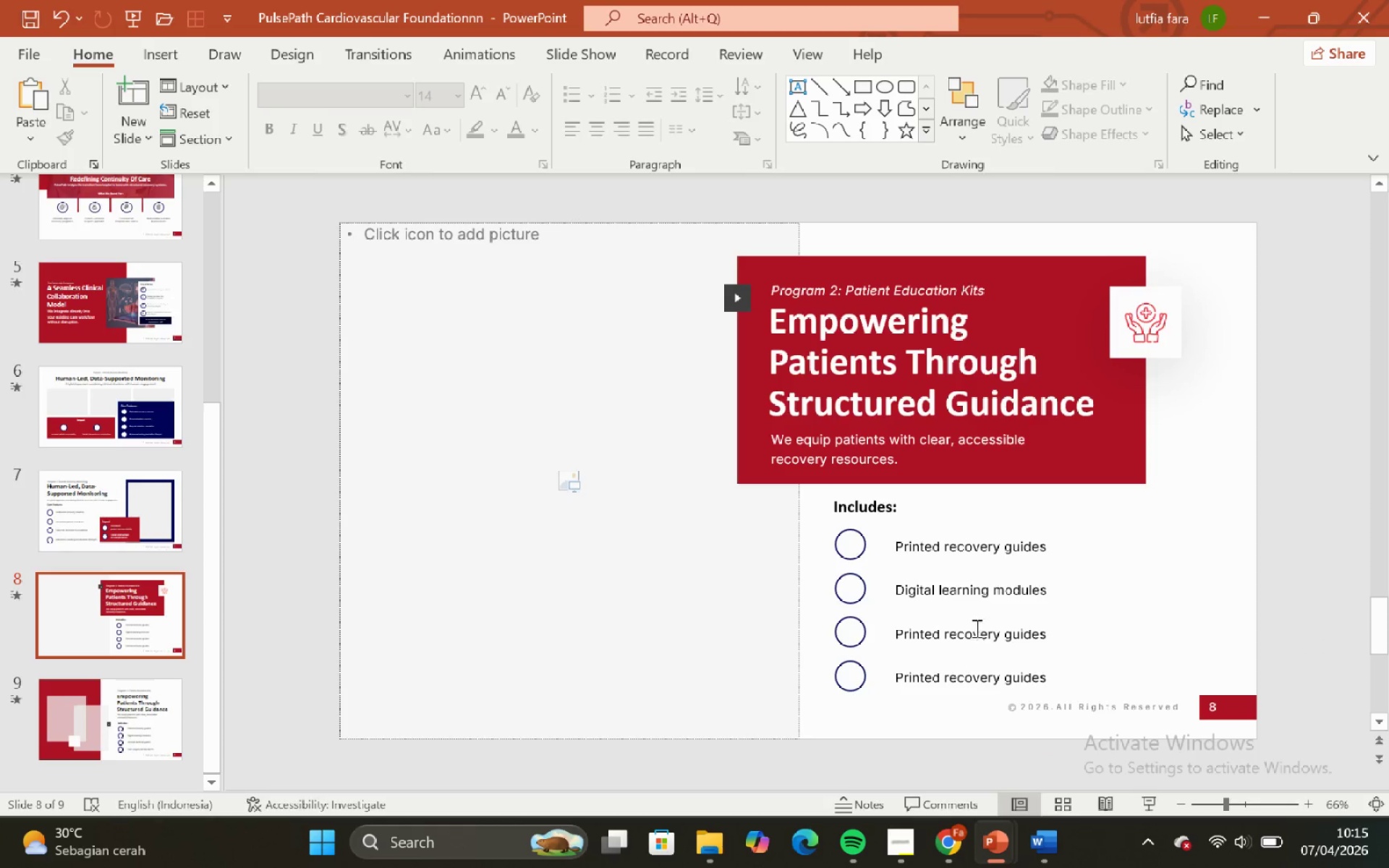 
left_click([977, 629])
 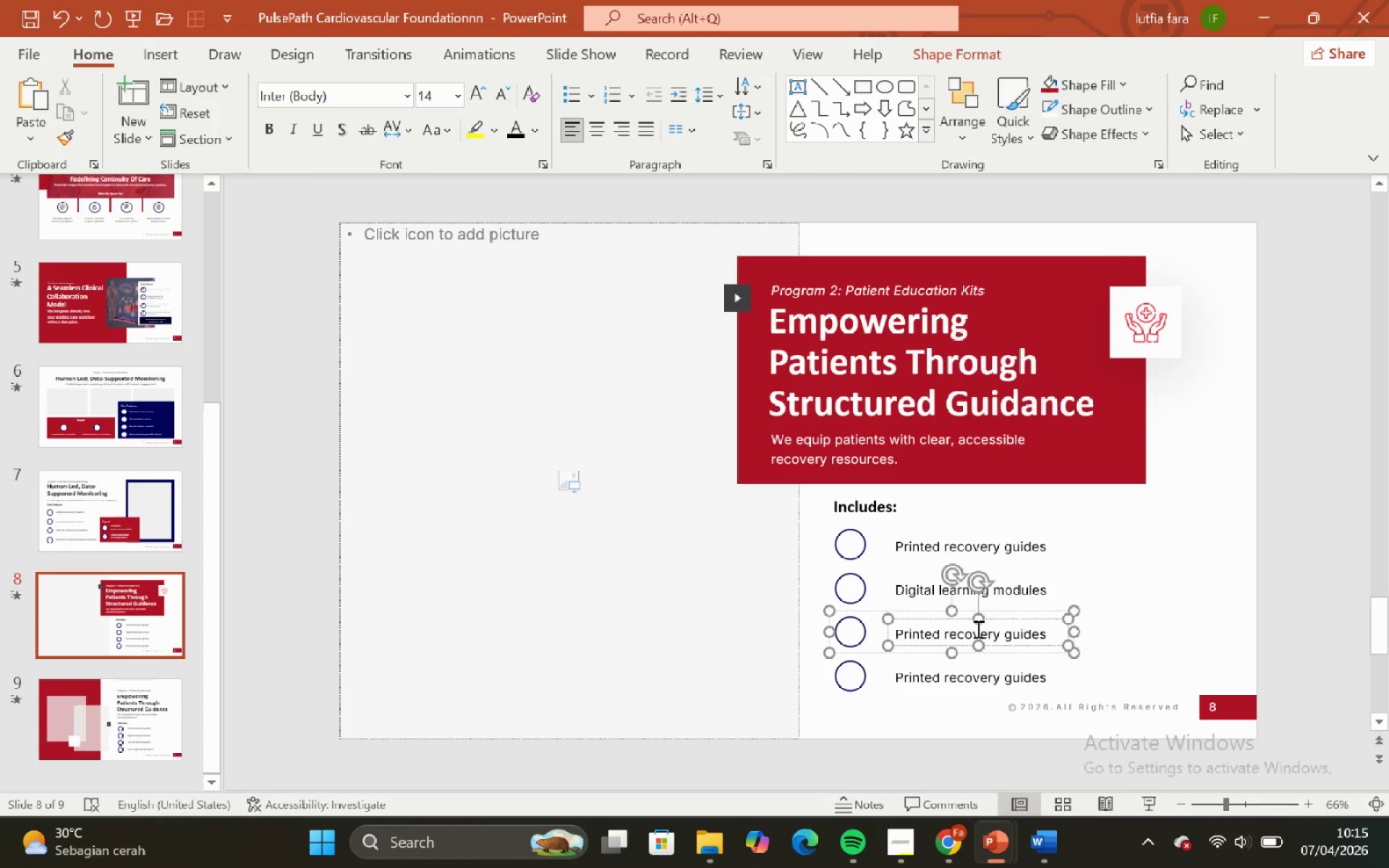 
key(Control+A)
 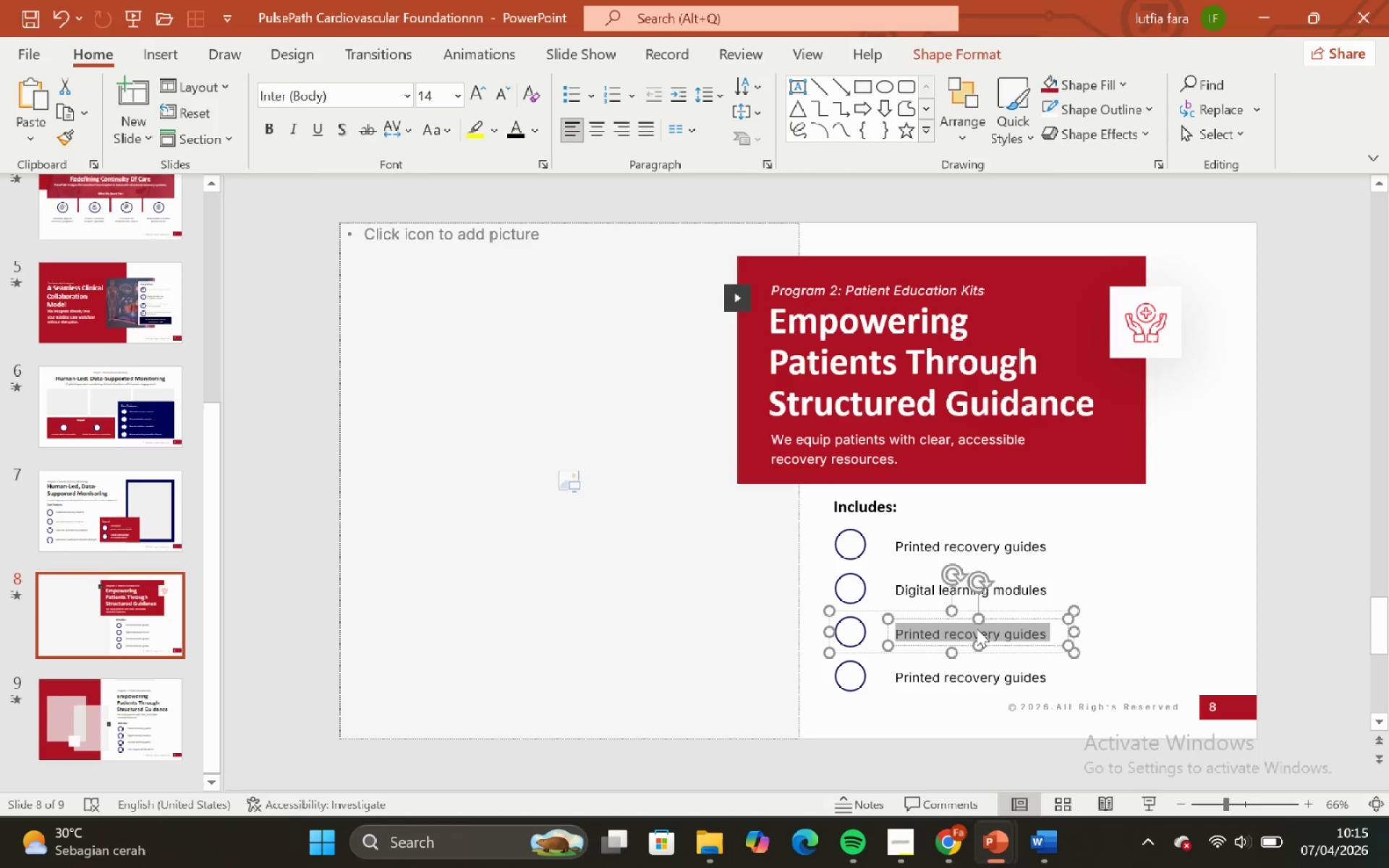 
right_click([977, 629])
 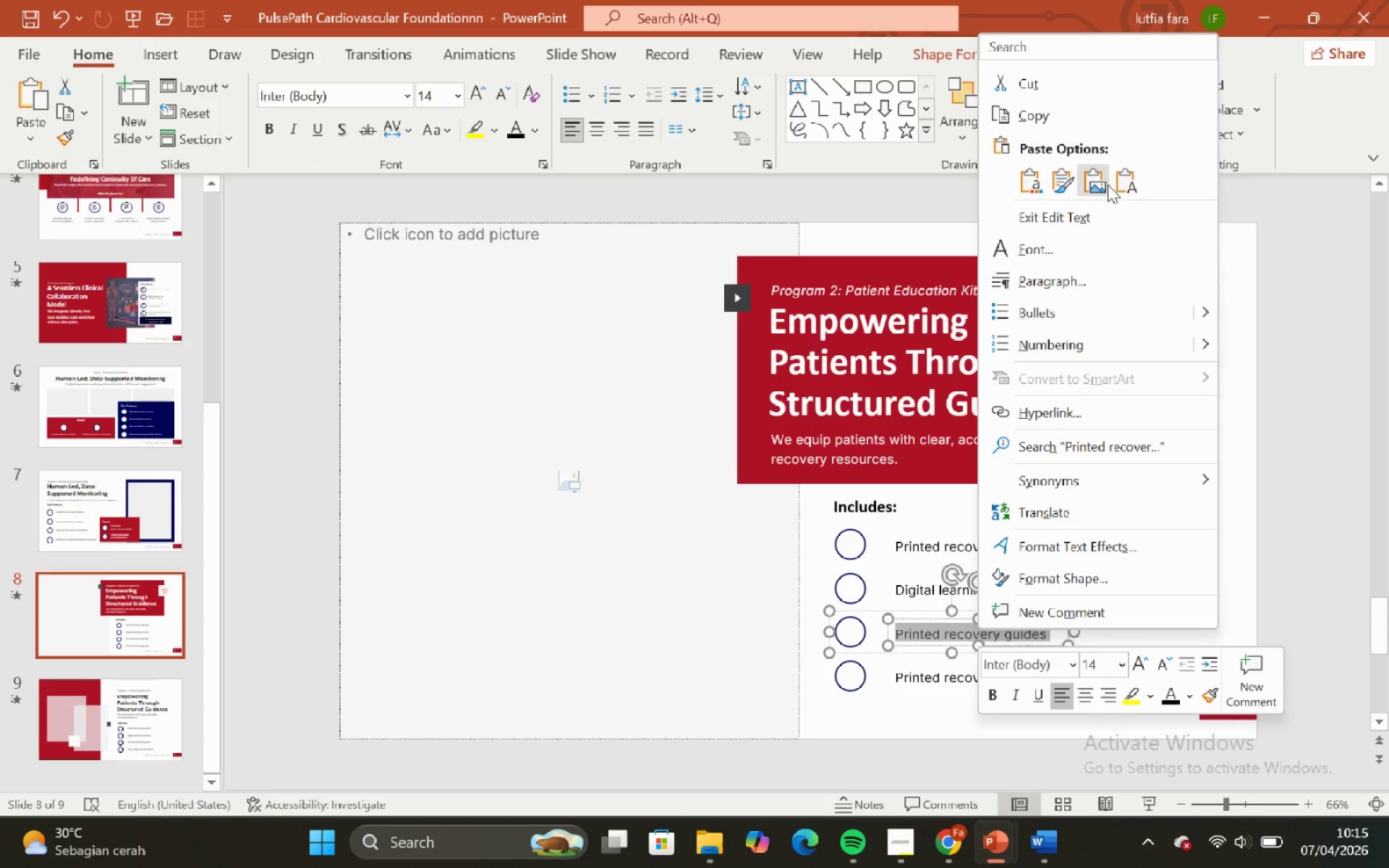 
left_click([1120, 182])
 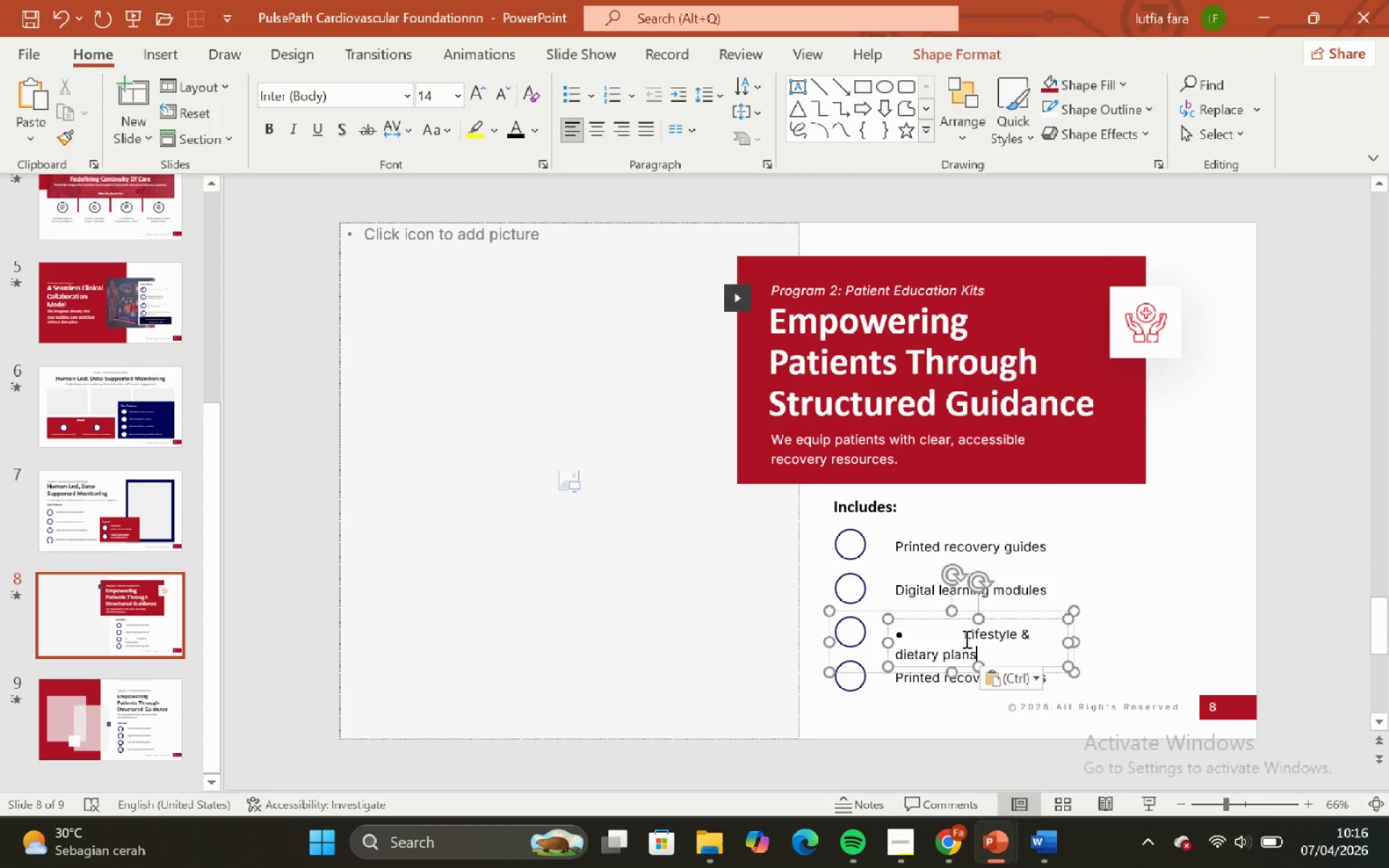 
left_click([965, 639])
 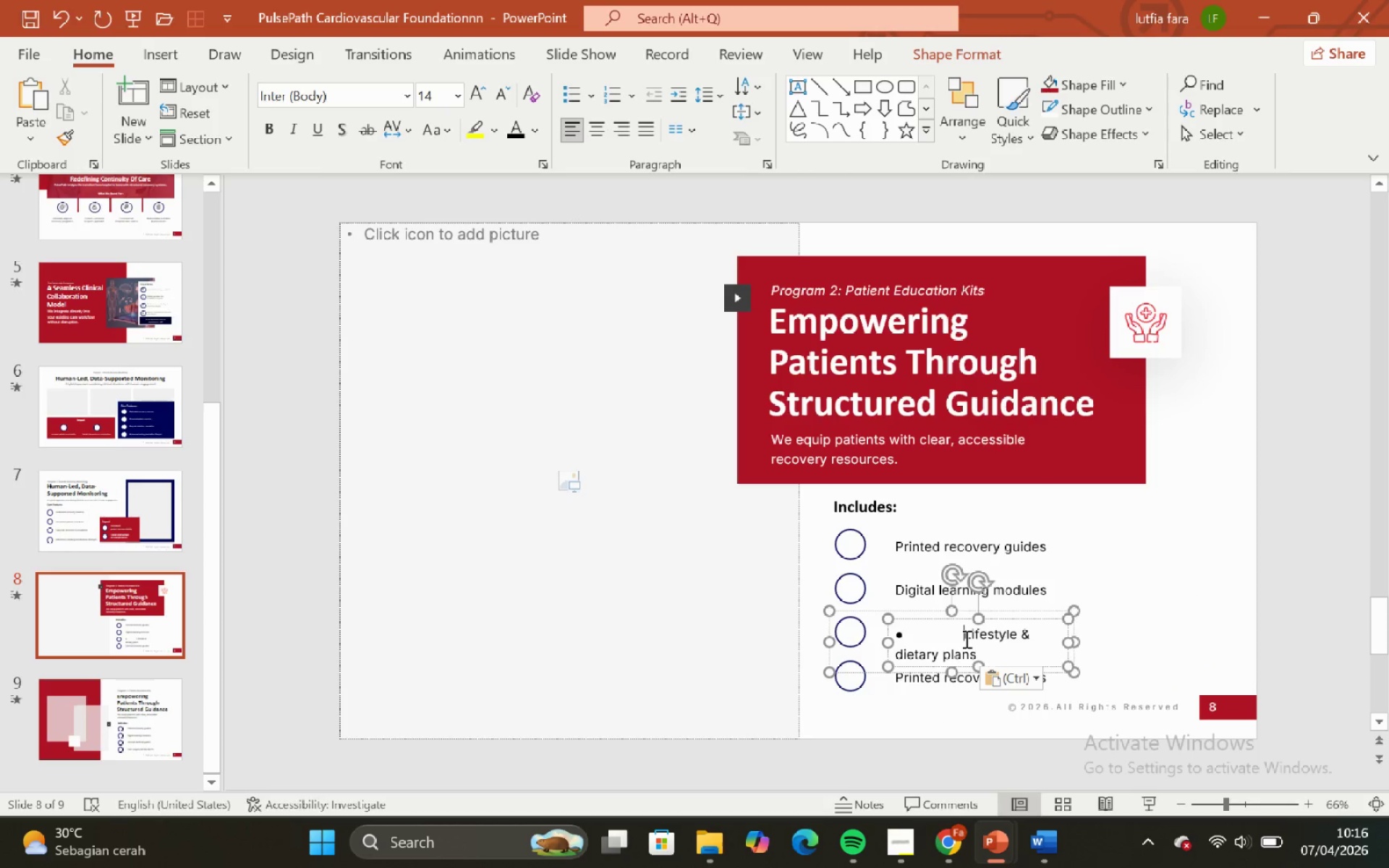 
key(Backspace)
 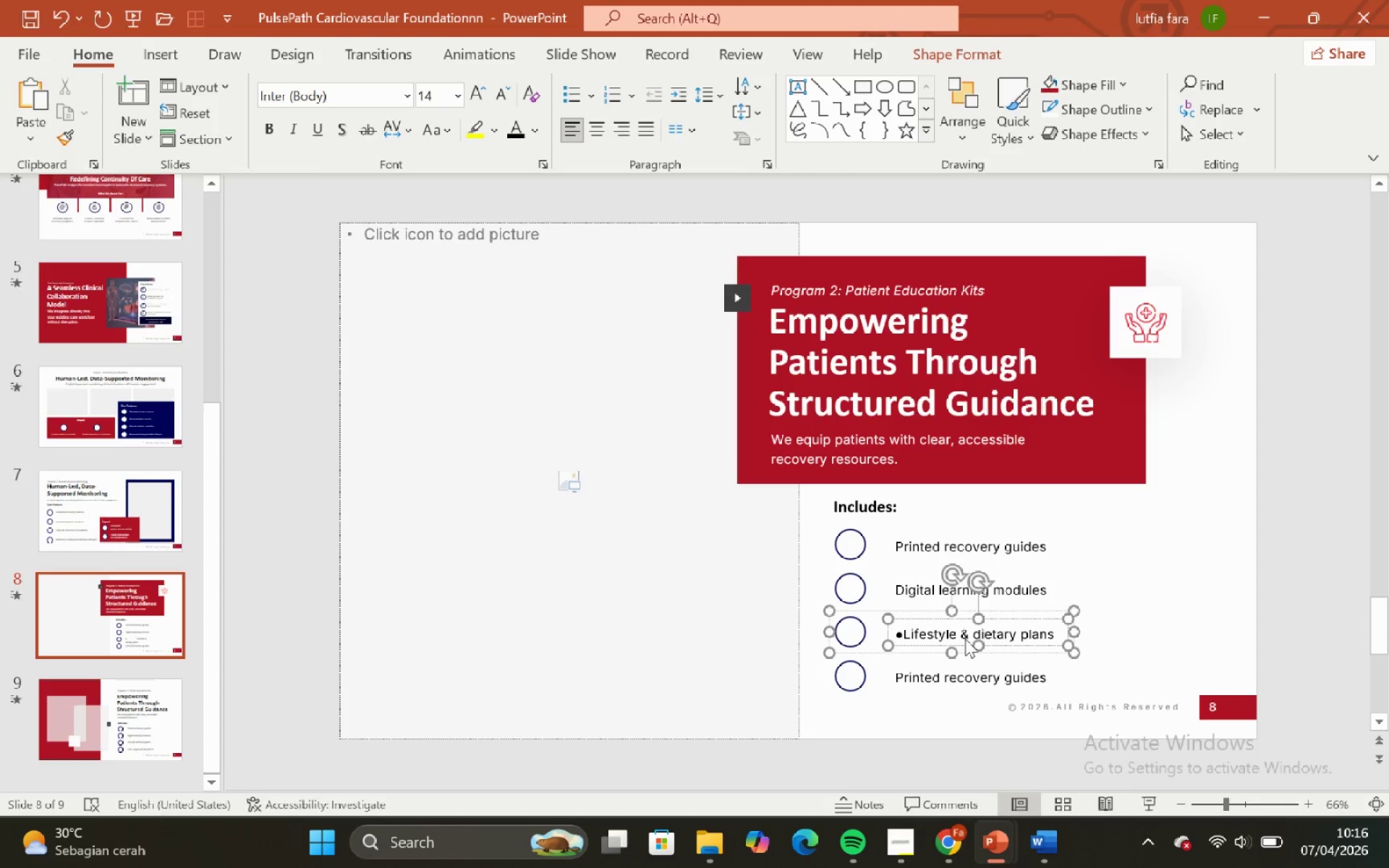 
key(Backspace)
 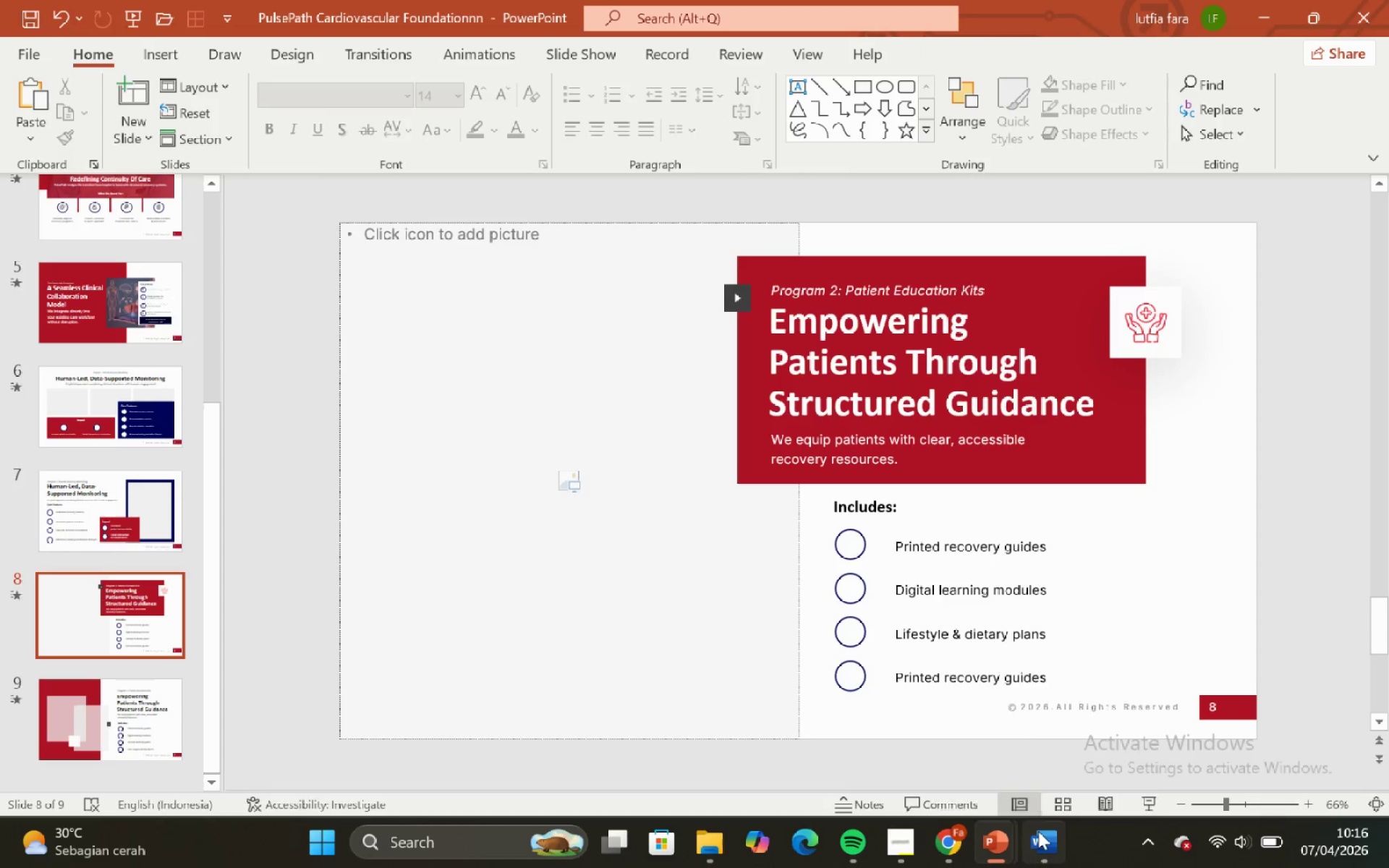 
left_click_drag(start_coordinate=[1040, 707], to_coordinate=[1033, 705])
 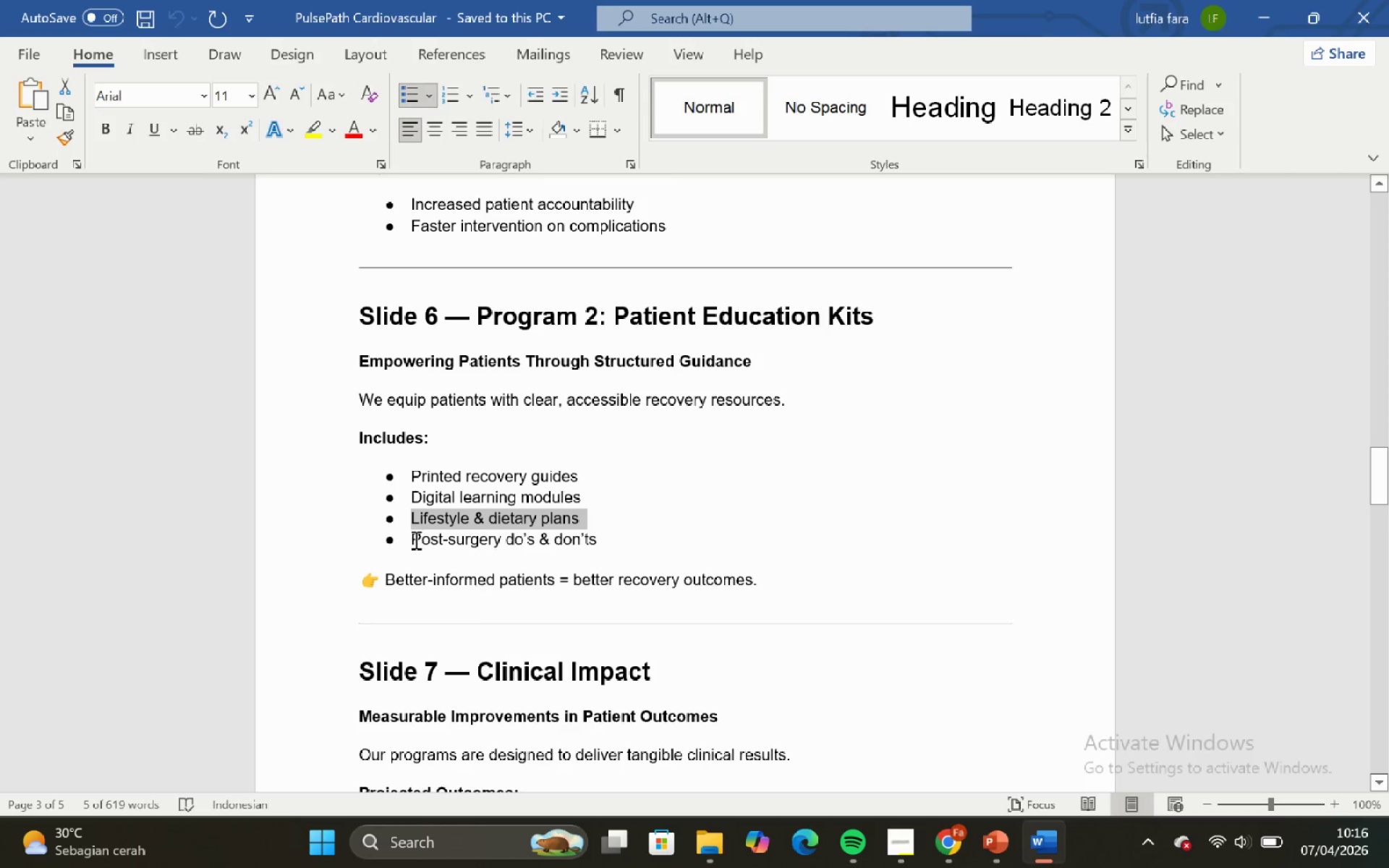 
left_click_drag(start_coordinate=[409, 539], to_coordinate=[613, 545])
 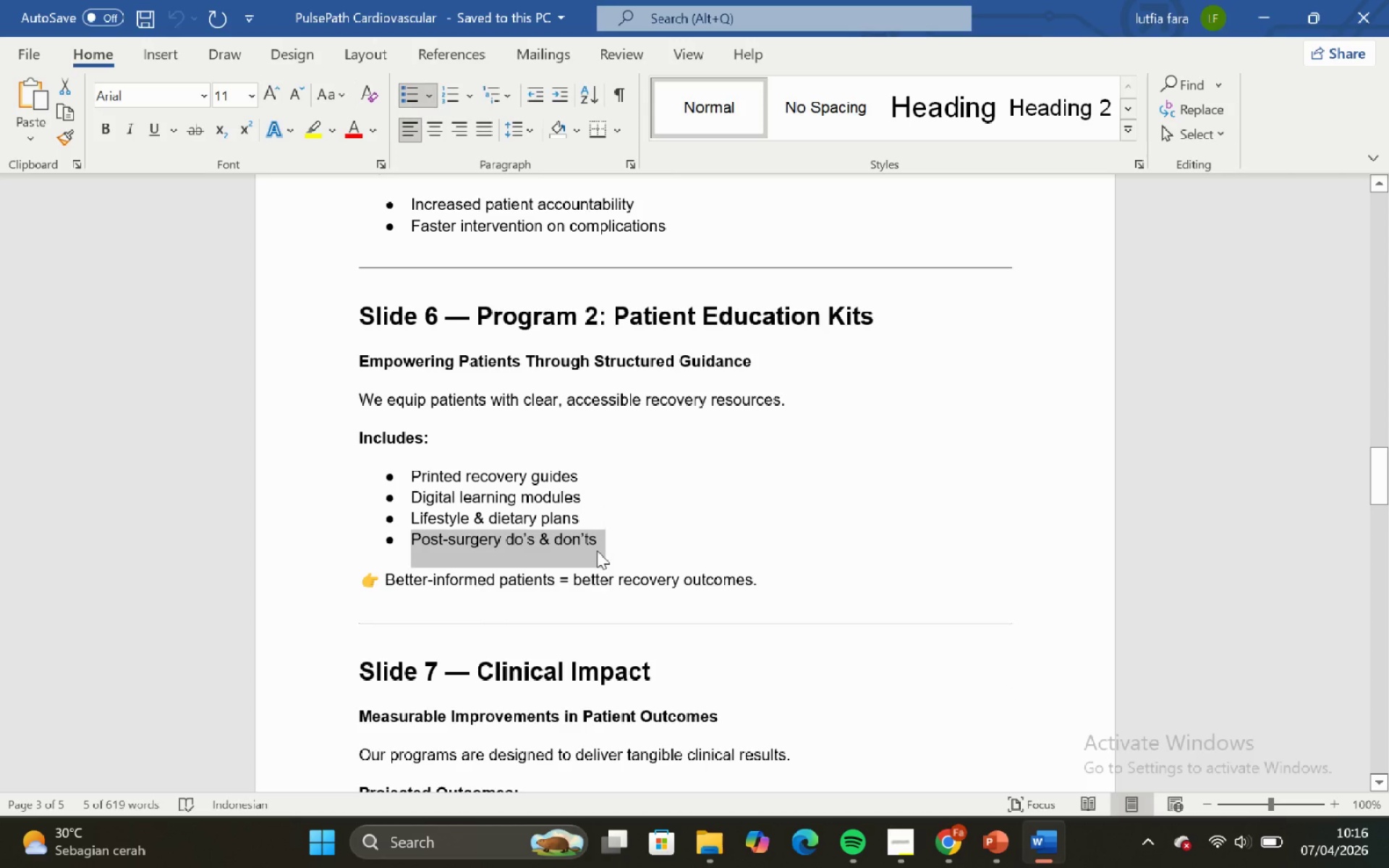 
key(Control+C)
 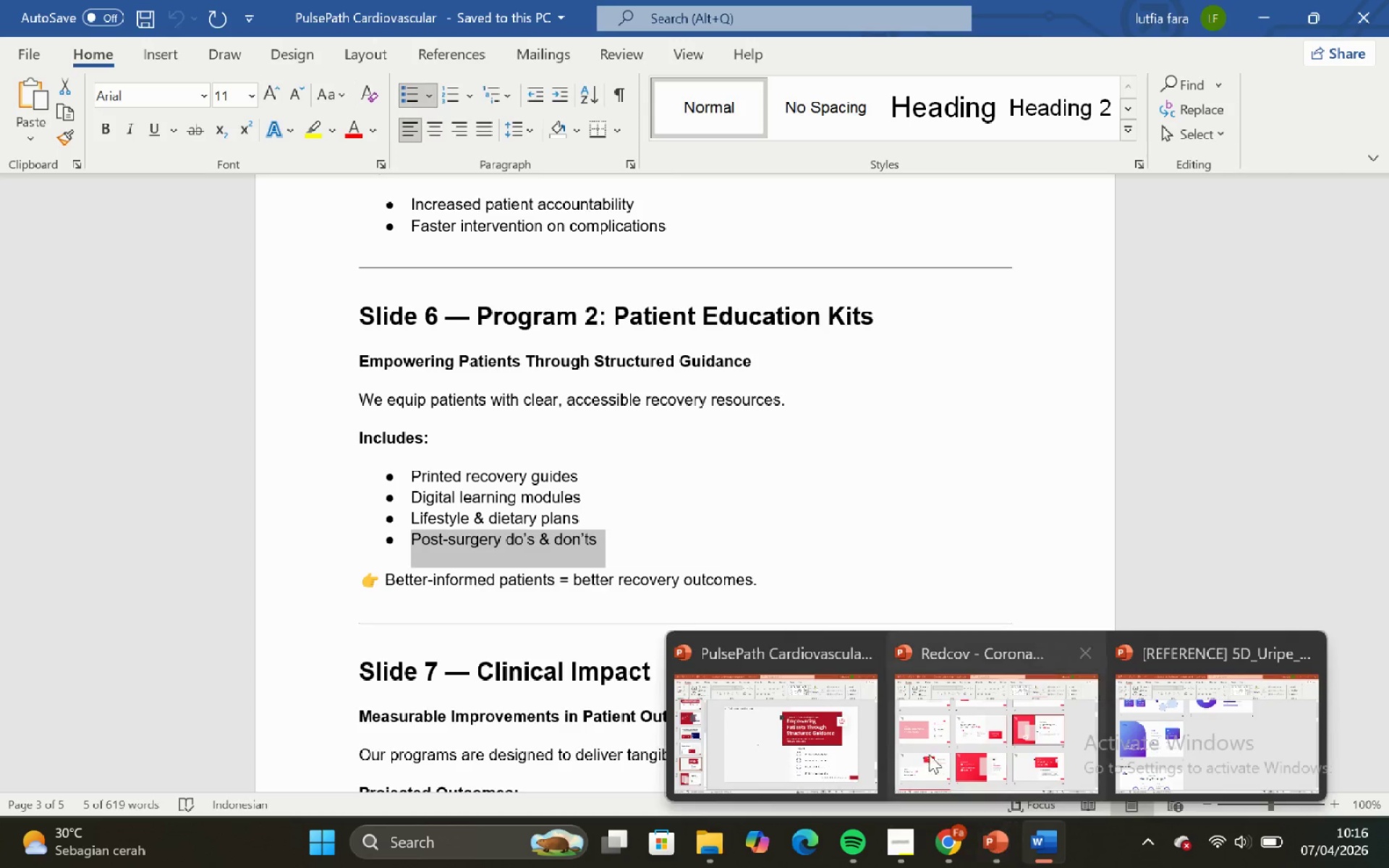 
left_click_drag(start_coordinate=[810, 748], to_coordinate=[804, 752])
 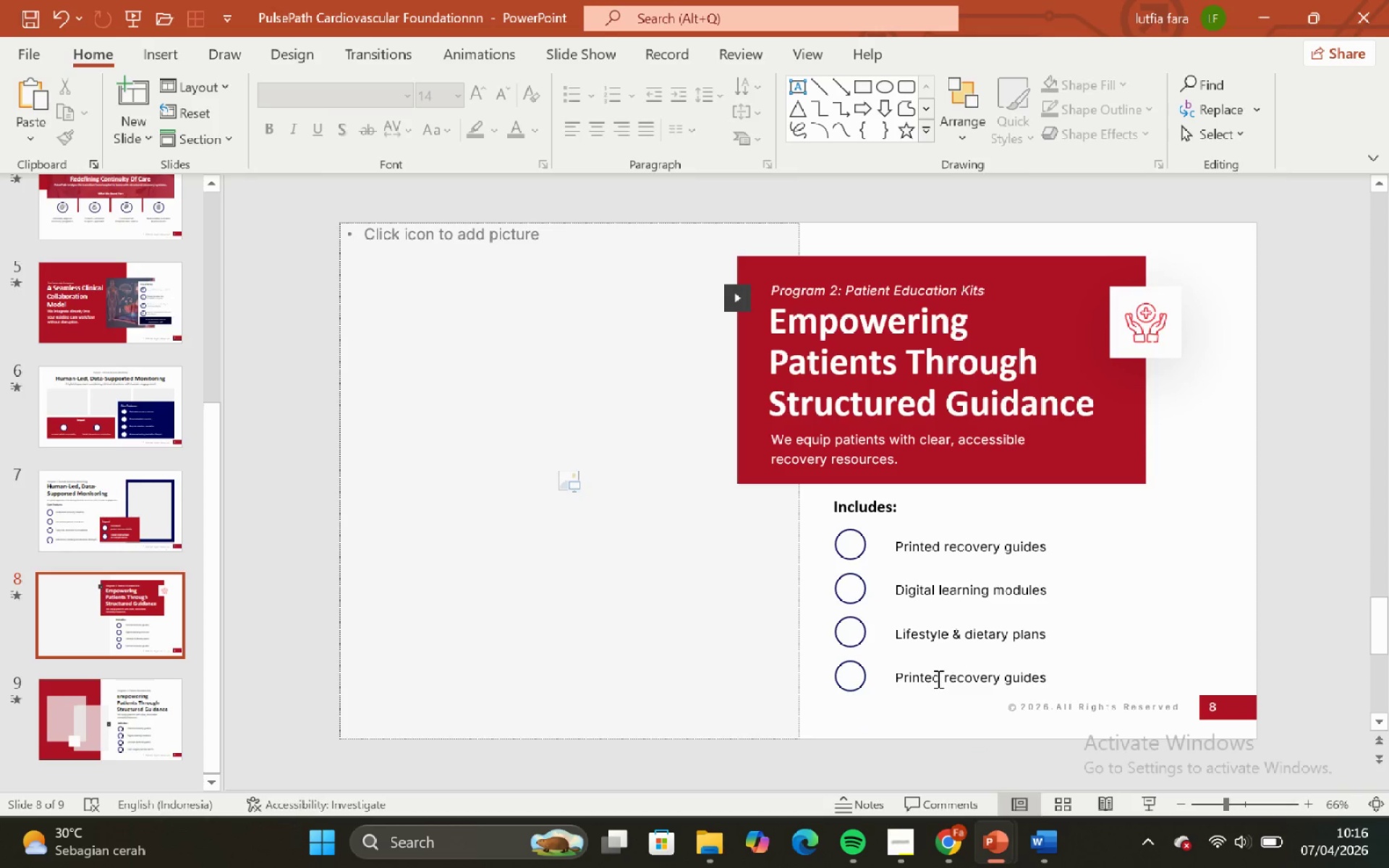 
left_click([937, 678])
 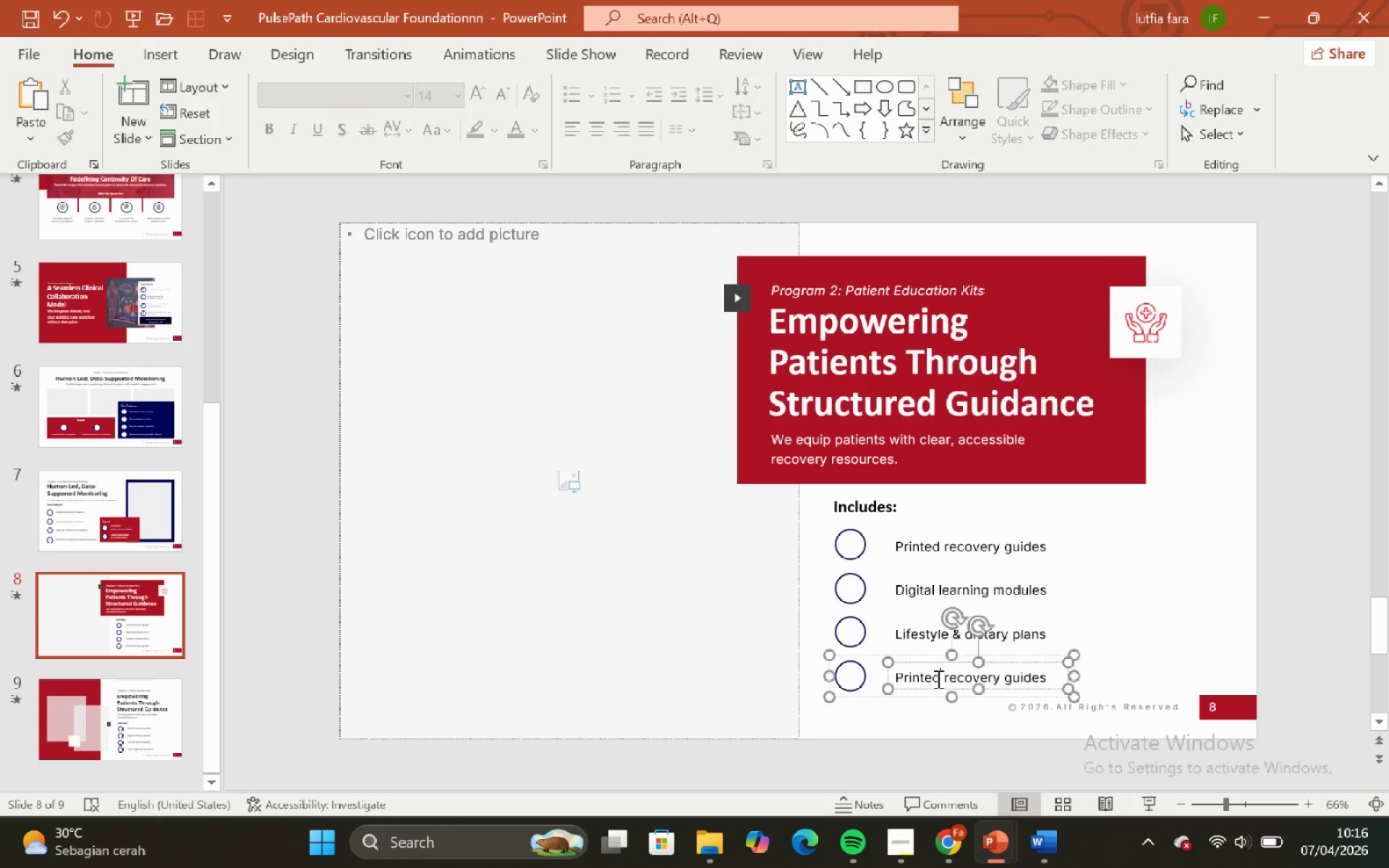 
key(Control+A)
 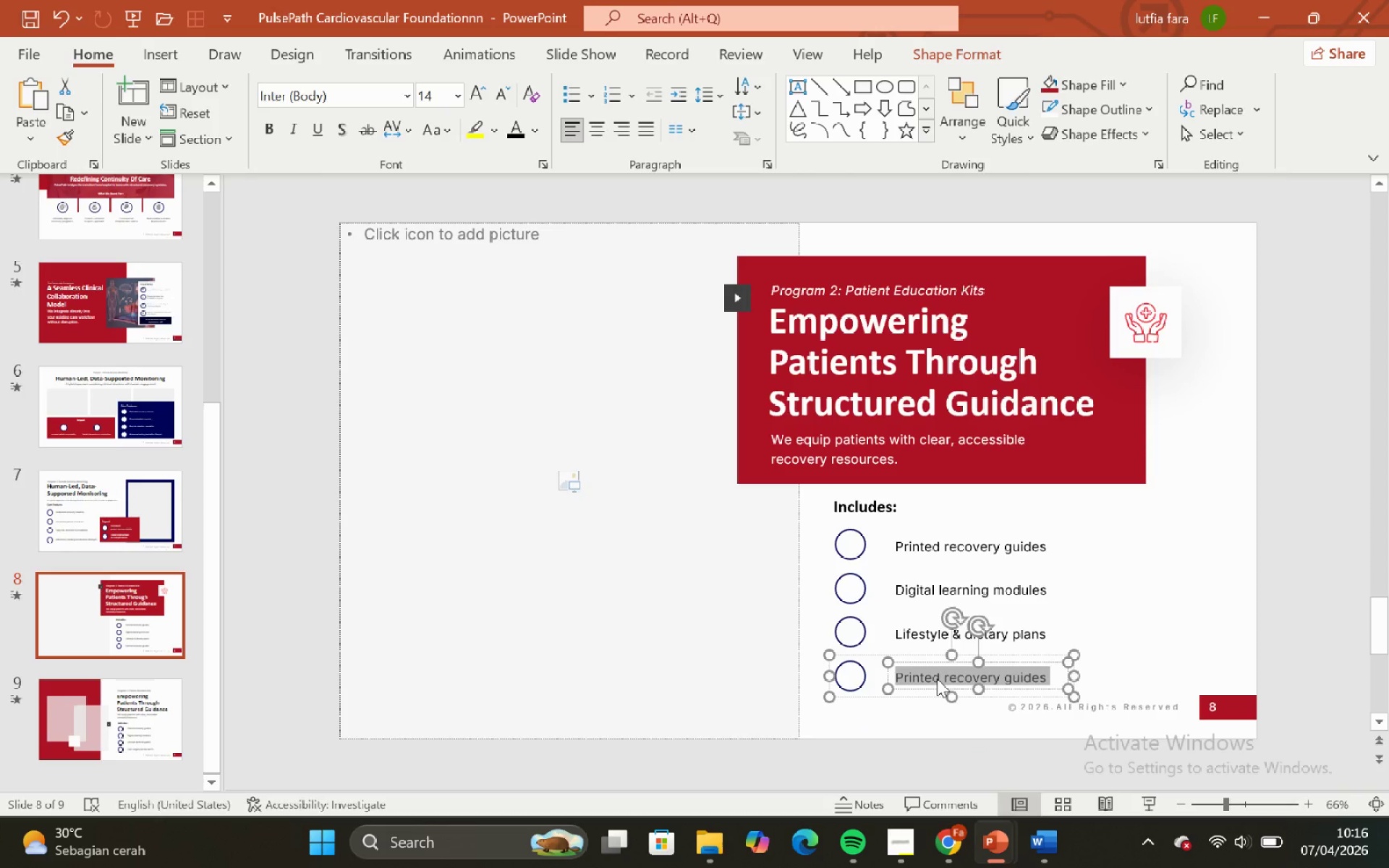 
right_click([937, 678])
 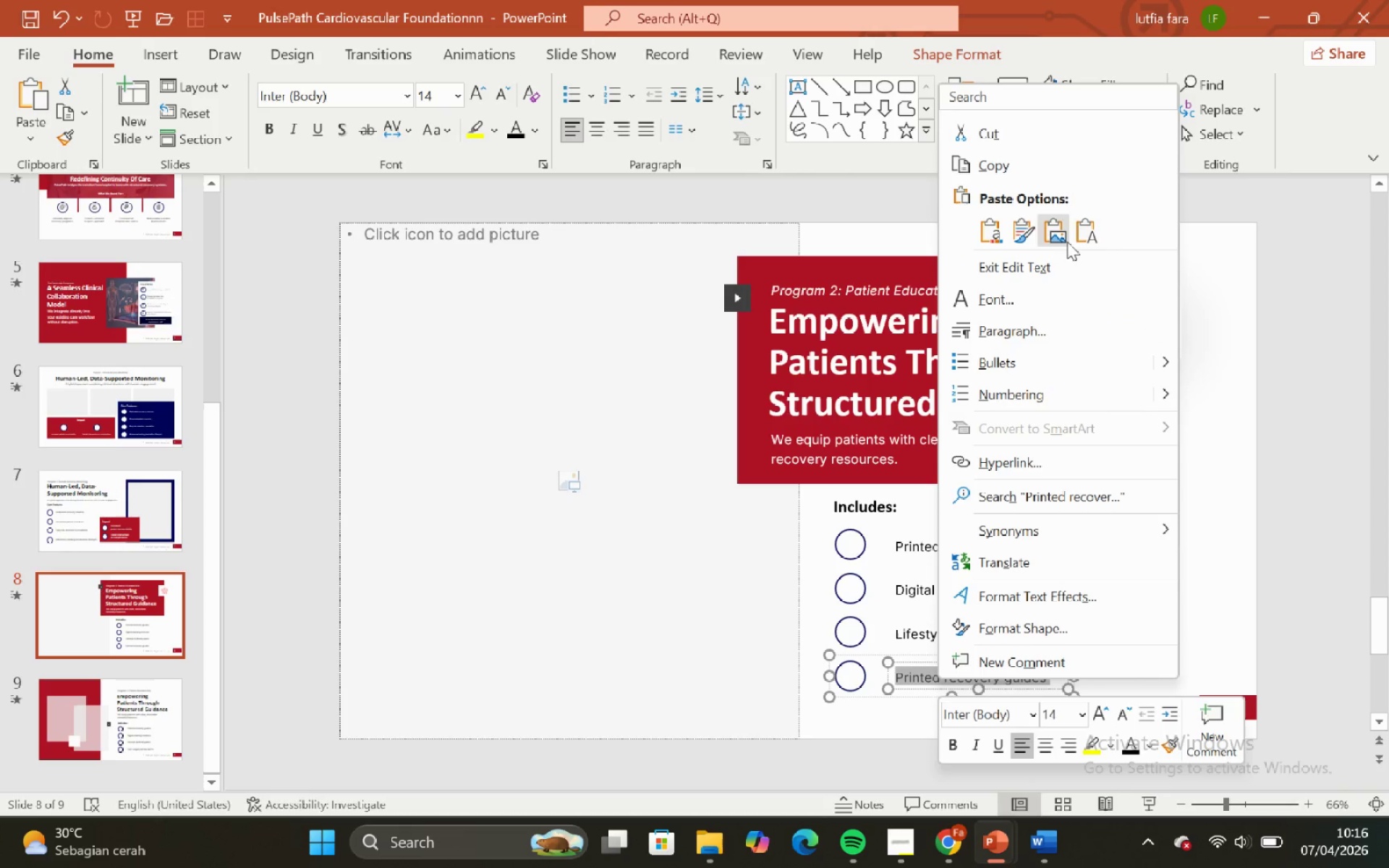 
left_click([1084, 244])
 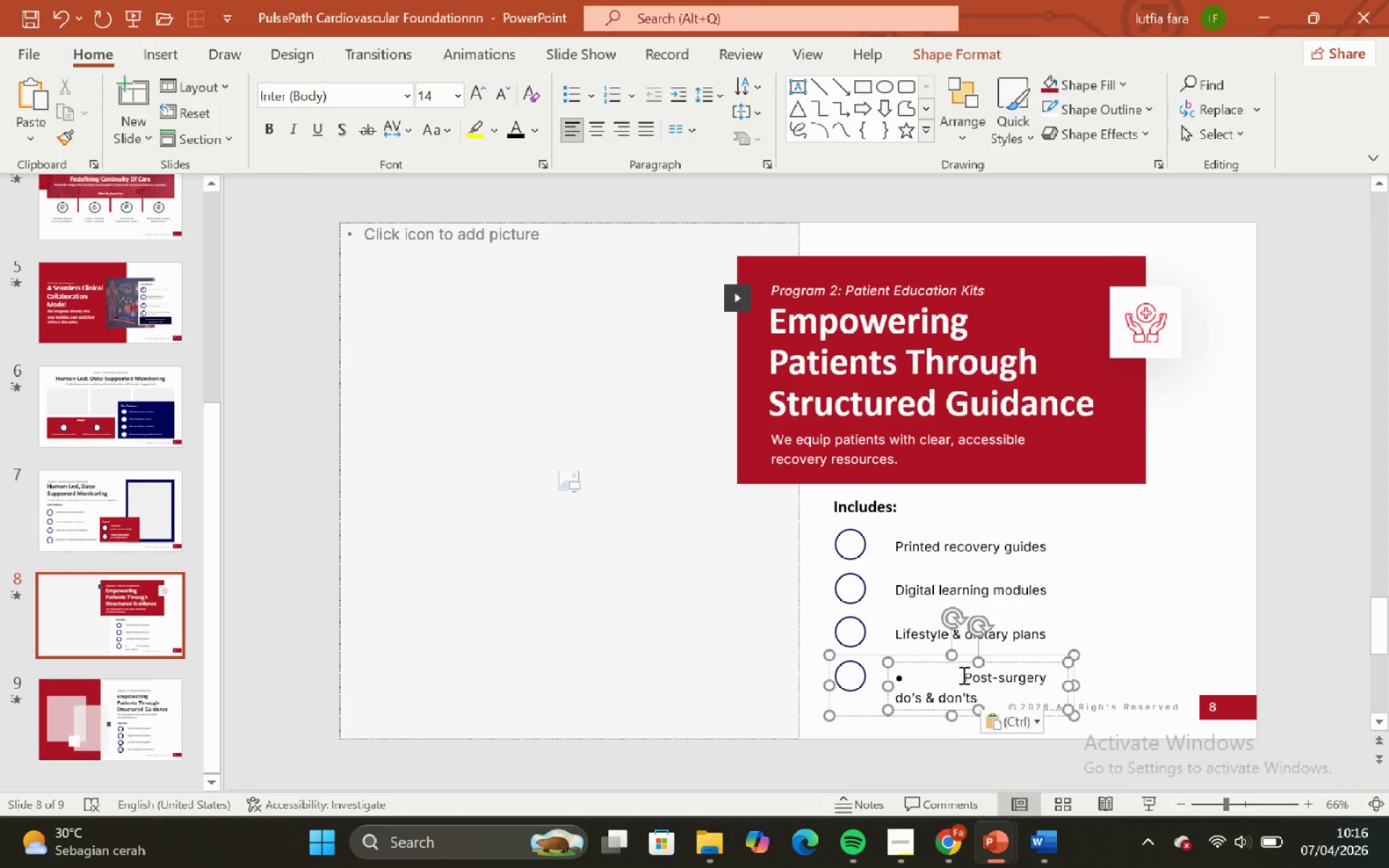 
key(Backspace)
 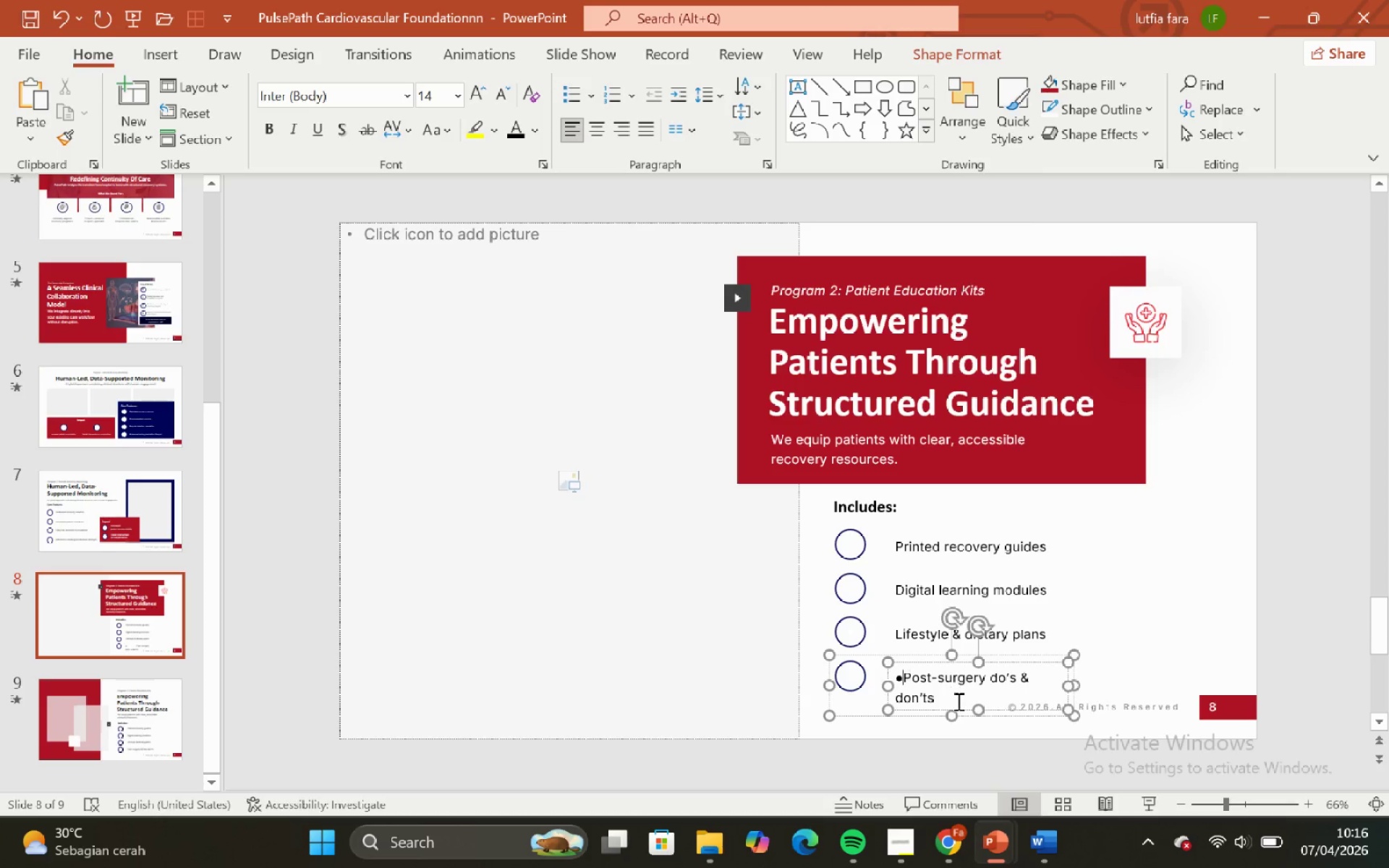 
key(Backspace)
 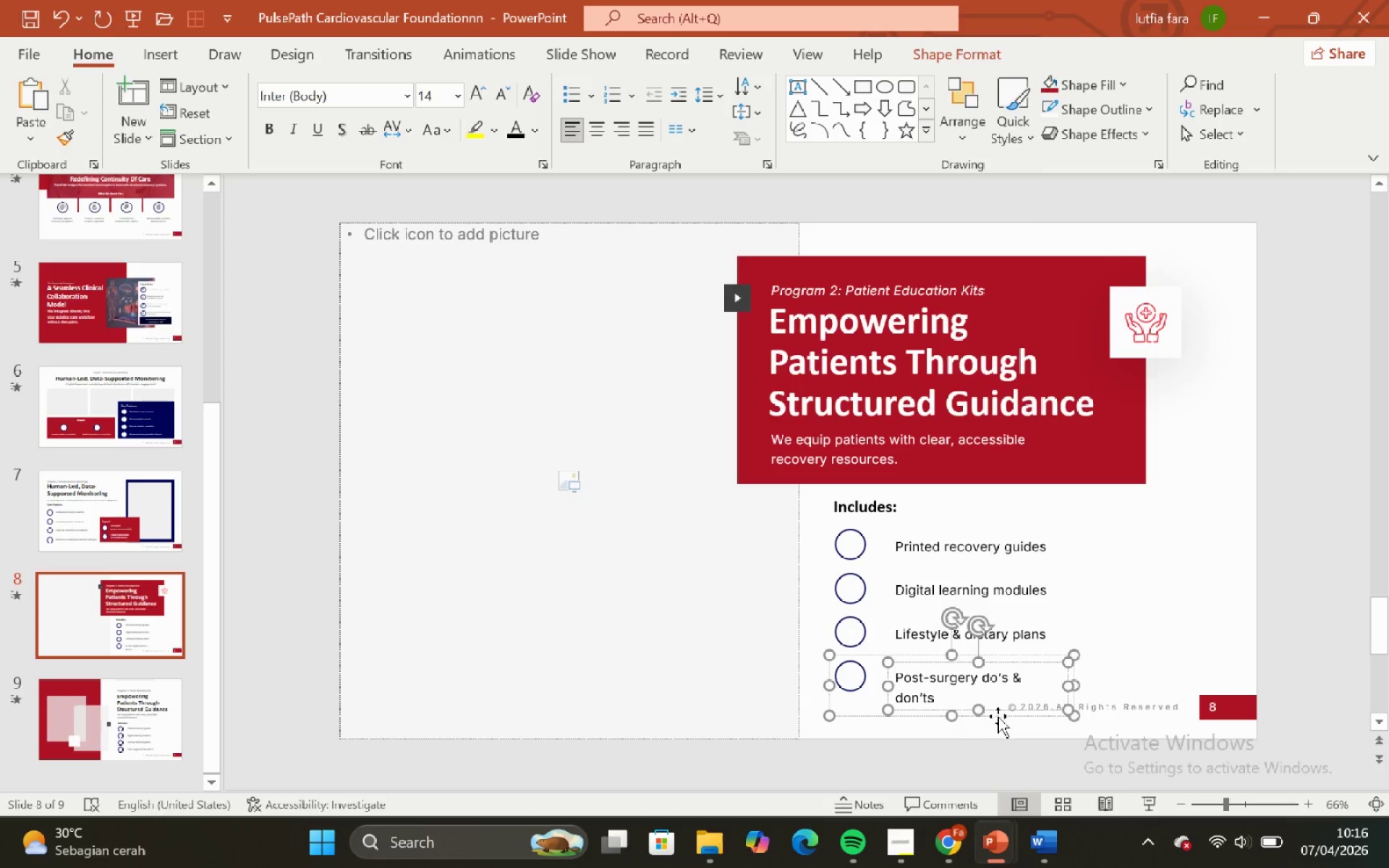 
key(Backspace)
 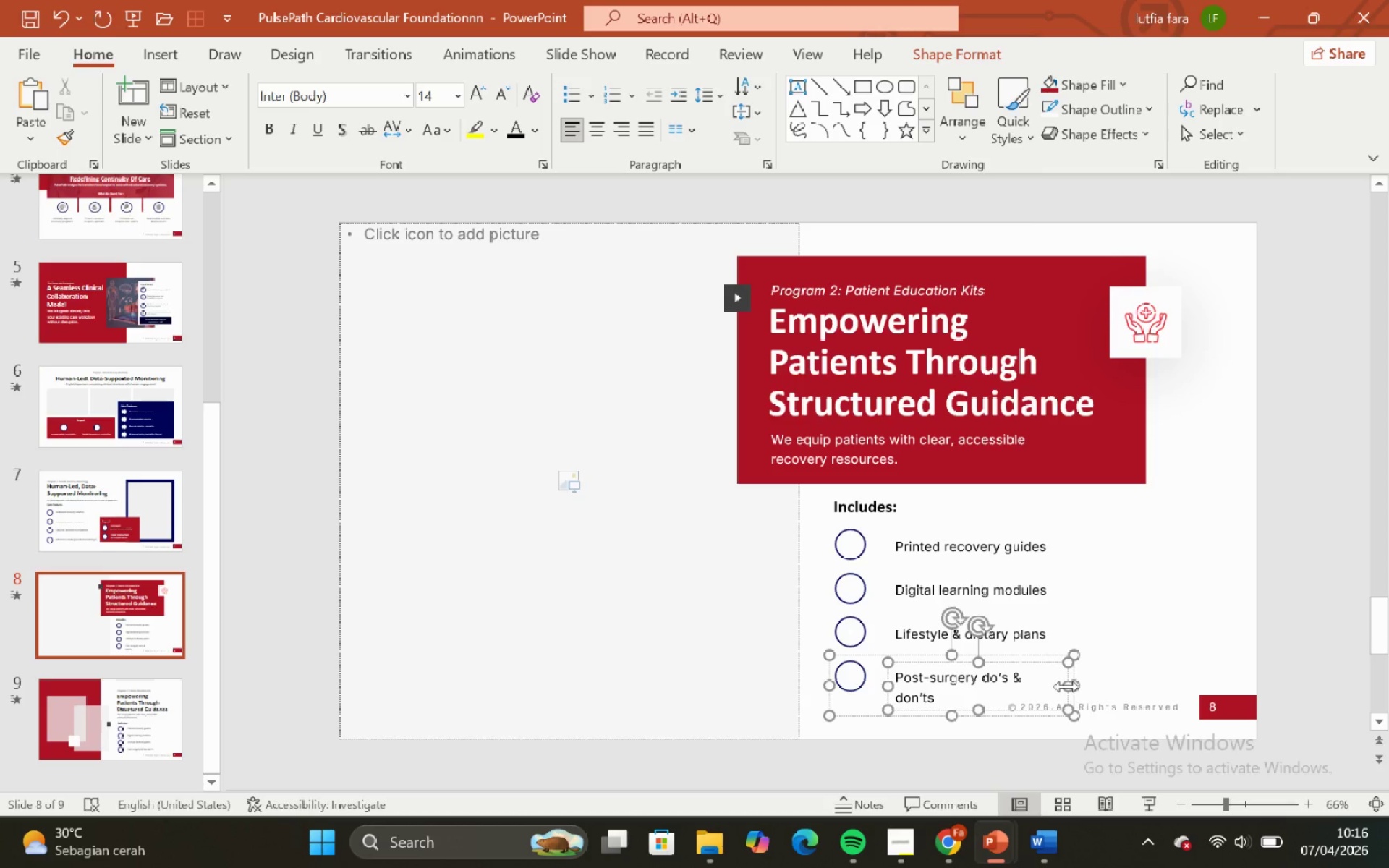 
left_click_drag(start_coordinate=[1066, 686], to_coordinate=[1110, 671])
 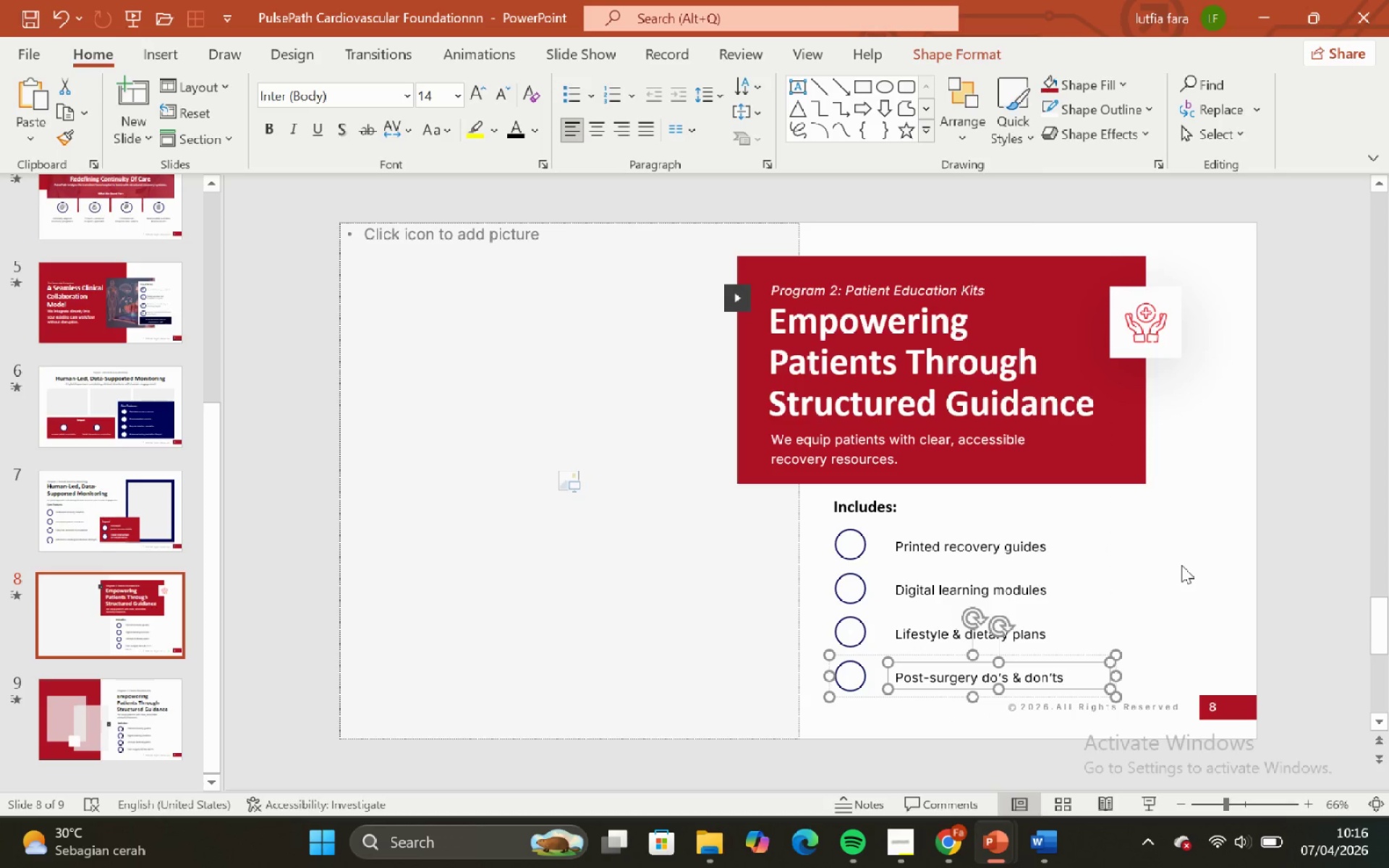 
left_click([1181, 565])
 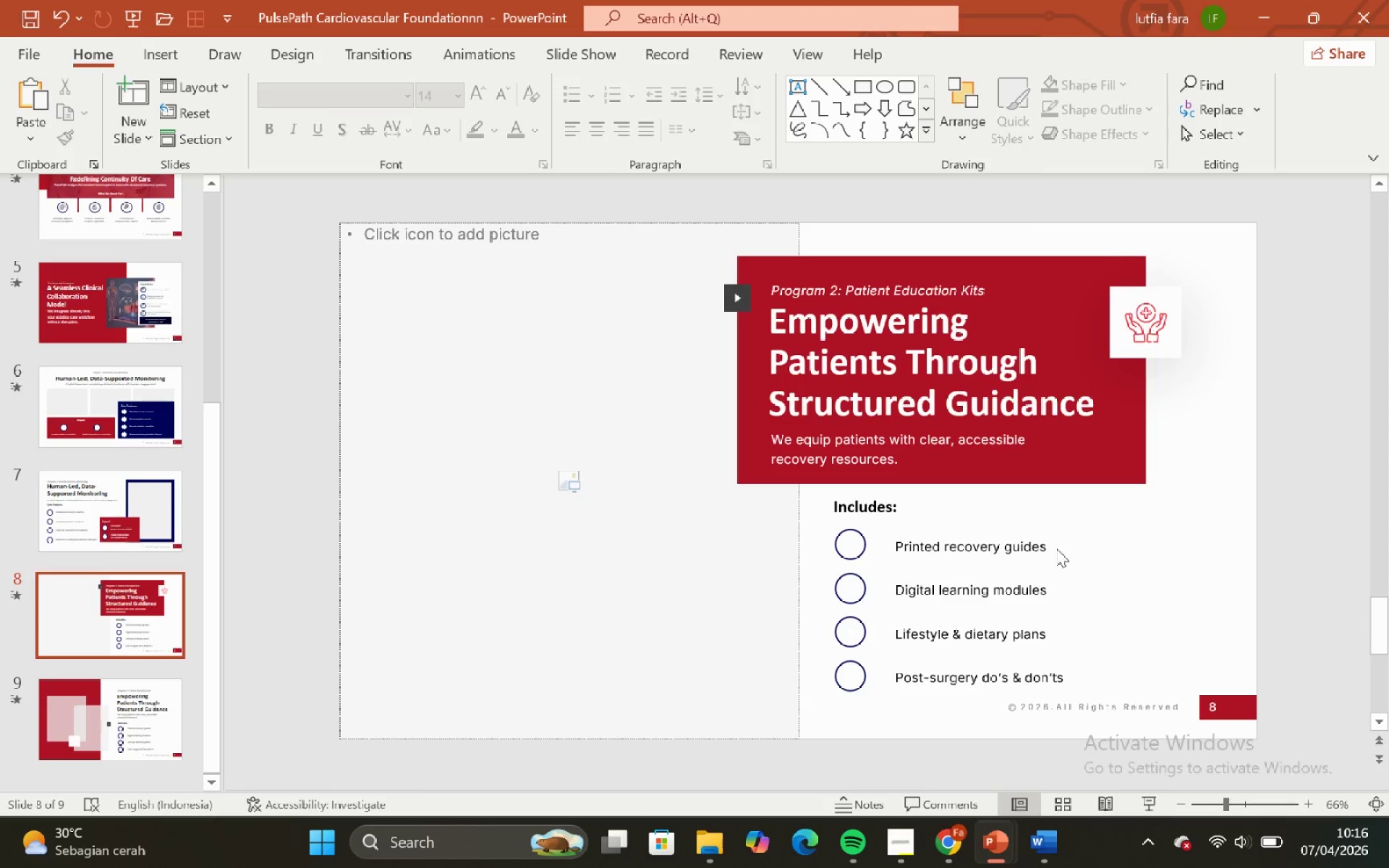 
left_click([1056, 547])
 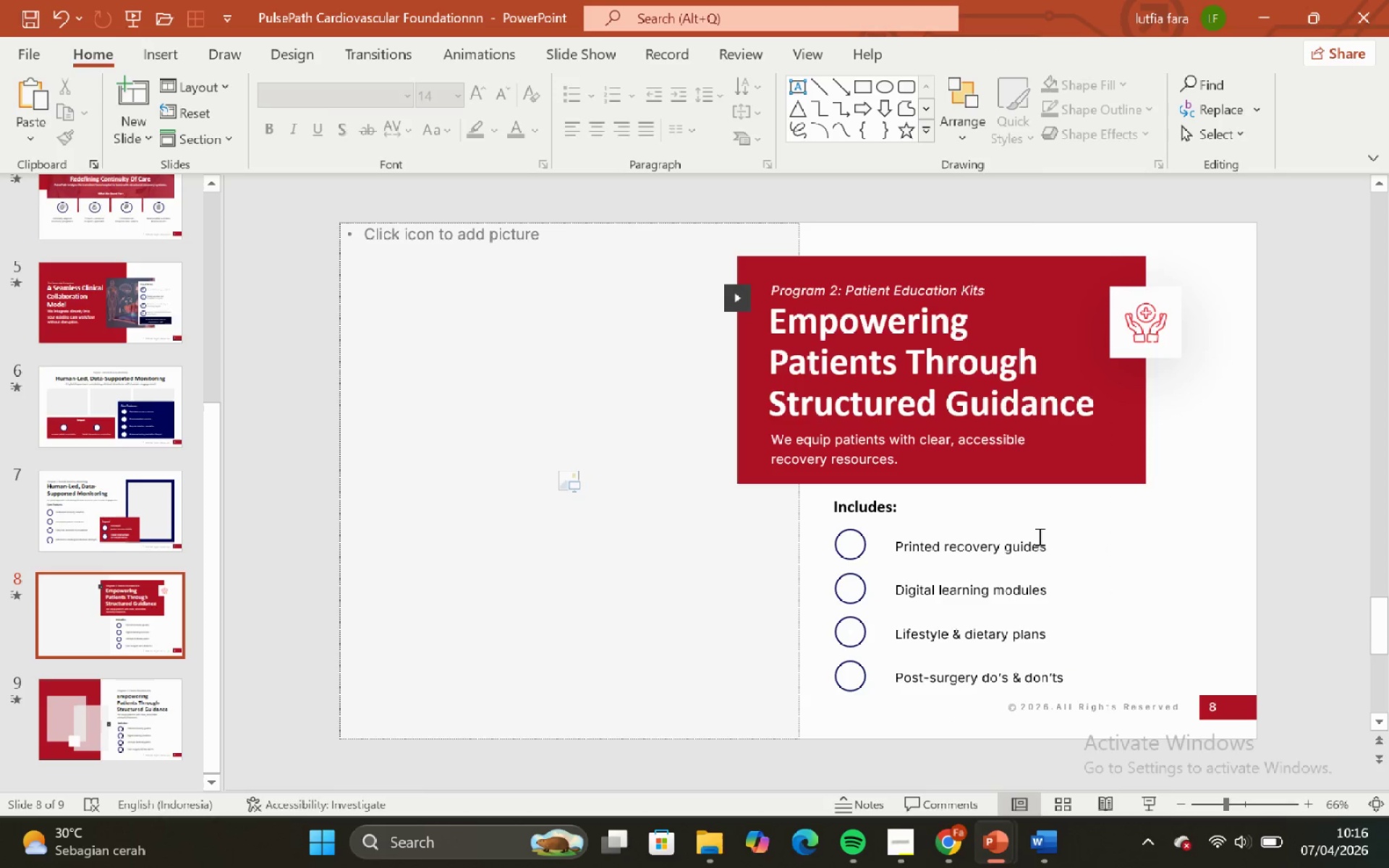 
left_click([1038, 536])
 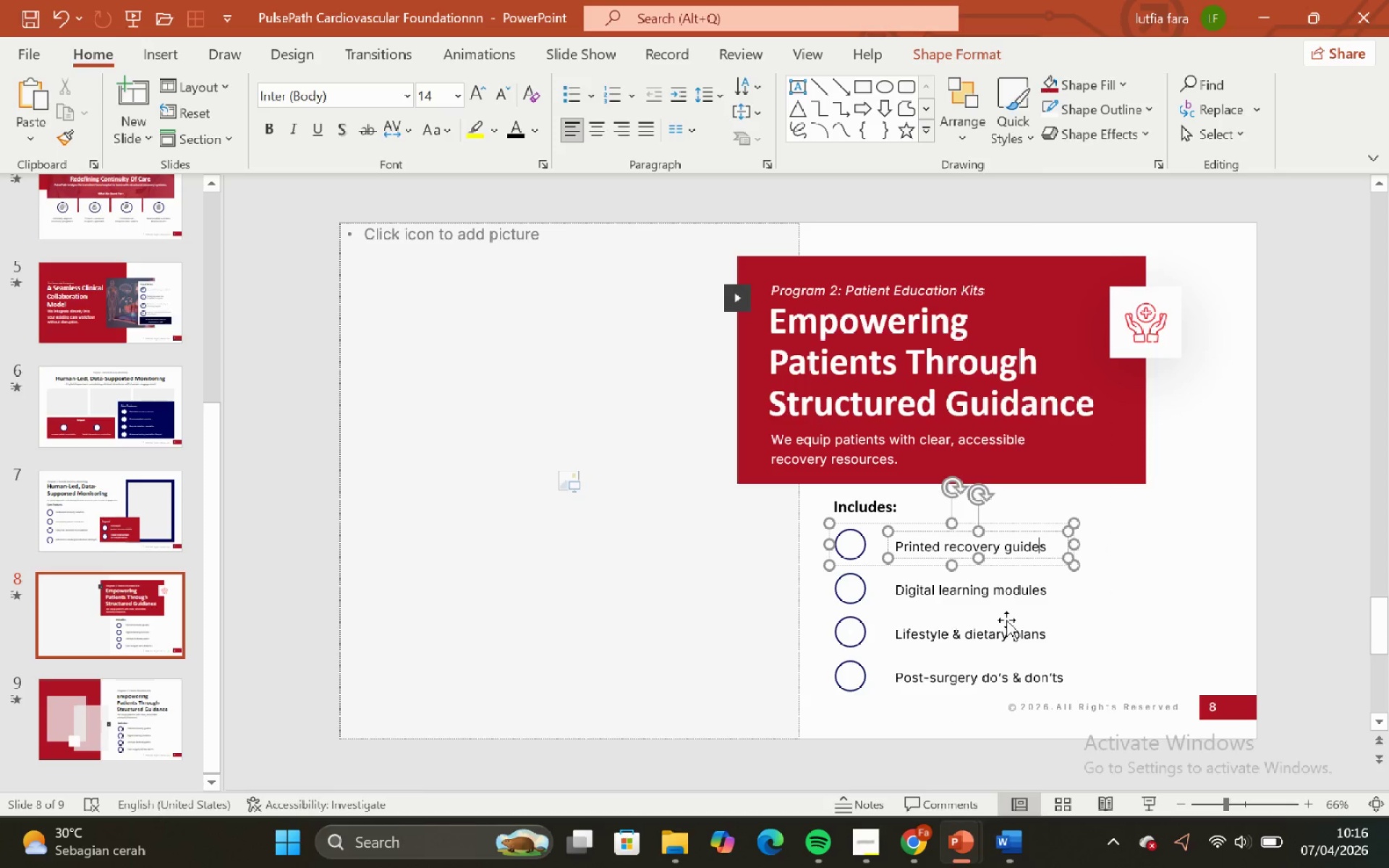 
hold_key(key=ShiftLeft, duration=2.7)
left_click([1008, 588])
 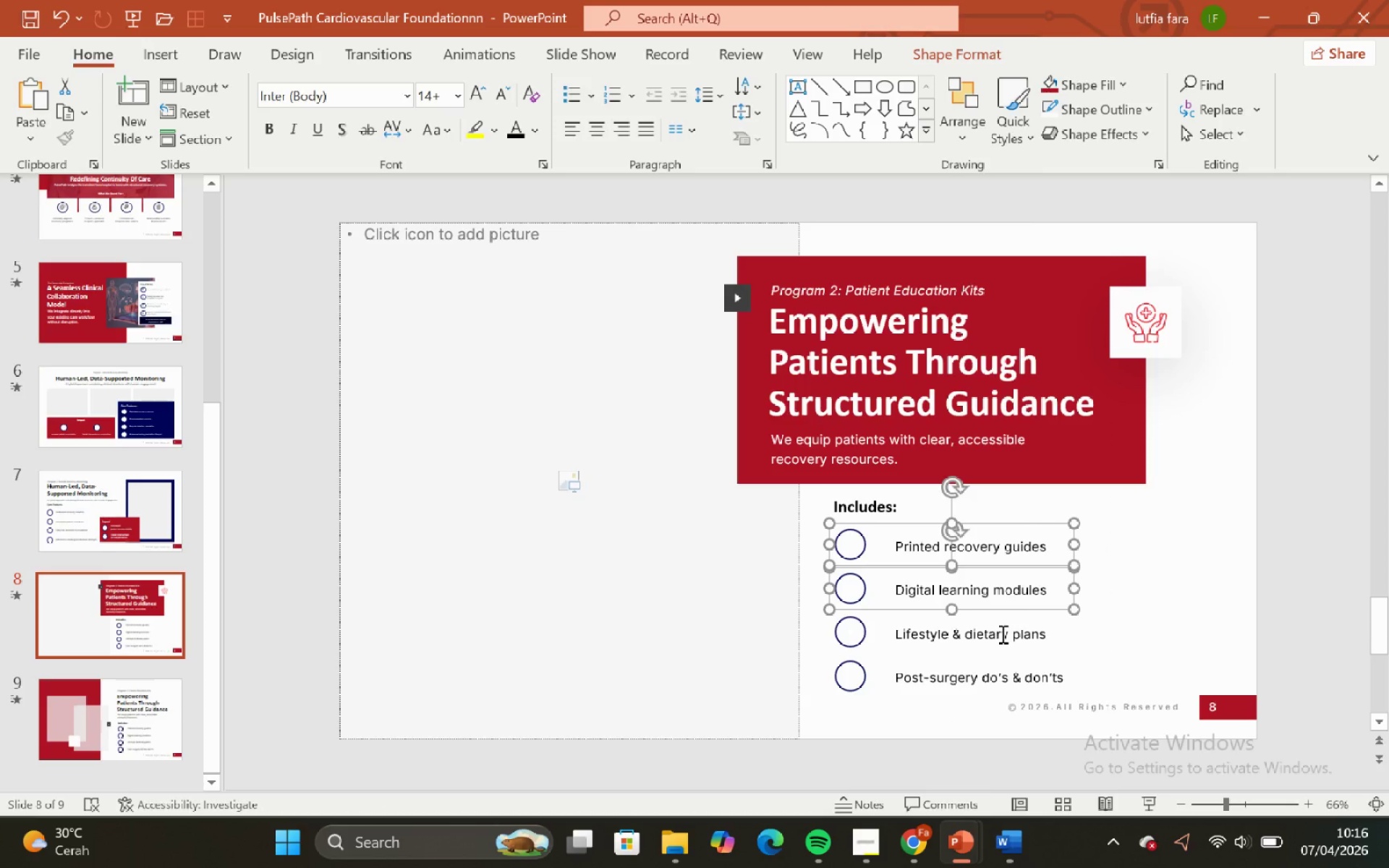 
left_click([1001, 634])
 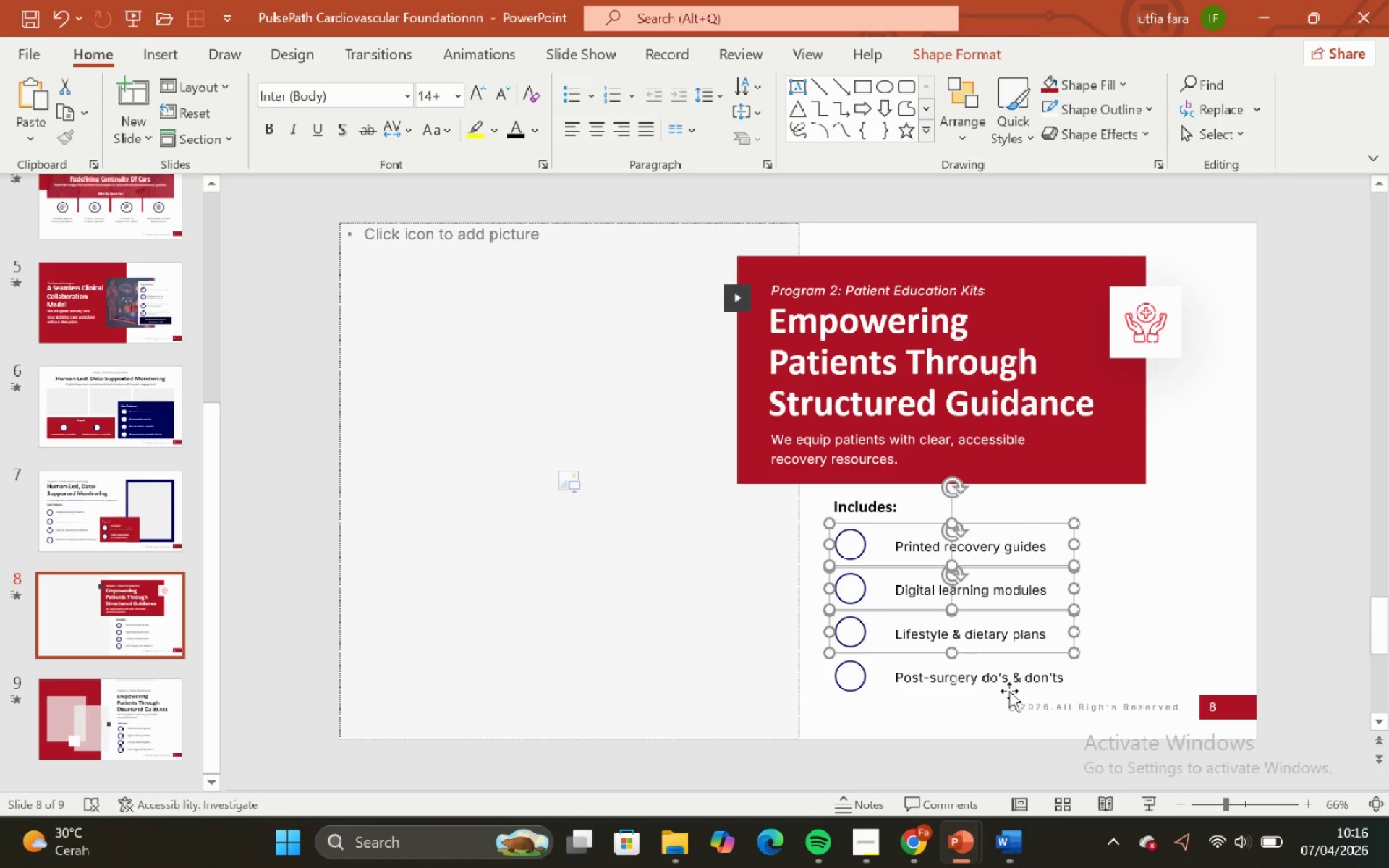 
left_click([1009, 691])
 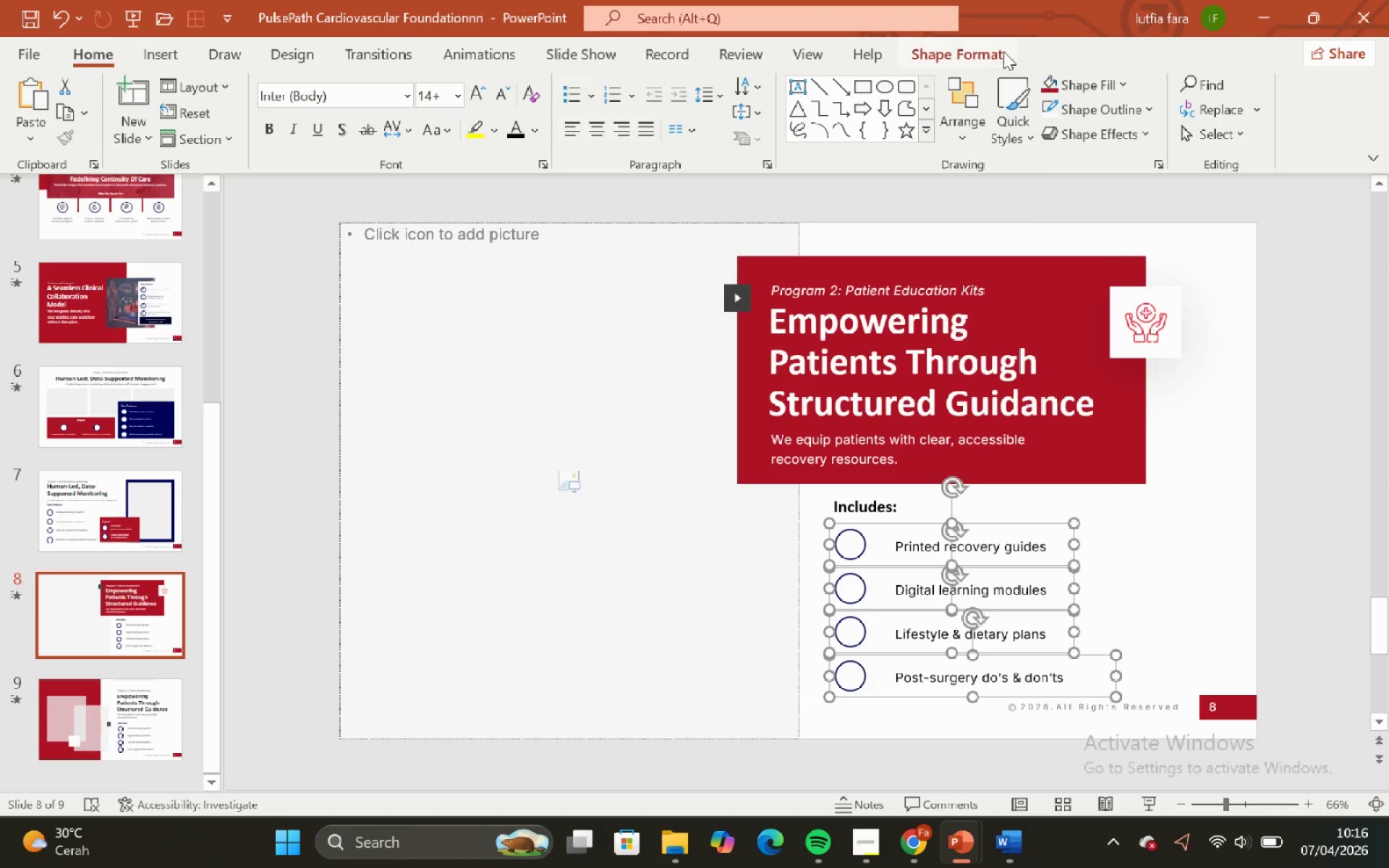 
left_click([985, 48])
 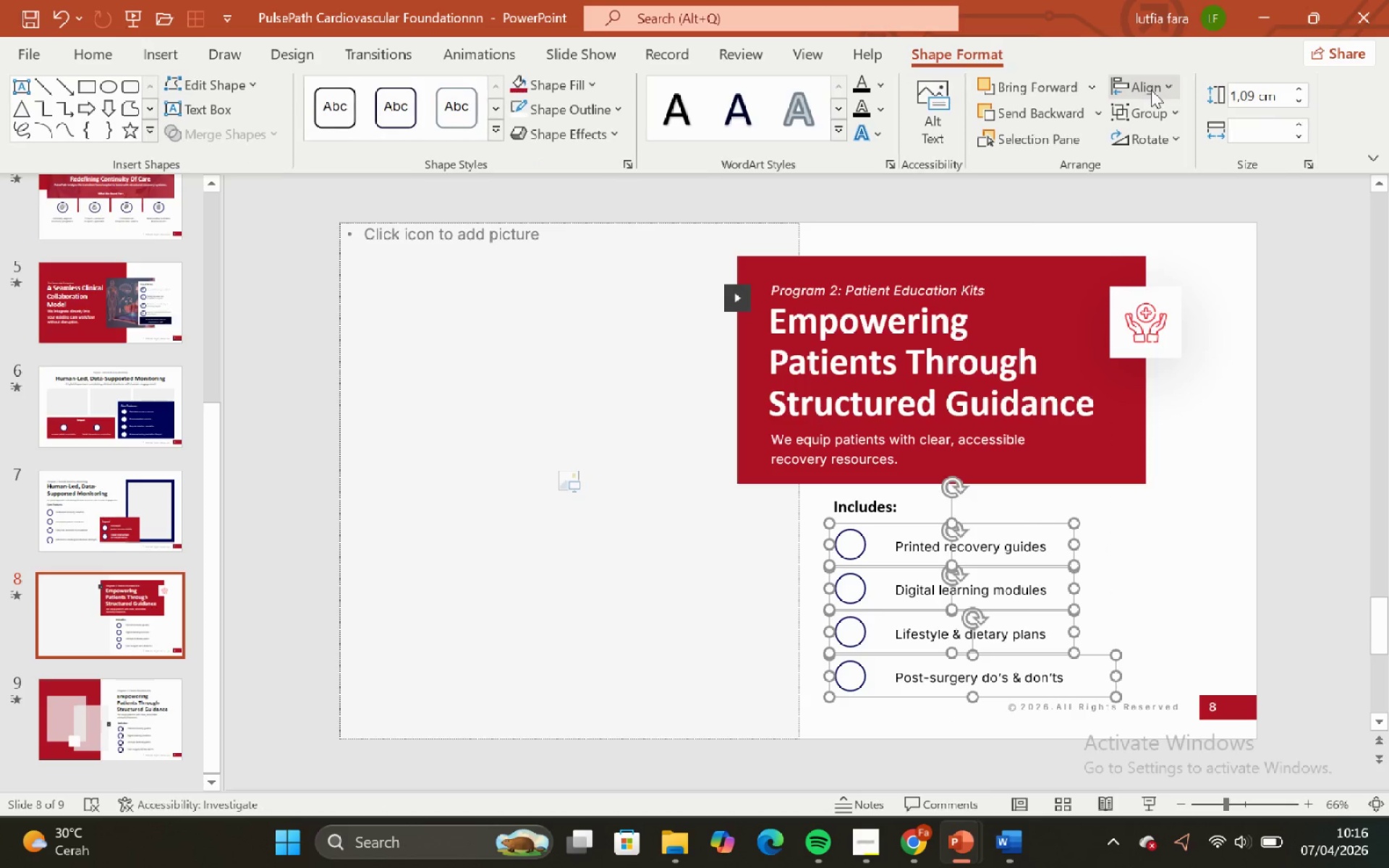 
left_click([1153, 91])
 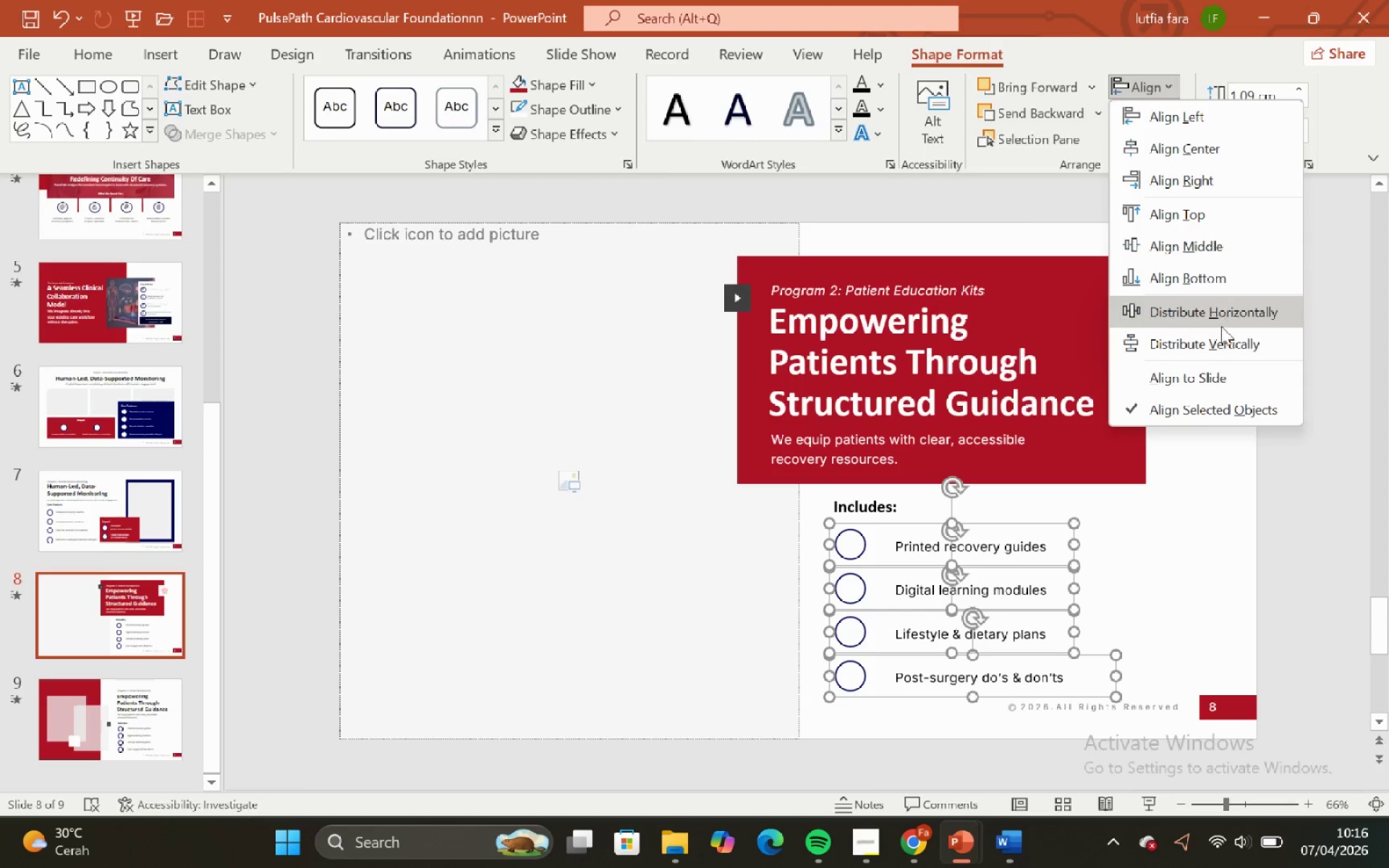 
left_click([1223, 336])
 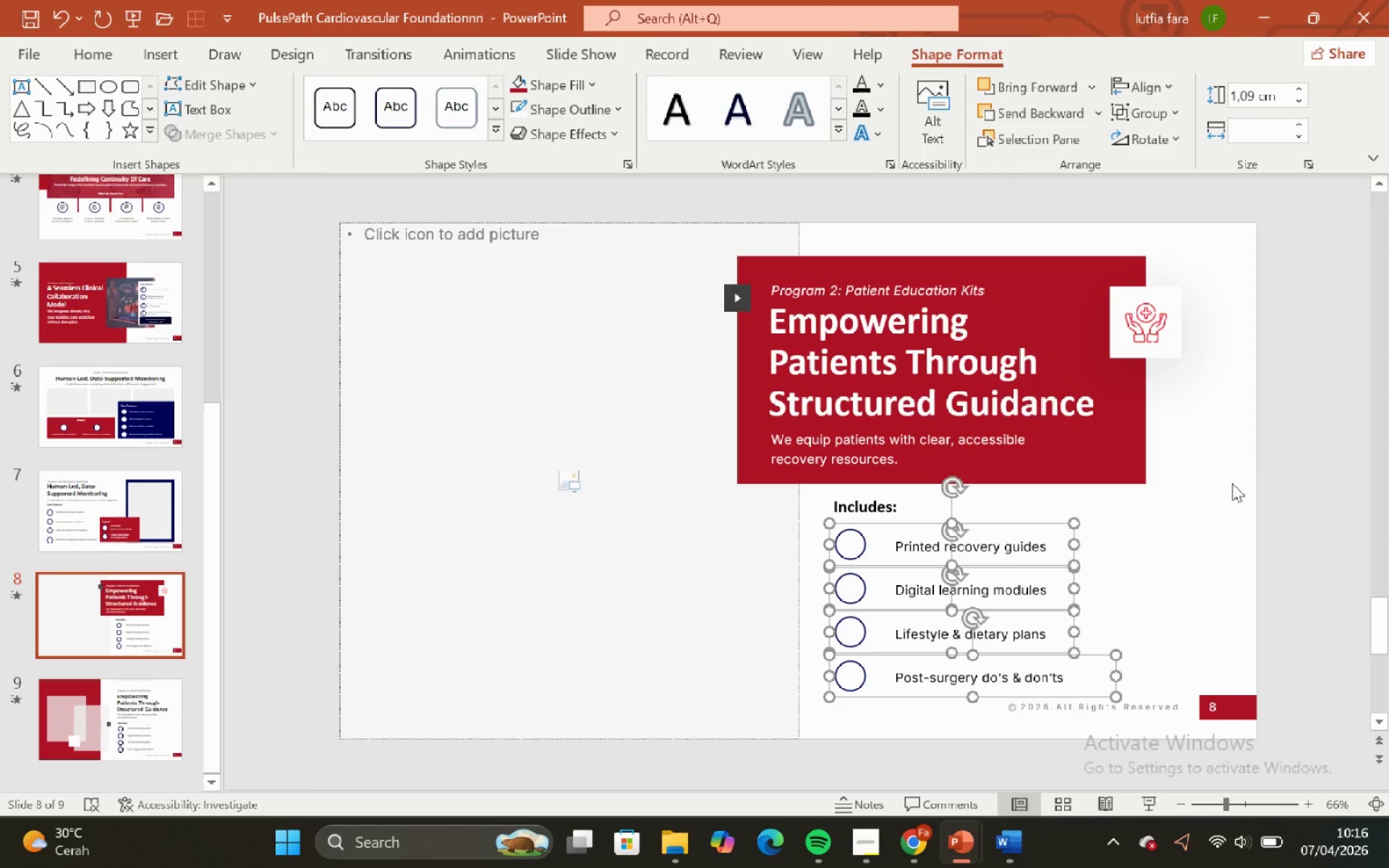 
left_click([1232, 483])
 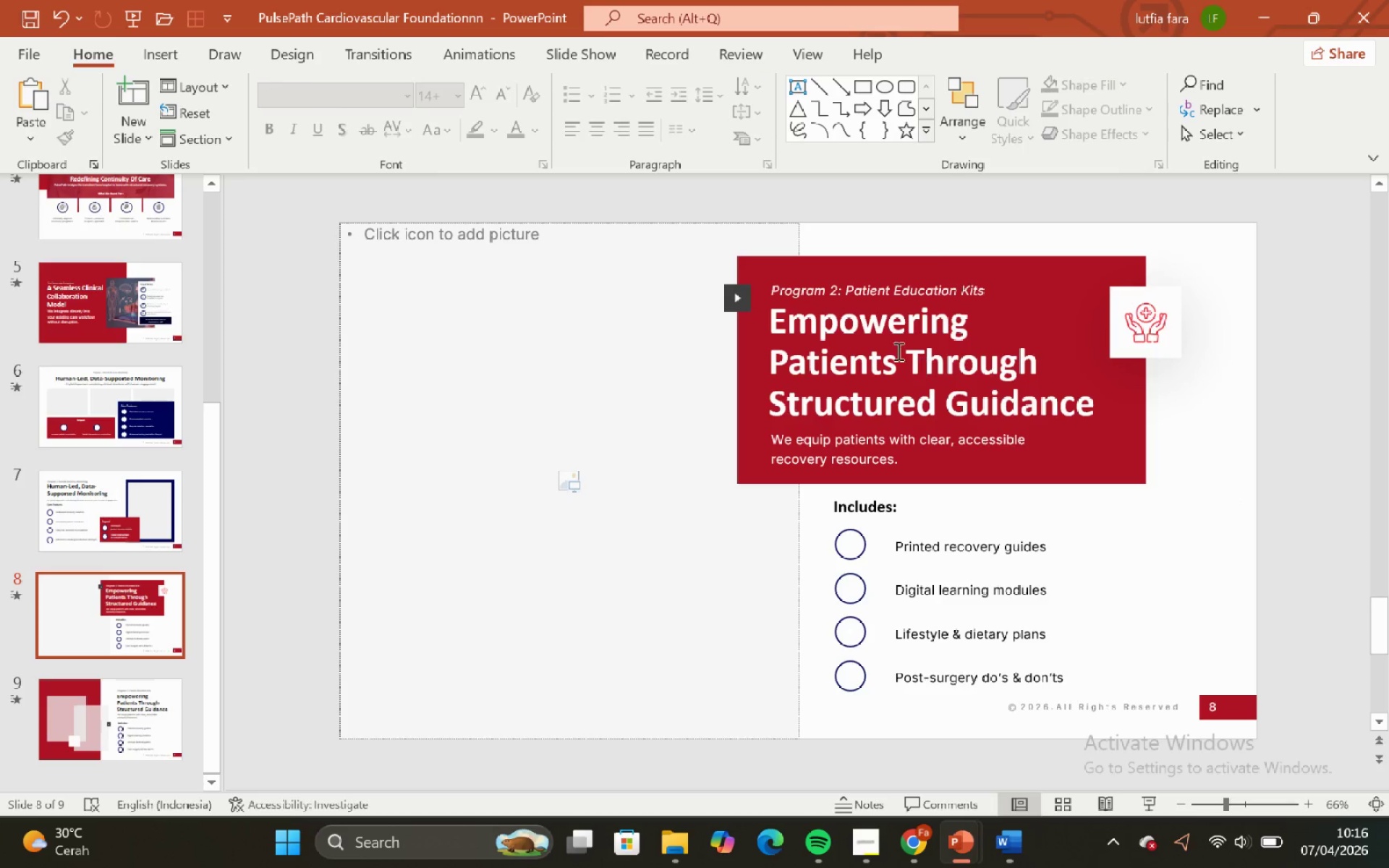 
left_click([890, 346])
 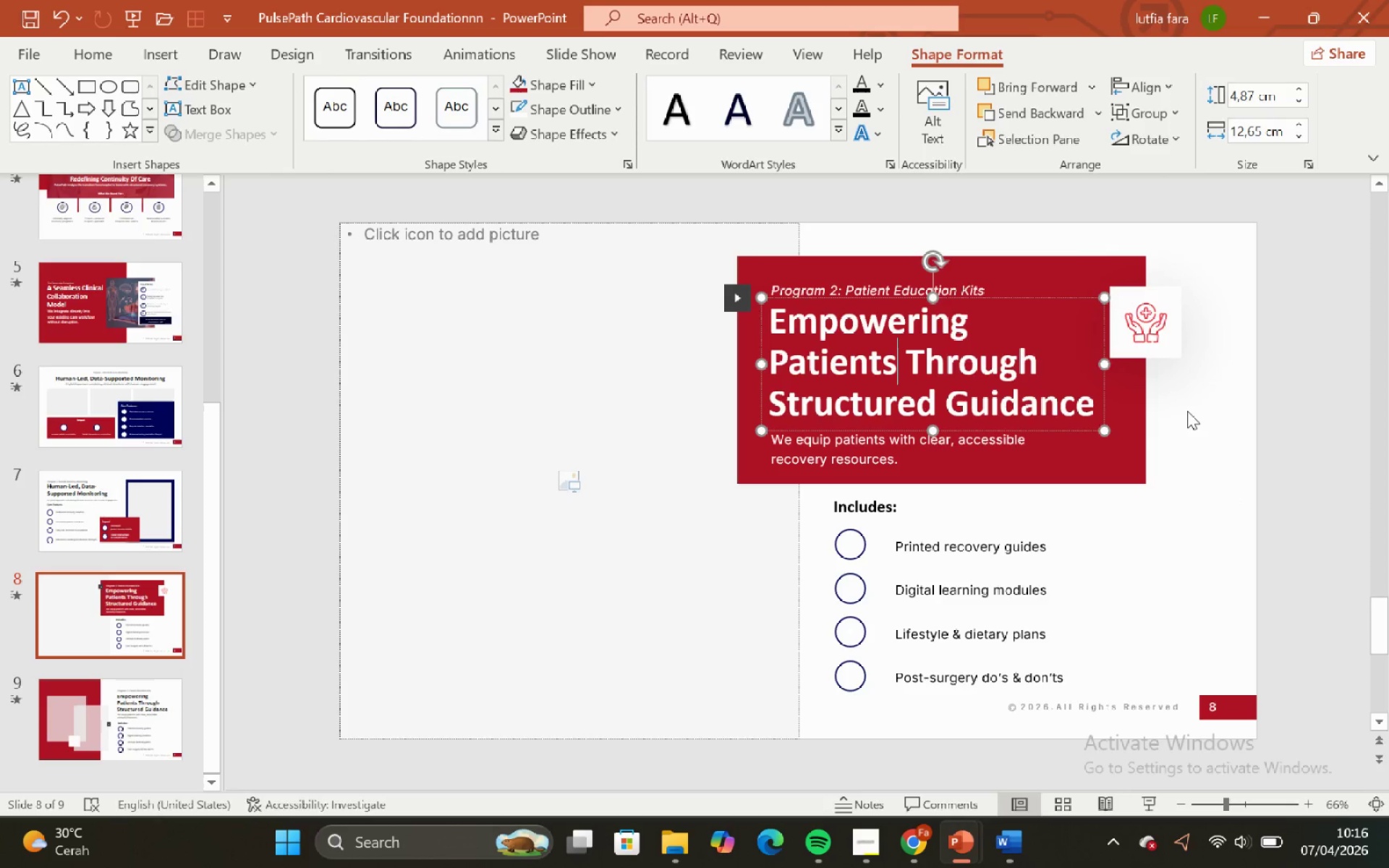 
left_click([1207, 387])
 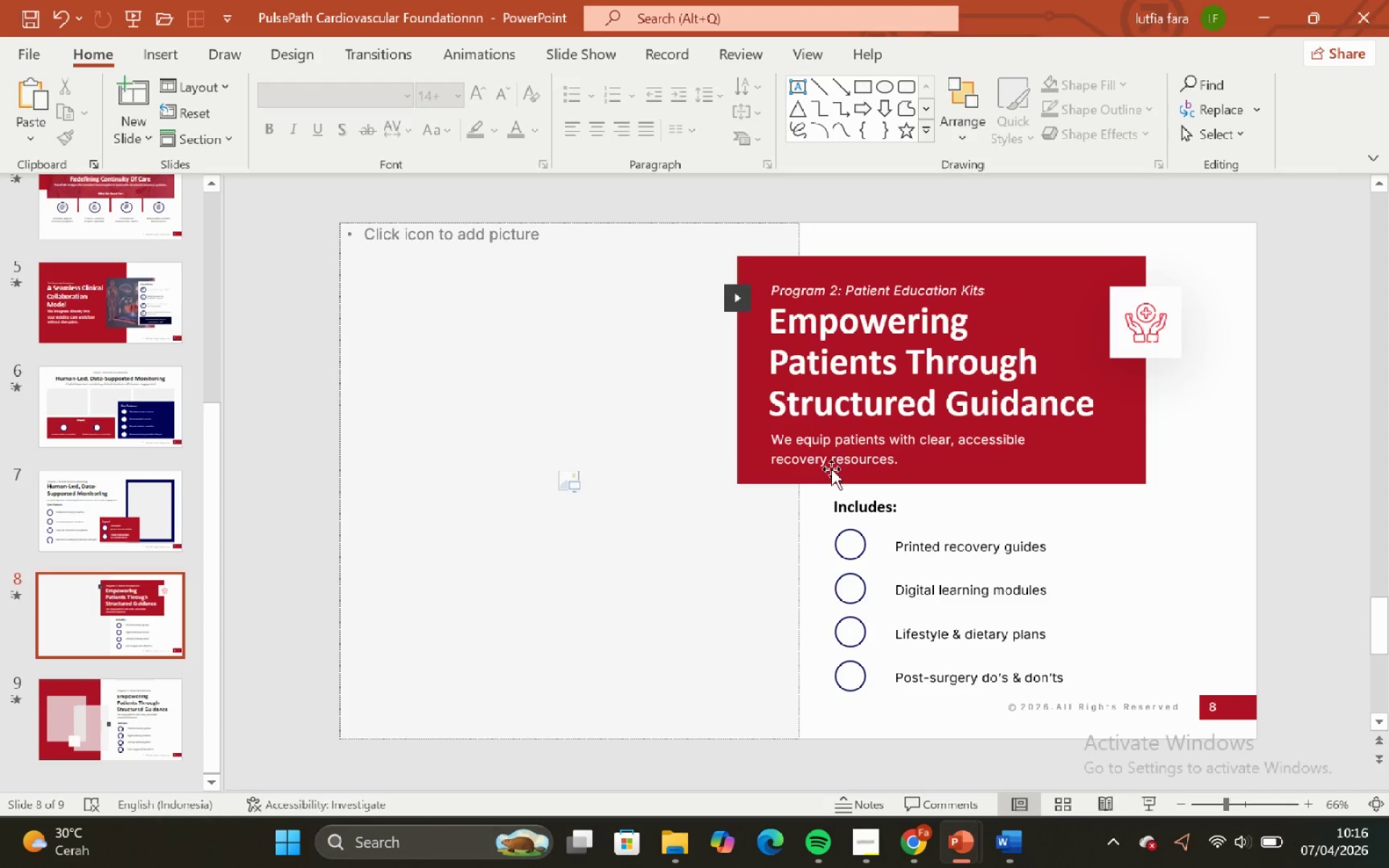 
left_click([834, 444])
 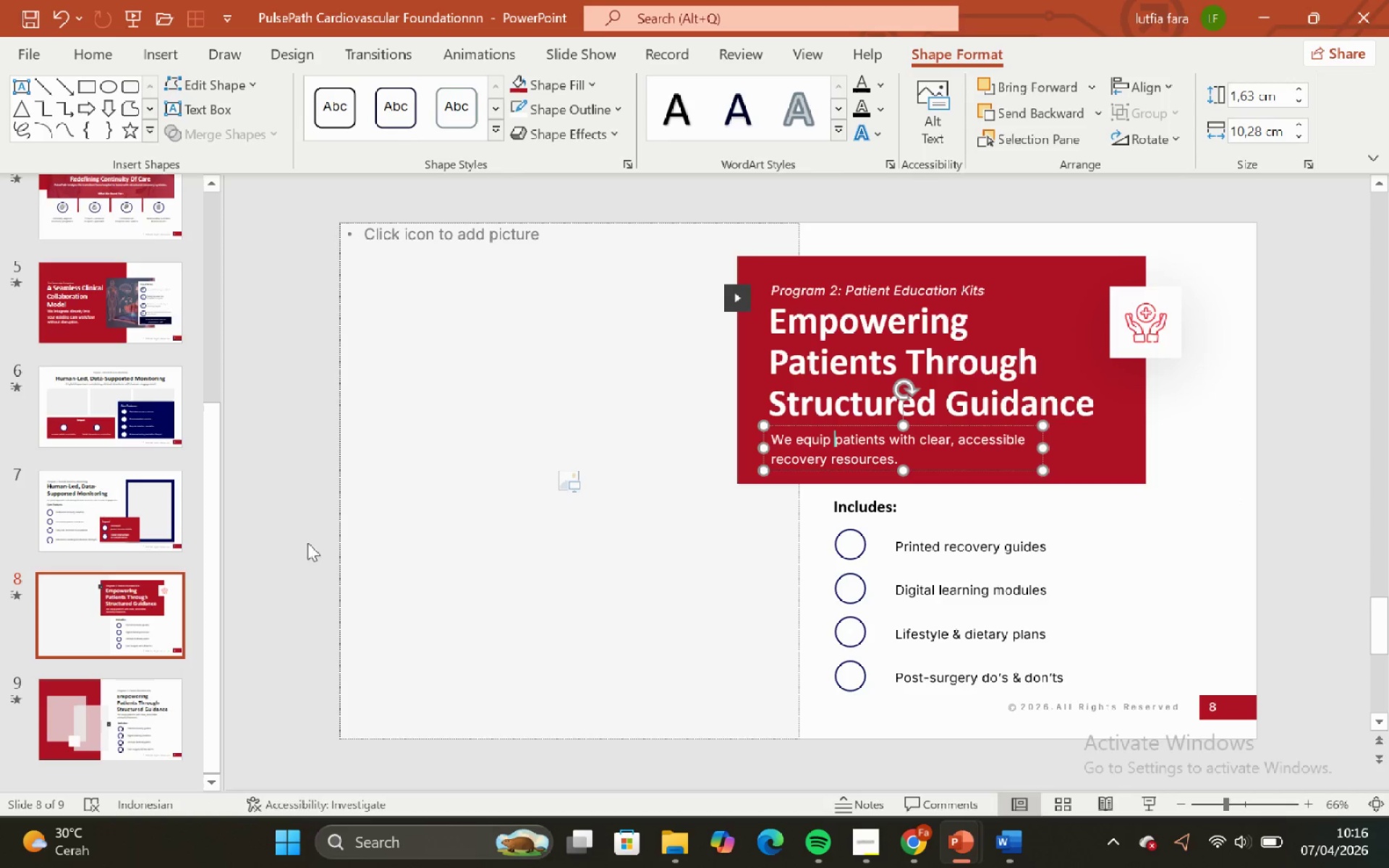 
left_click([250, 498])
 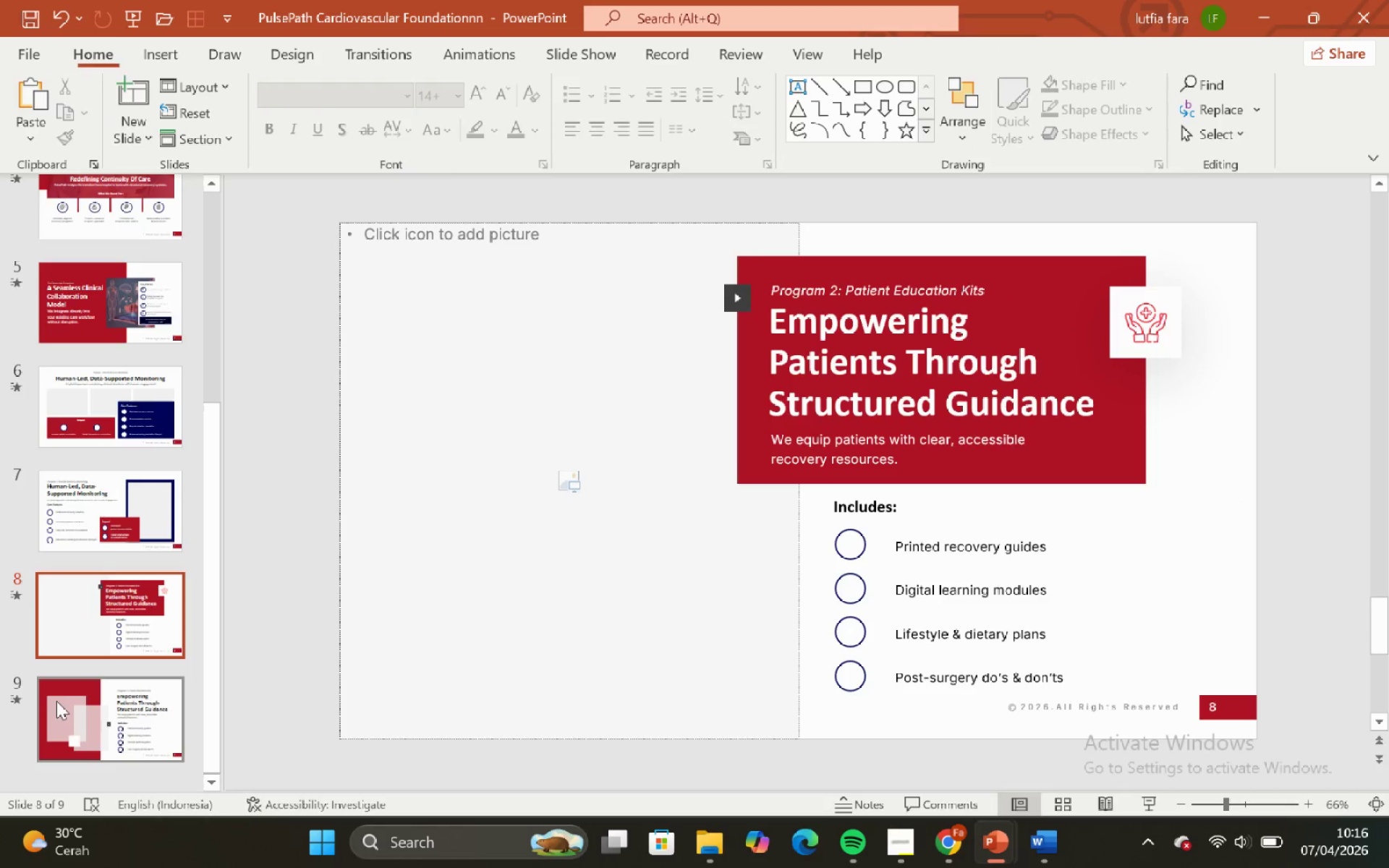 
left_click([64, 710])
 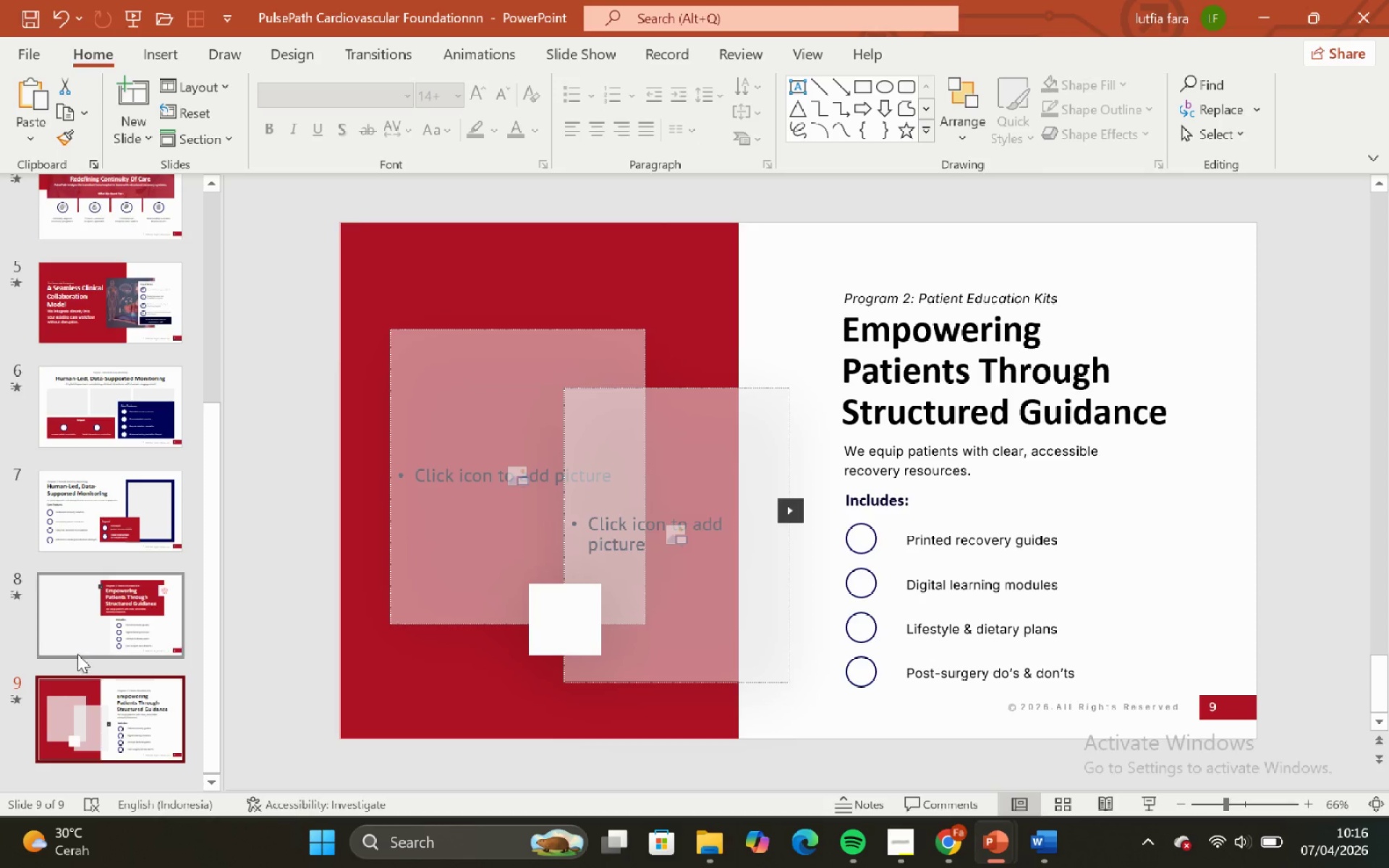 
scroll: coordinate [77, 650], scroll_direction: up, amount: 2.0
 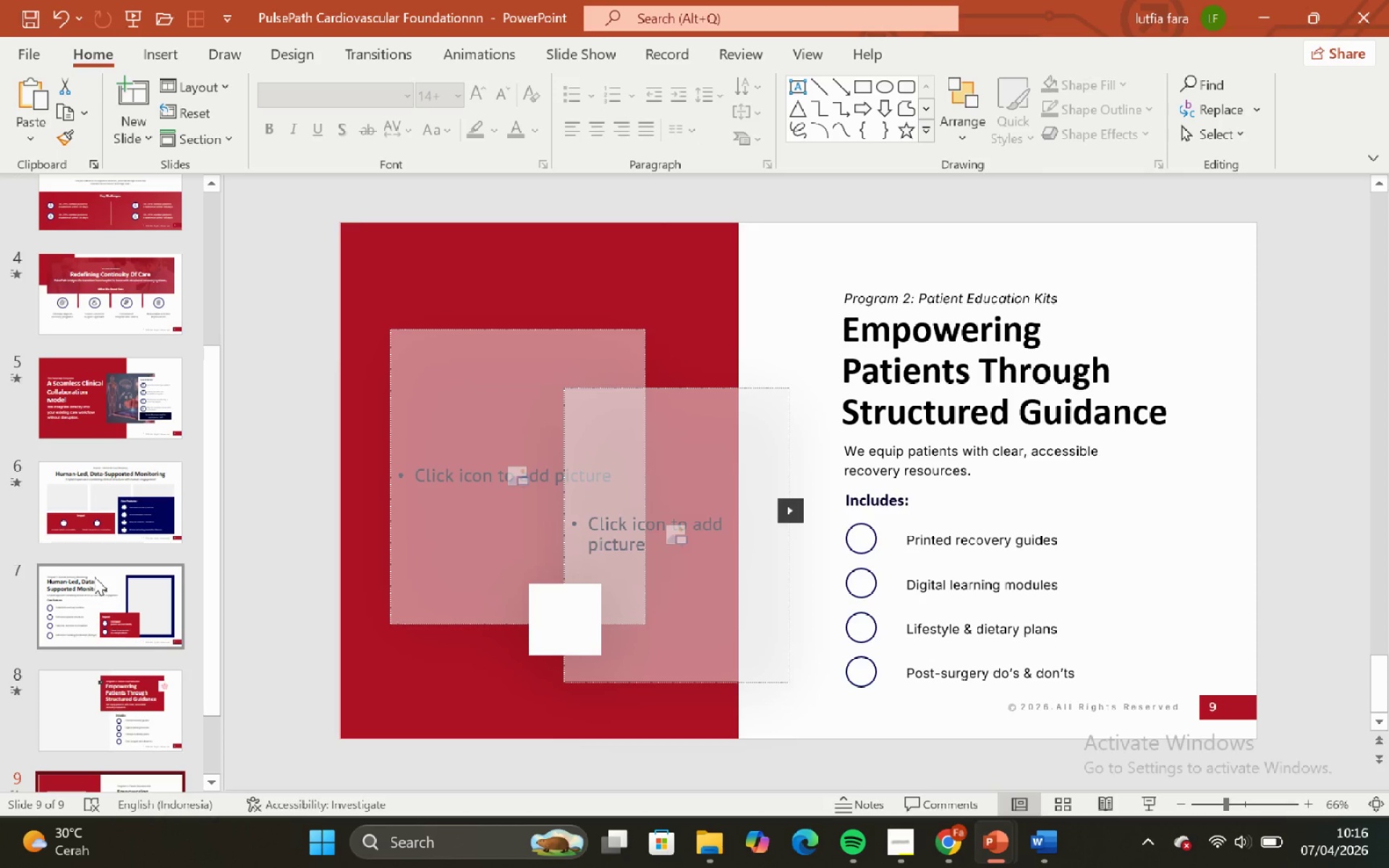 
left_click([94, 576])
 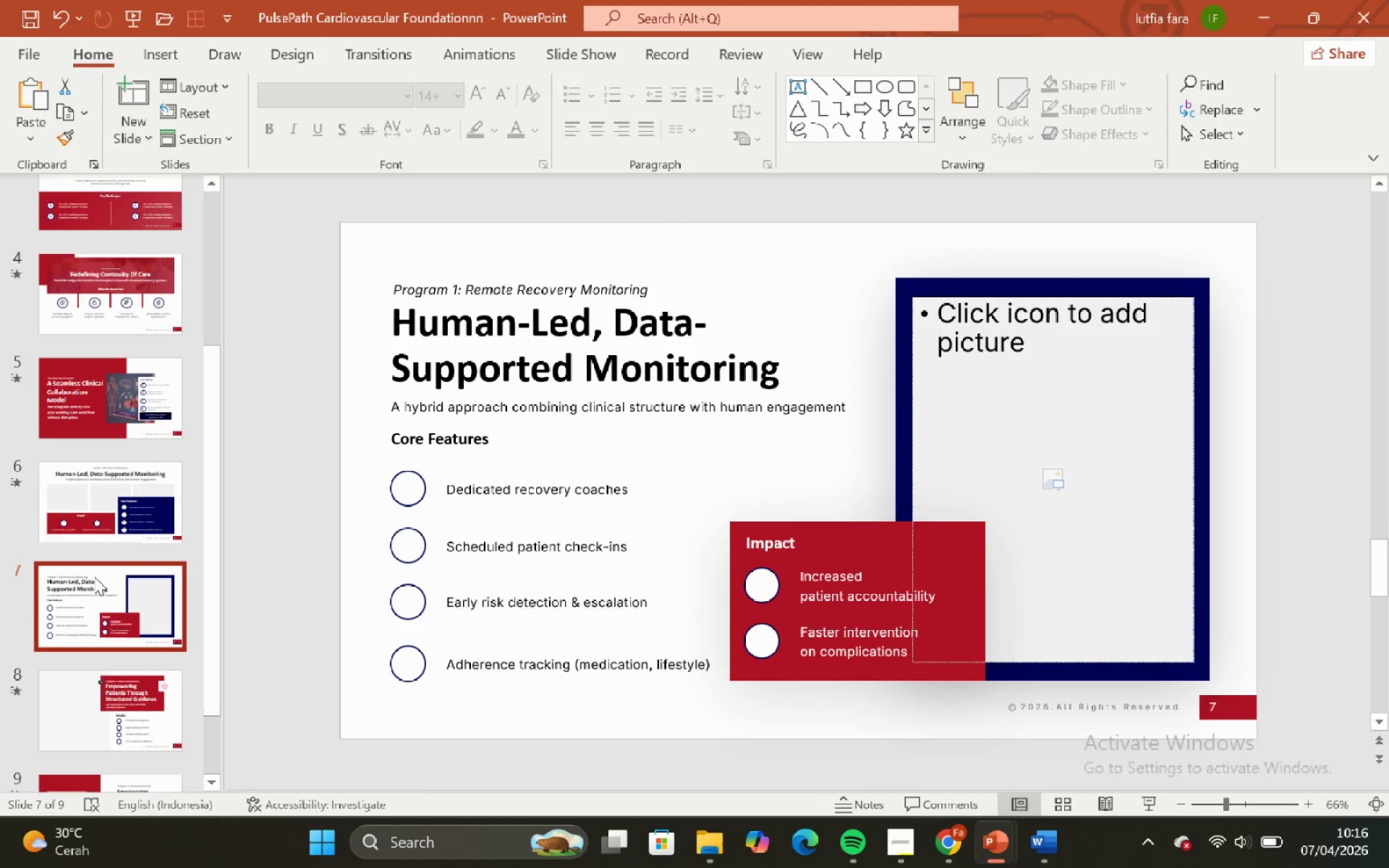 
scroll: coordinate [94, 576], scroll_direction: down, amount: 1.0
 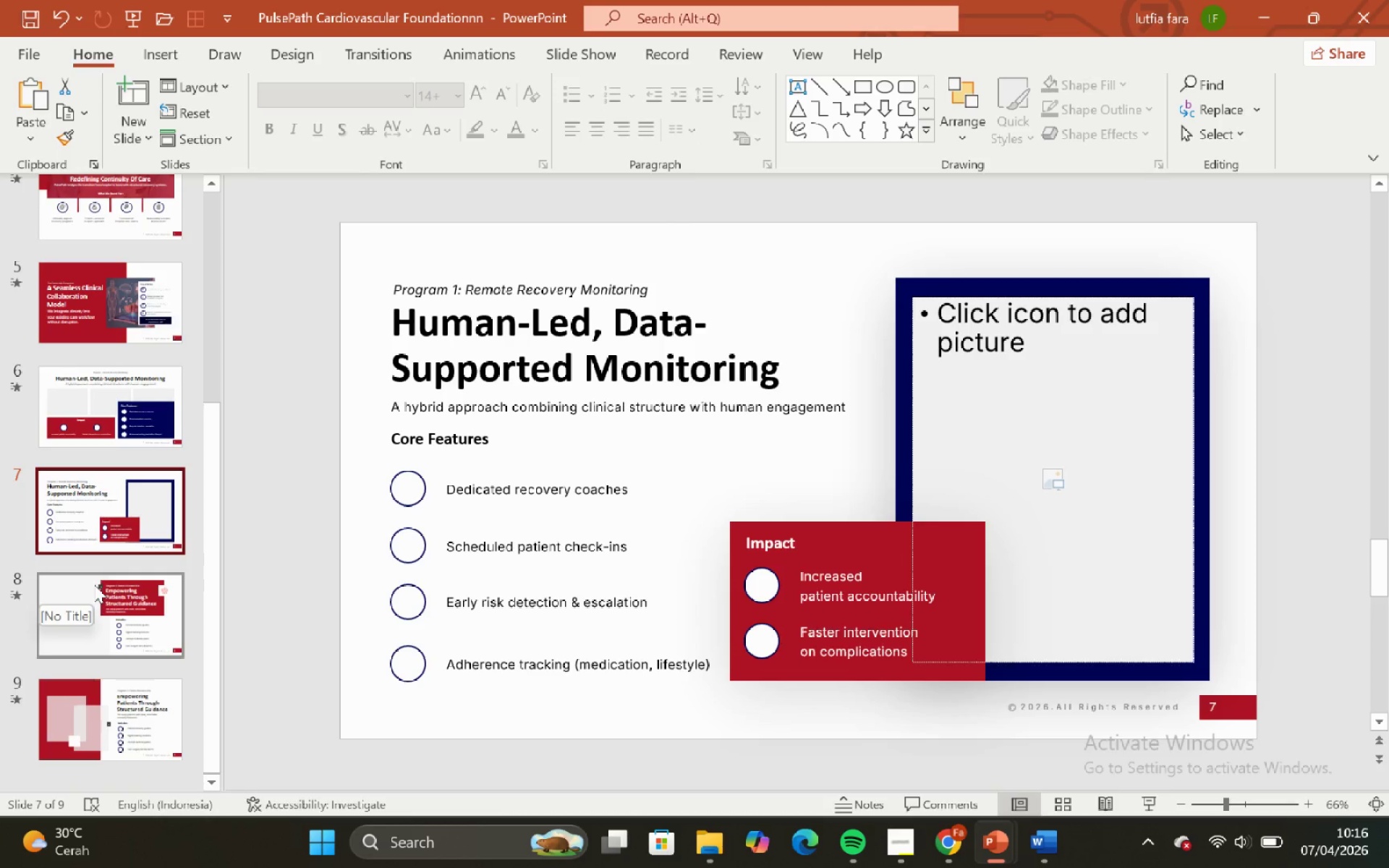 
left_click([94, 584])
 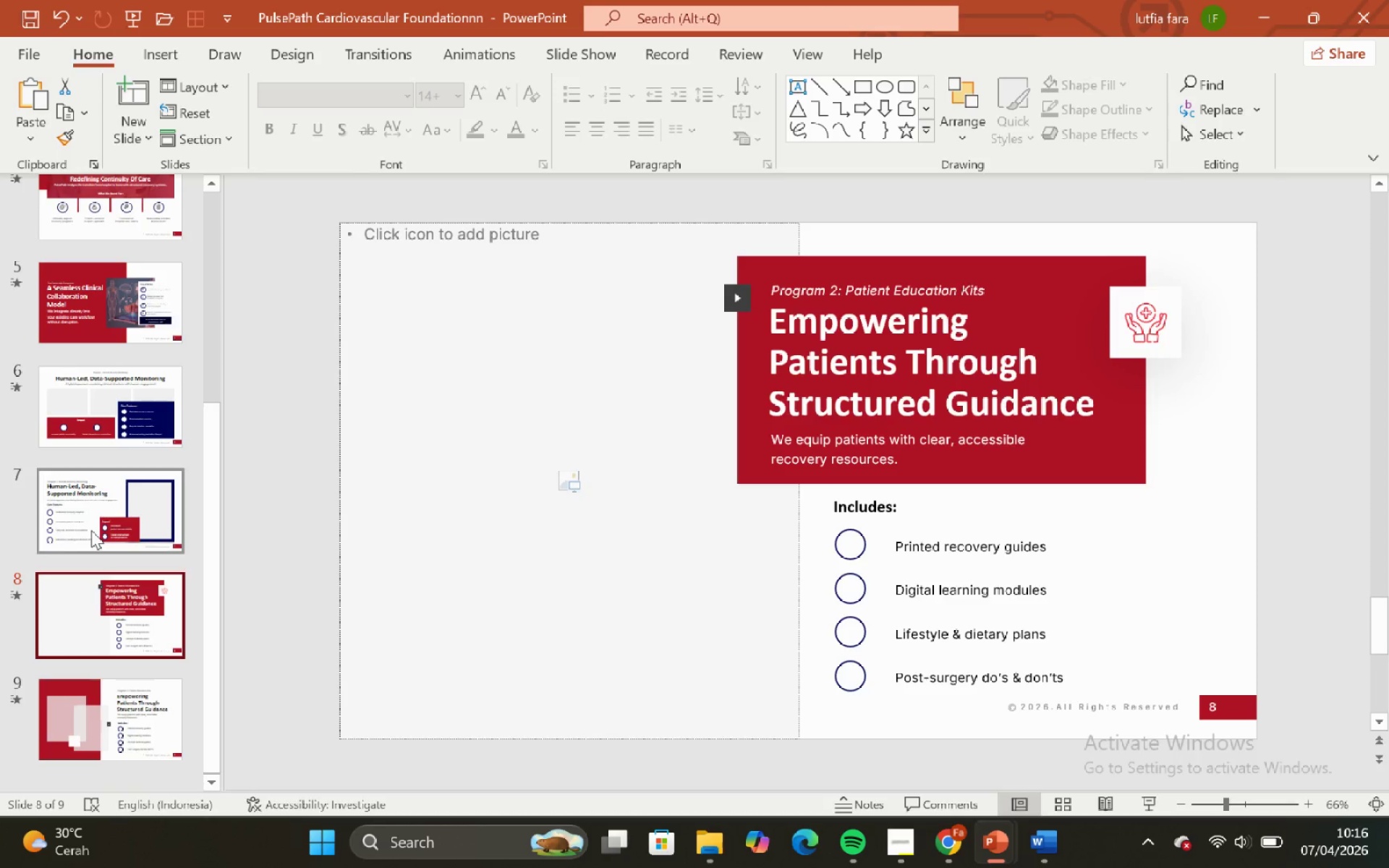 
left_click([91, 530])
 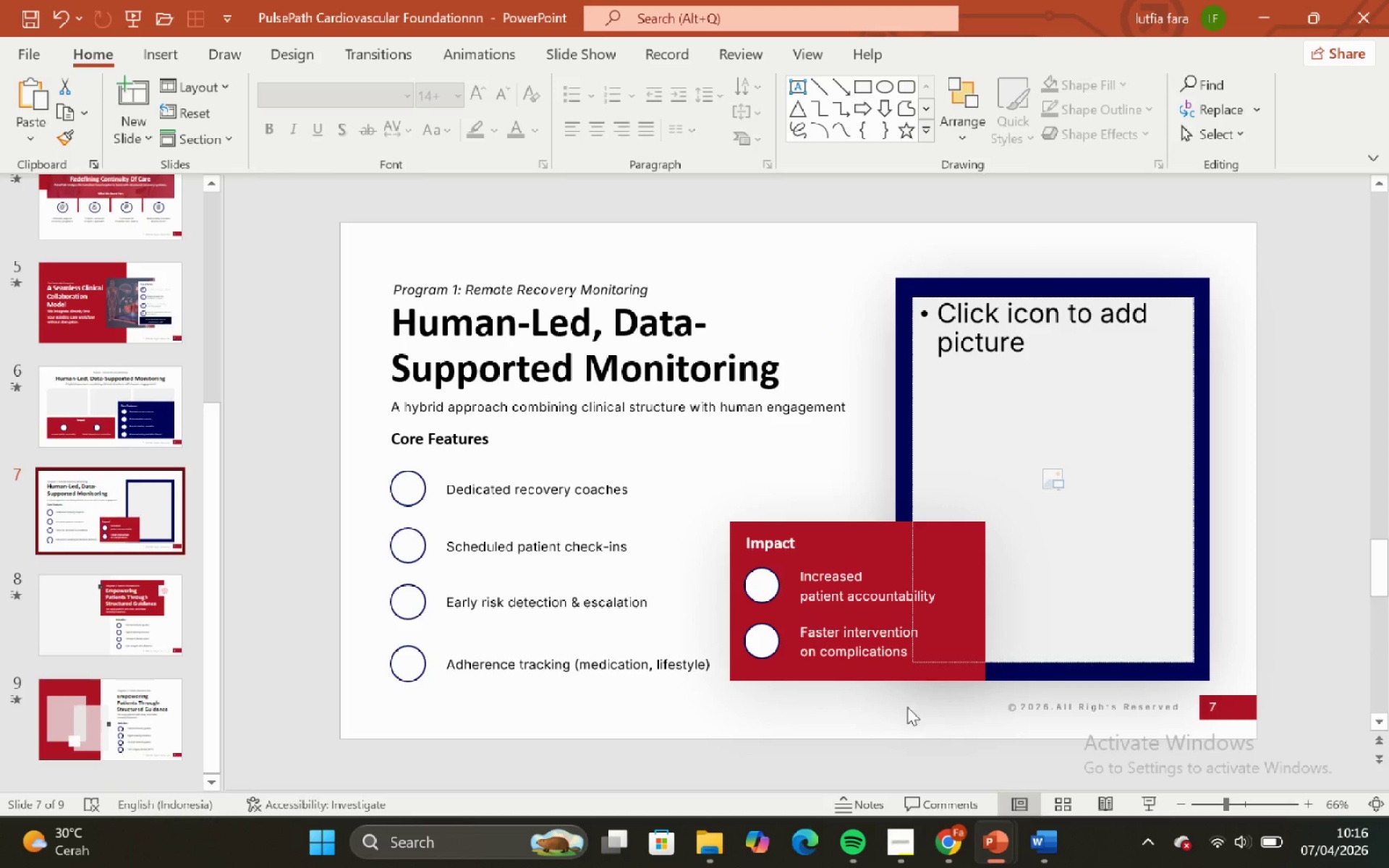 
left_click([889, 680])
 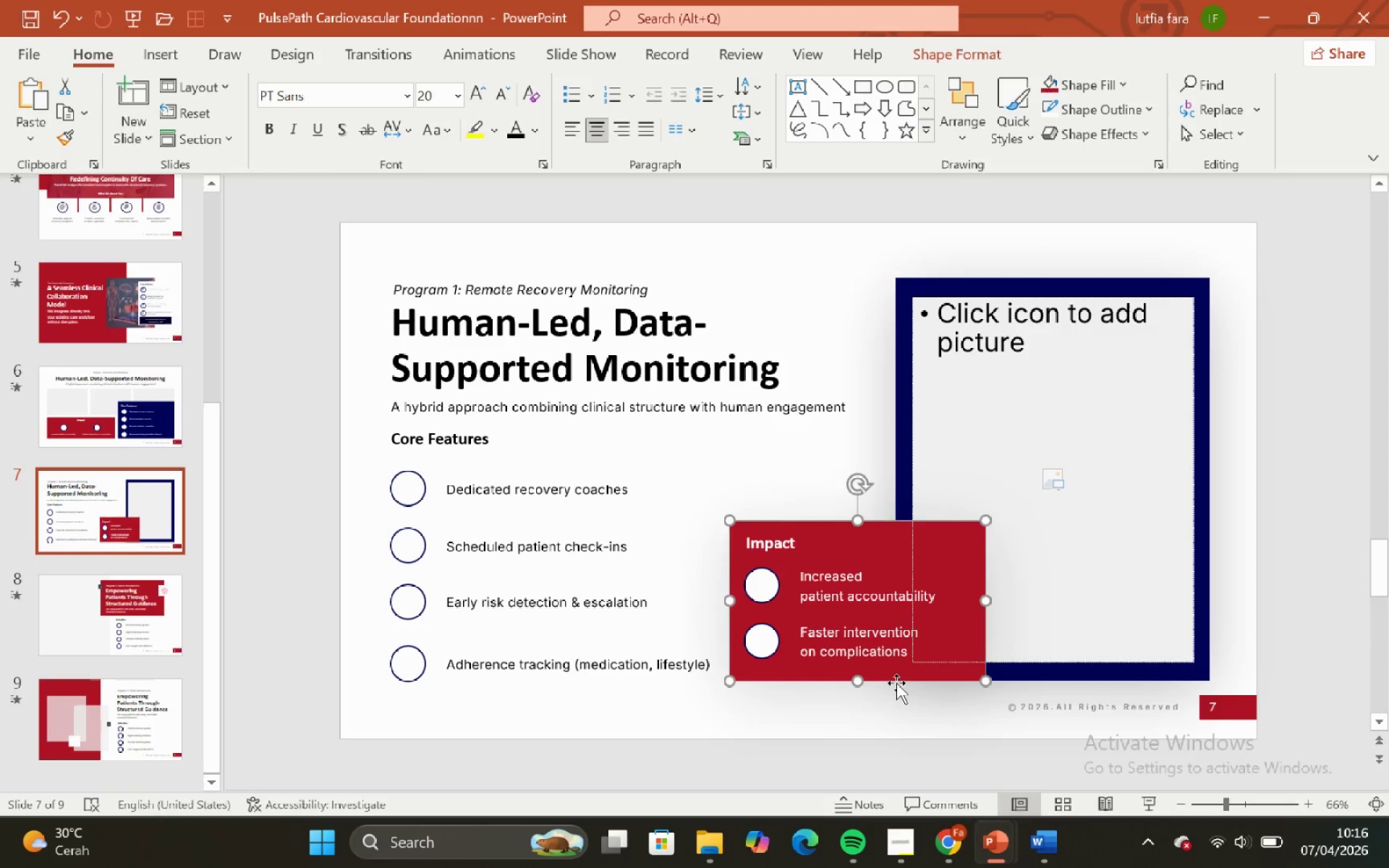 
hold_key(key=ShiftLeft, duration=1.09)
left_click_drag(start_coordinate=[896, 683], to_coordinate=[548, 692])
 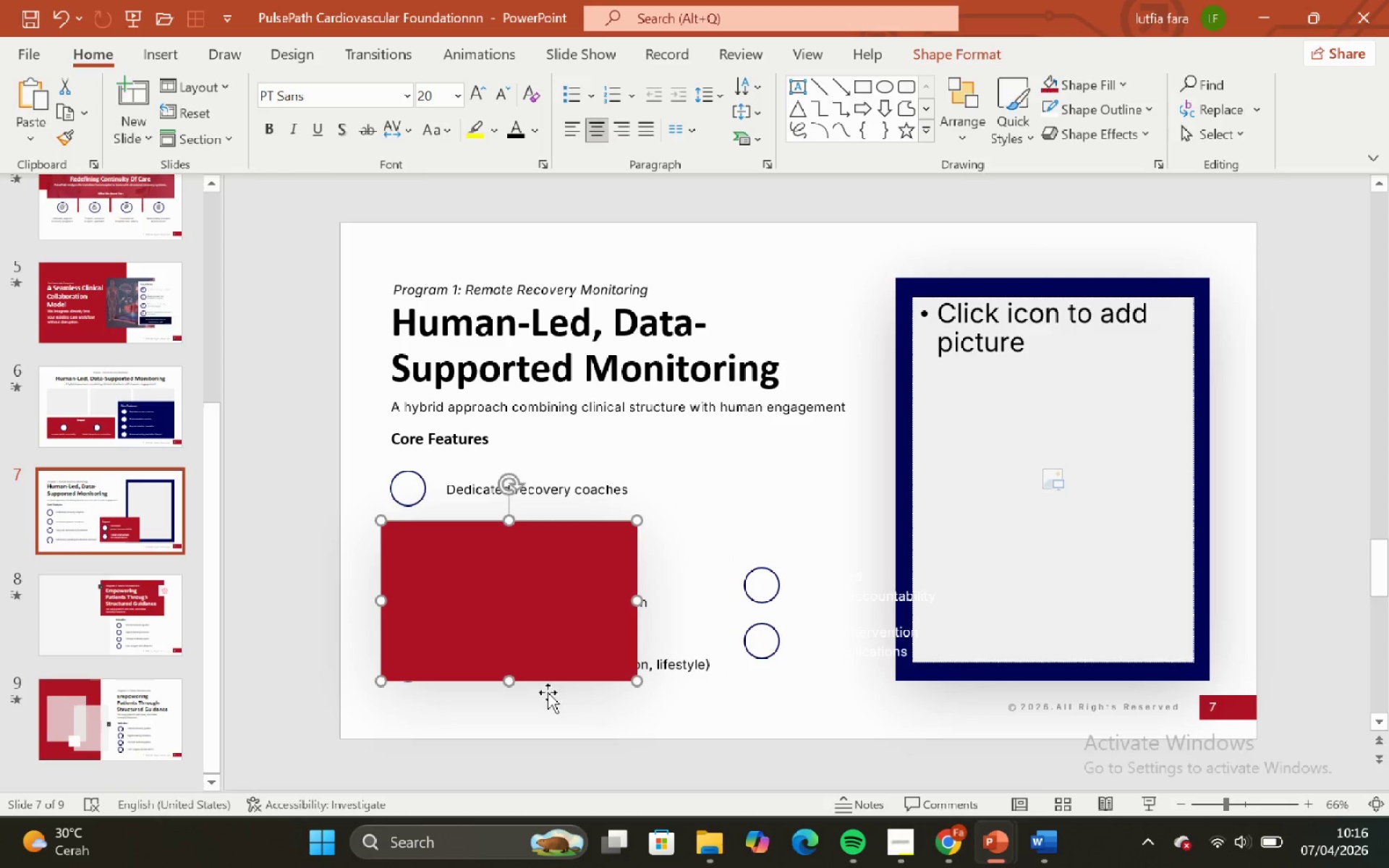 
key(Control+ControlLeft)
 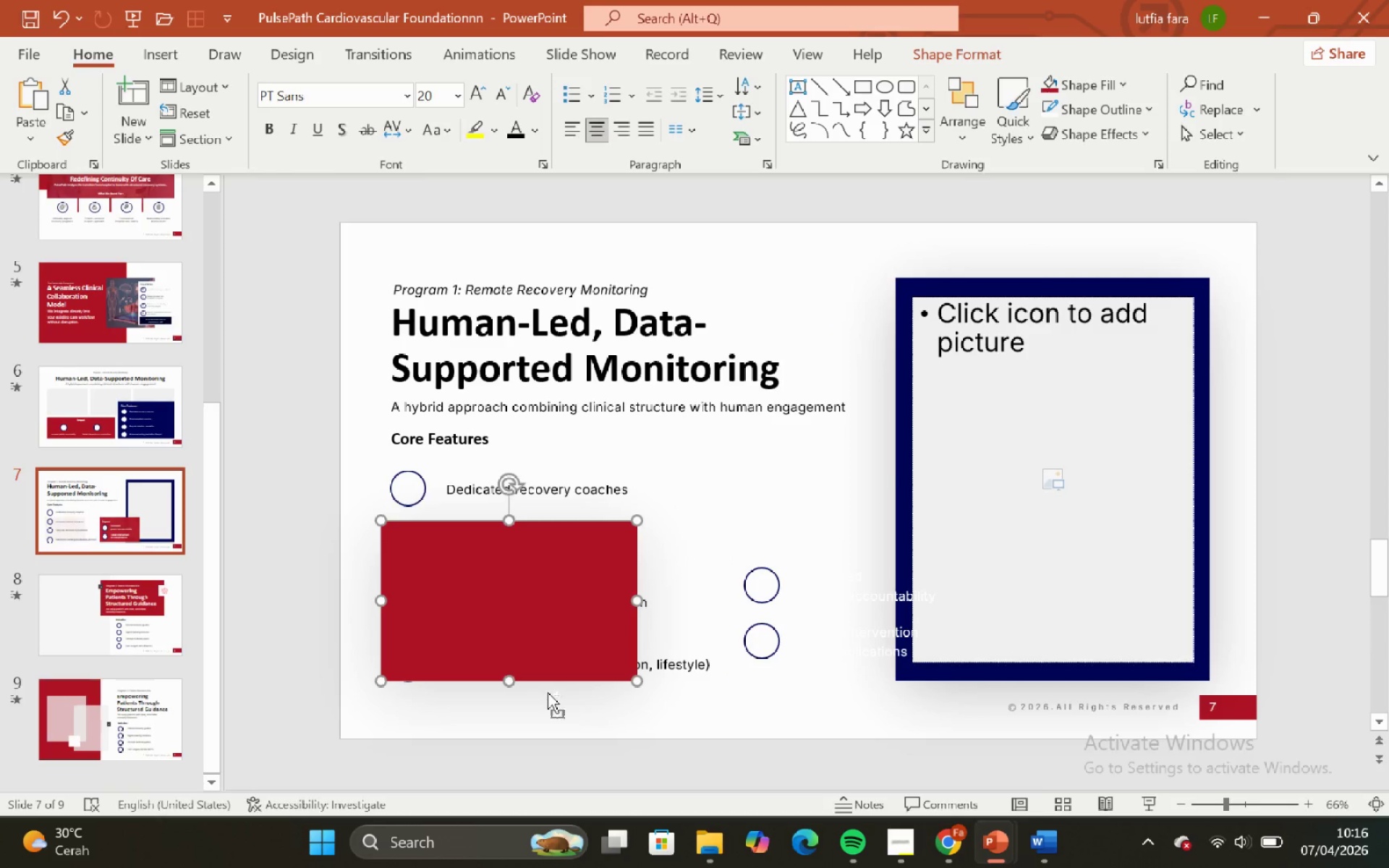 
key(Control+Z)
 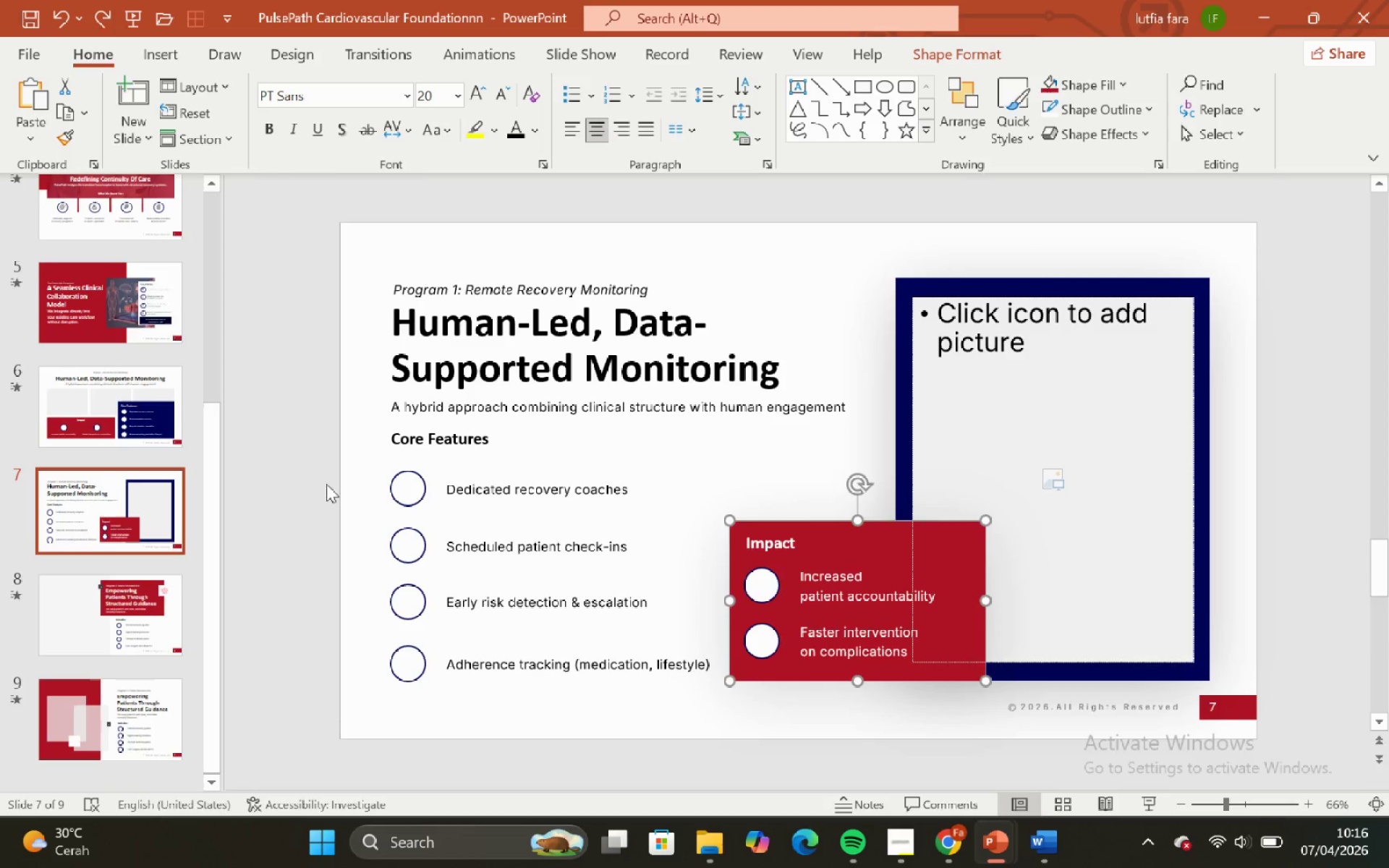 
left_click([313, 477])
 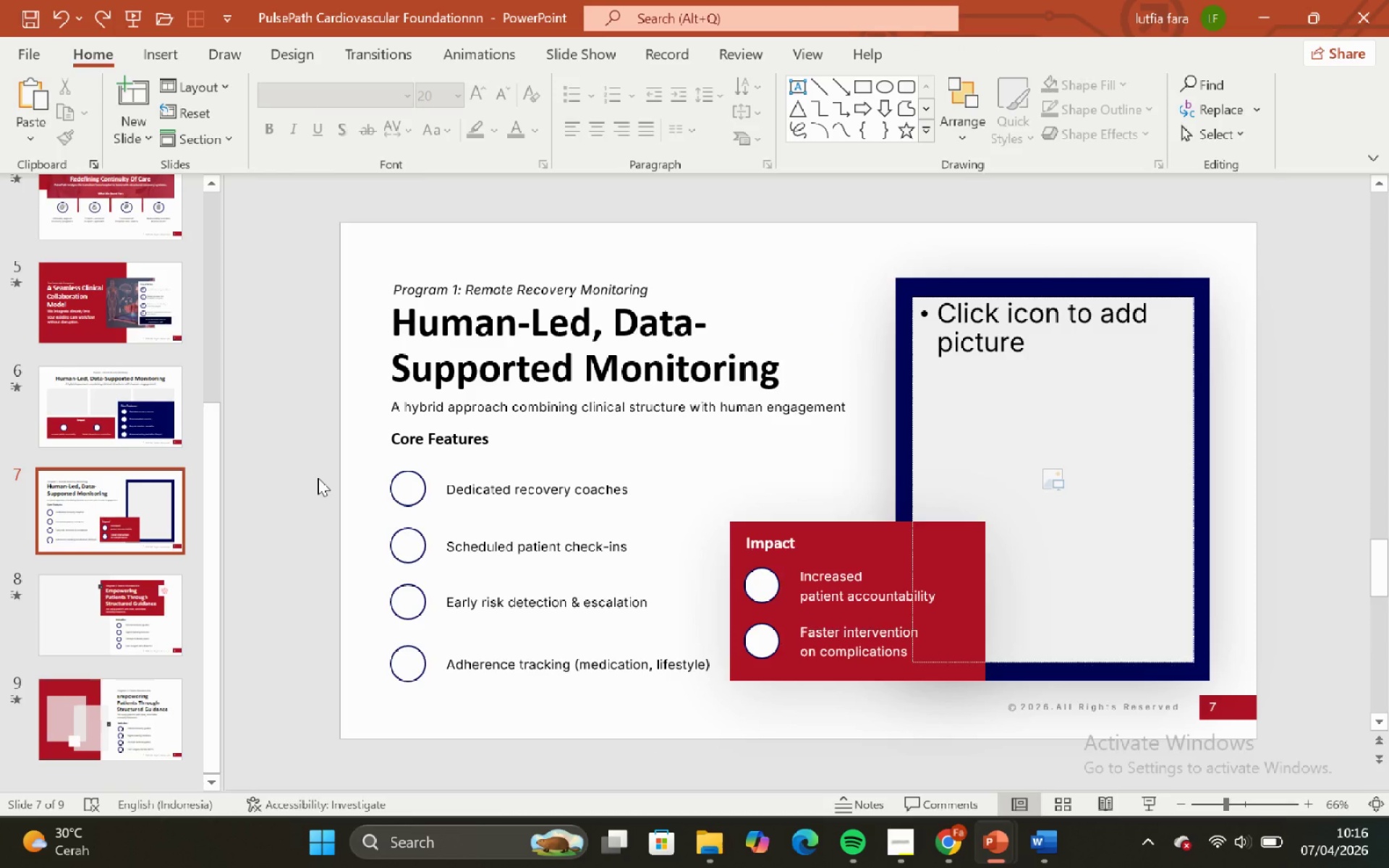 
left_click_drag(start_coordinate=[318, 477], to_coordinate=[506, 537])
 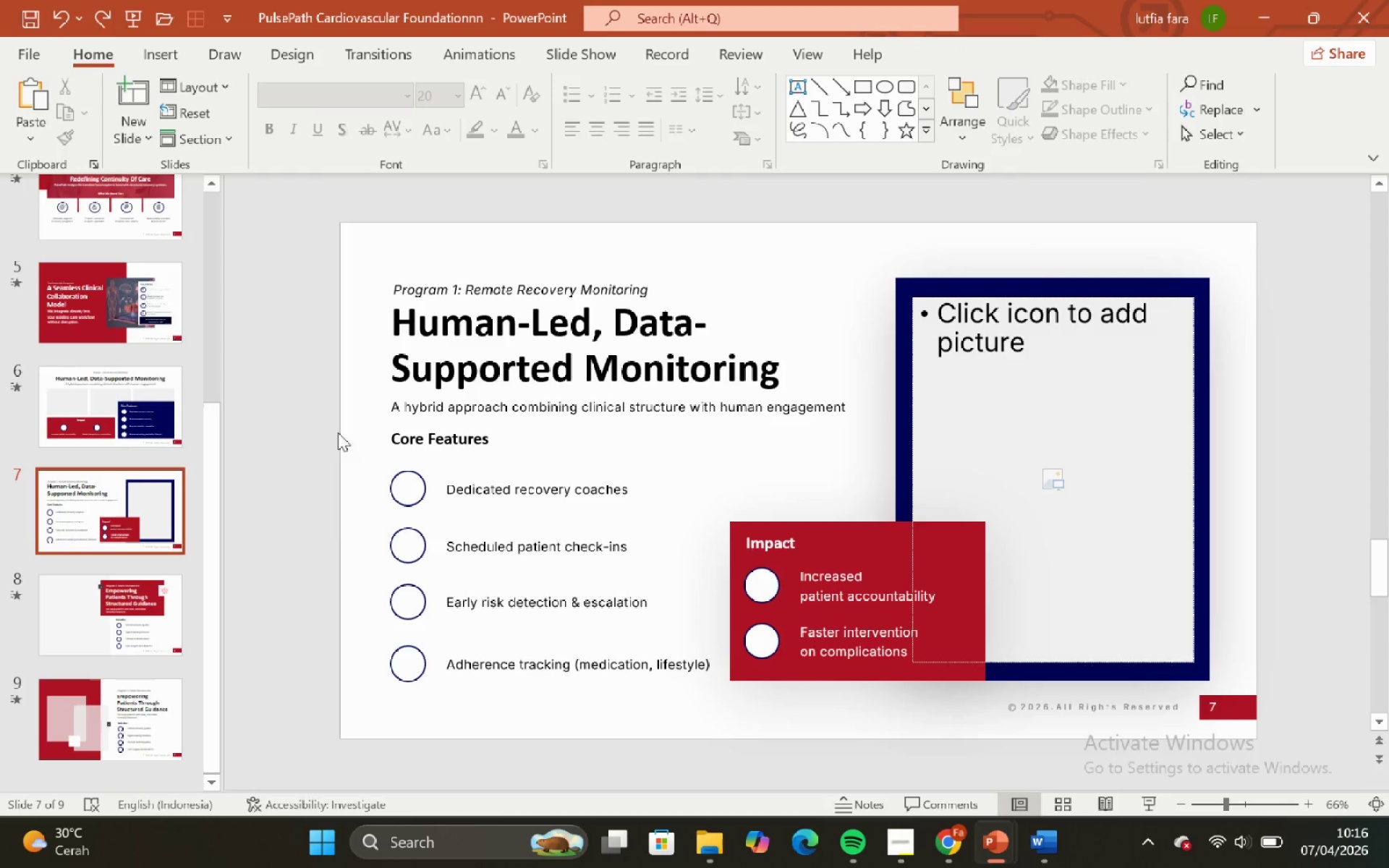 
left_click_drag(start_coordinate=[336, 432], to_coordinate=[760, 694])
 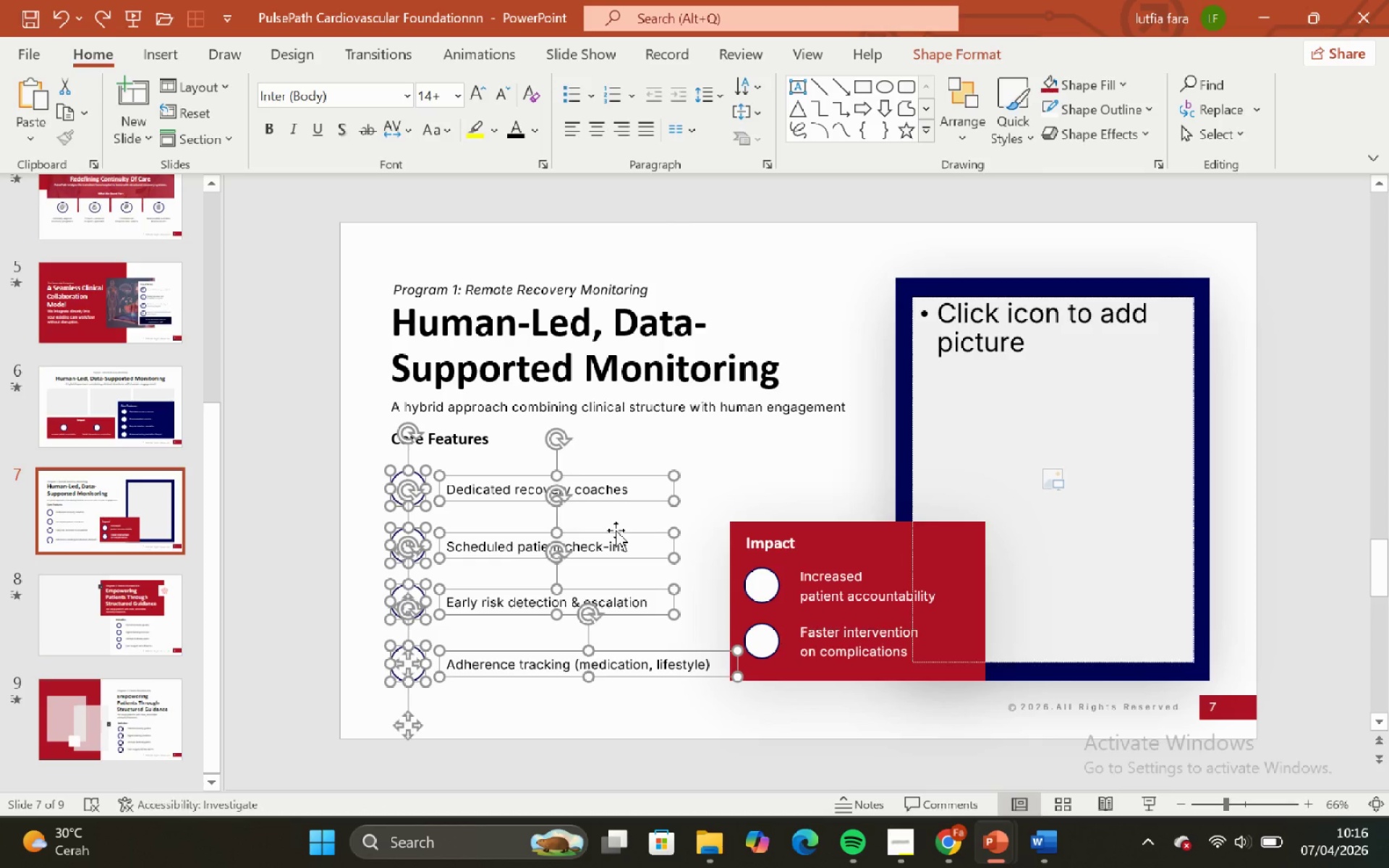 
key(ArrowUp)
 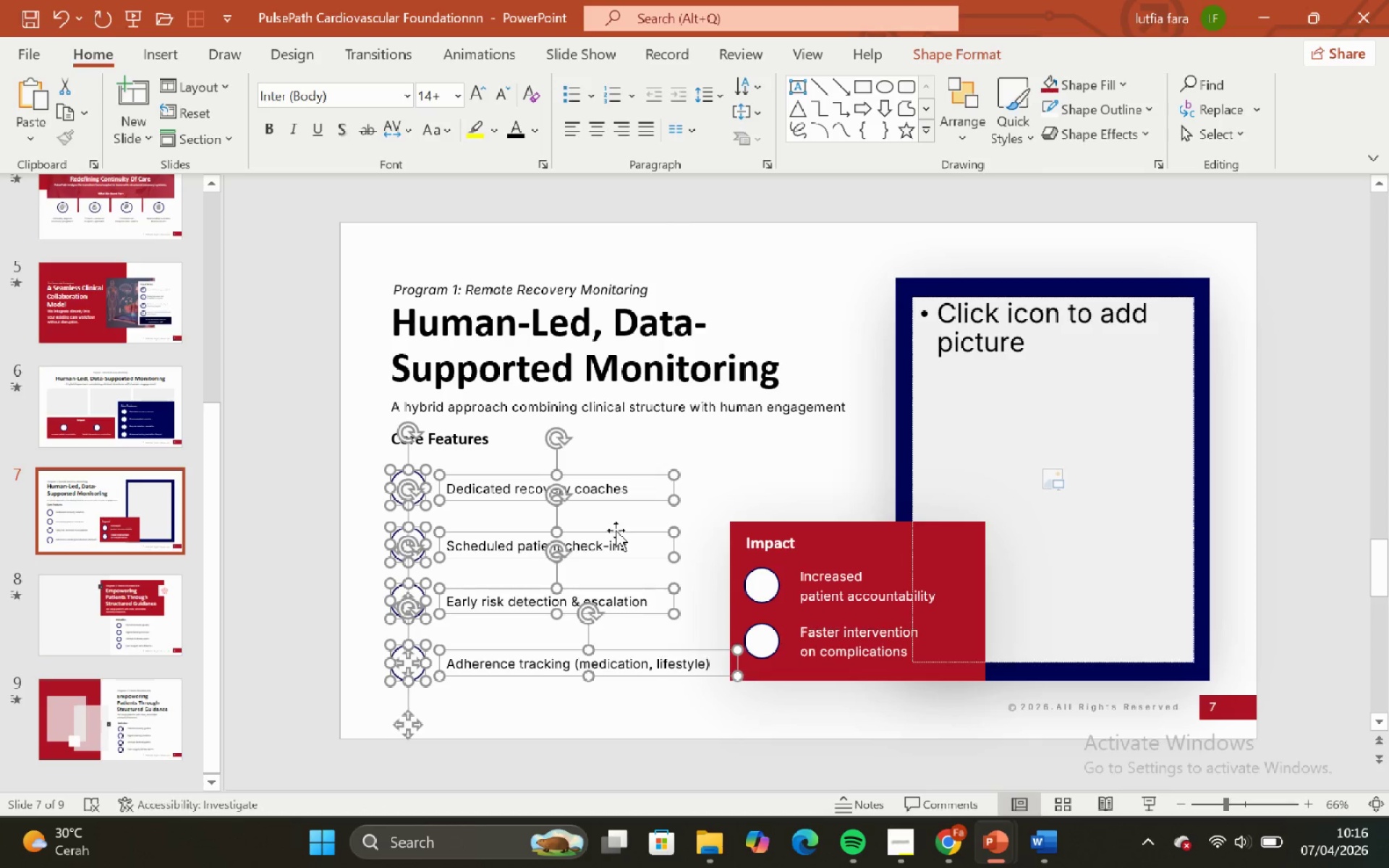 
key(ArrowUp)
 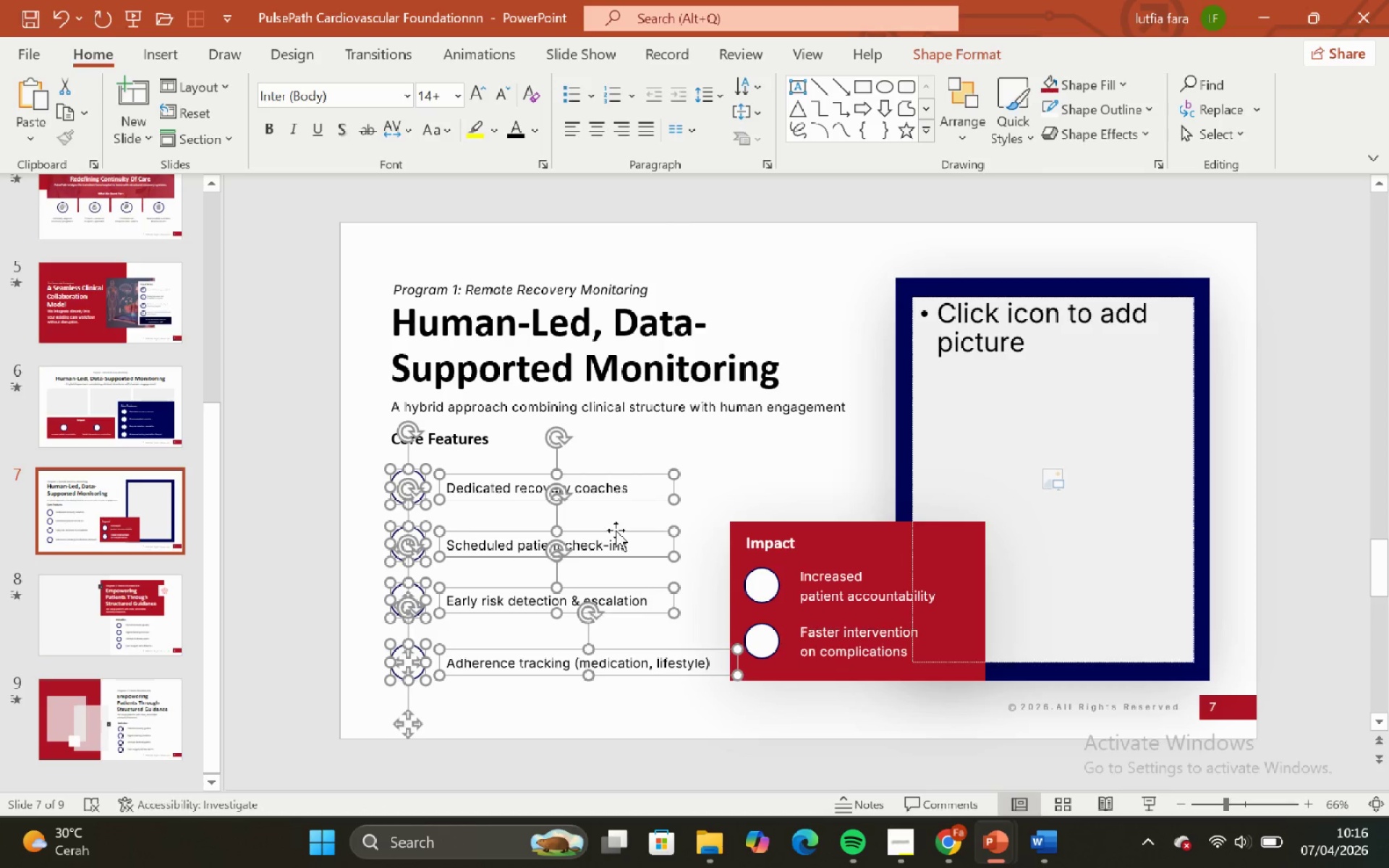 
key(ArrowUp)
 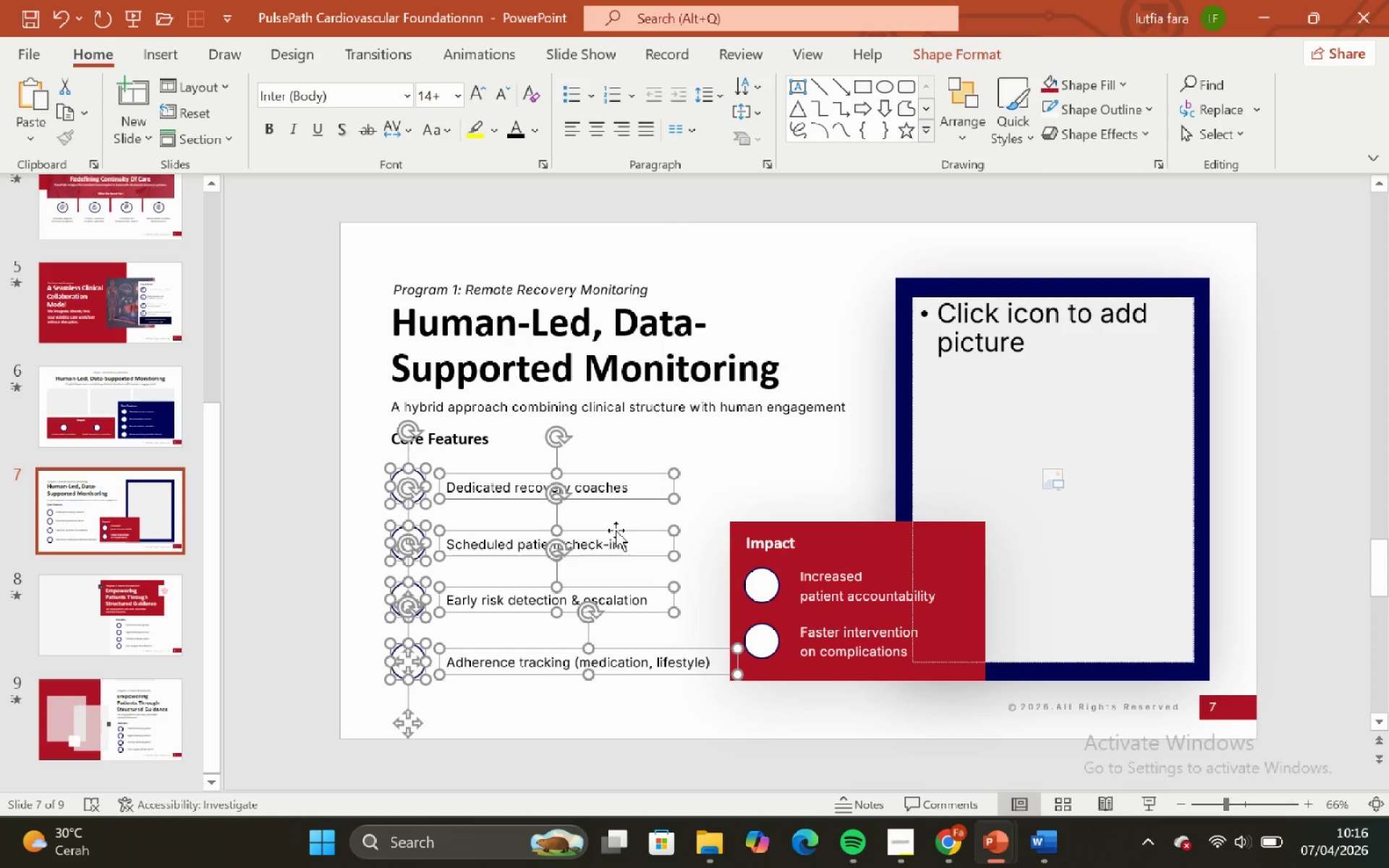 
key(ArrowUp)
 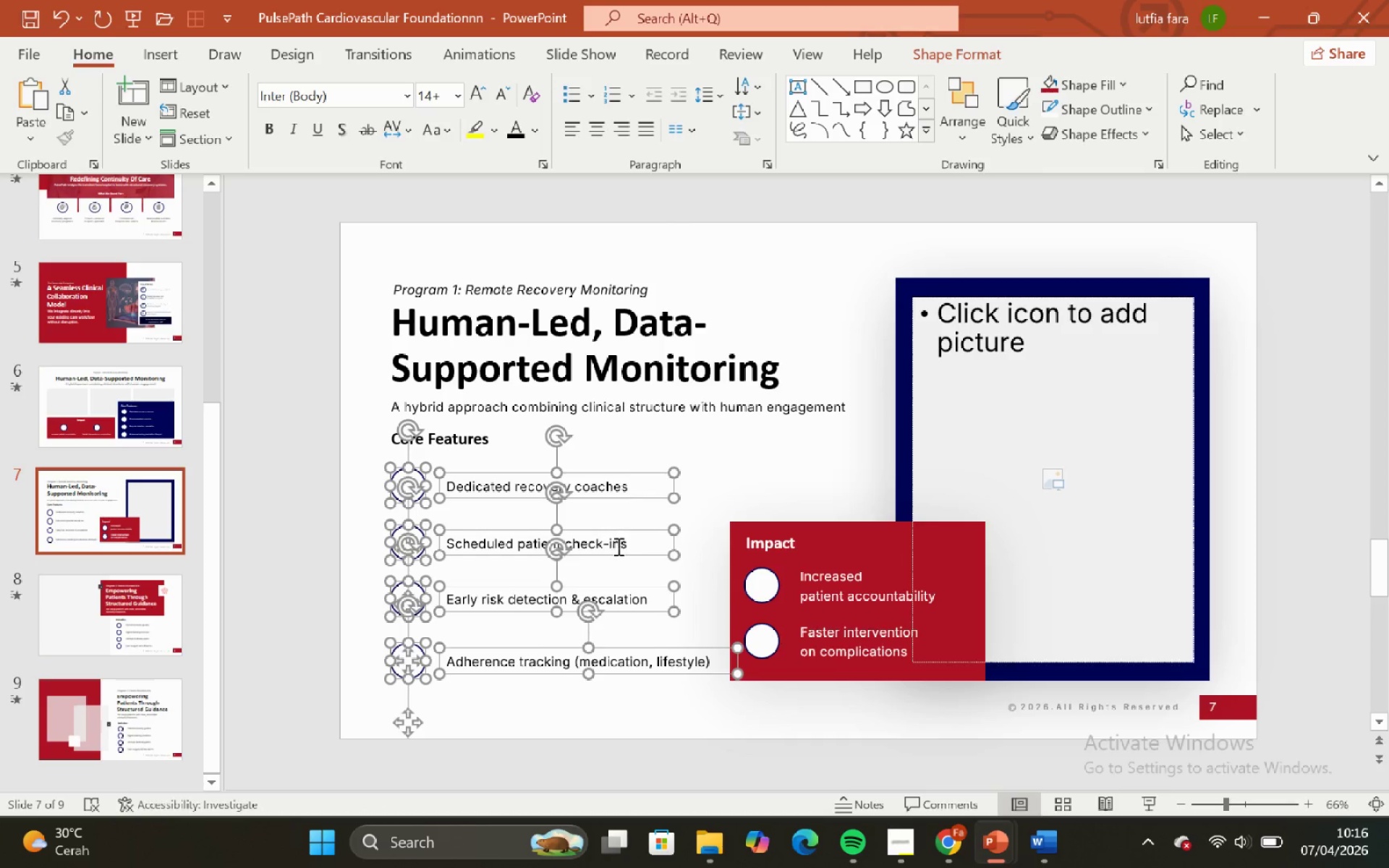 
key(ArrowUp)
 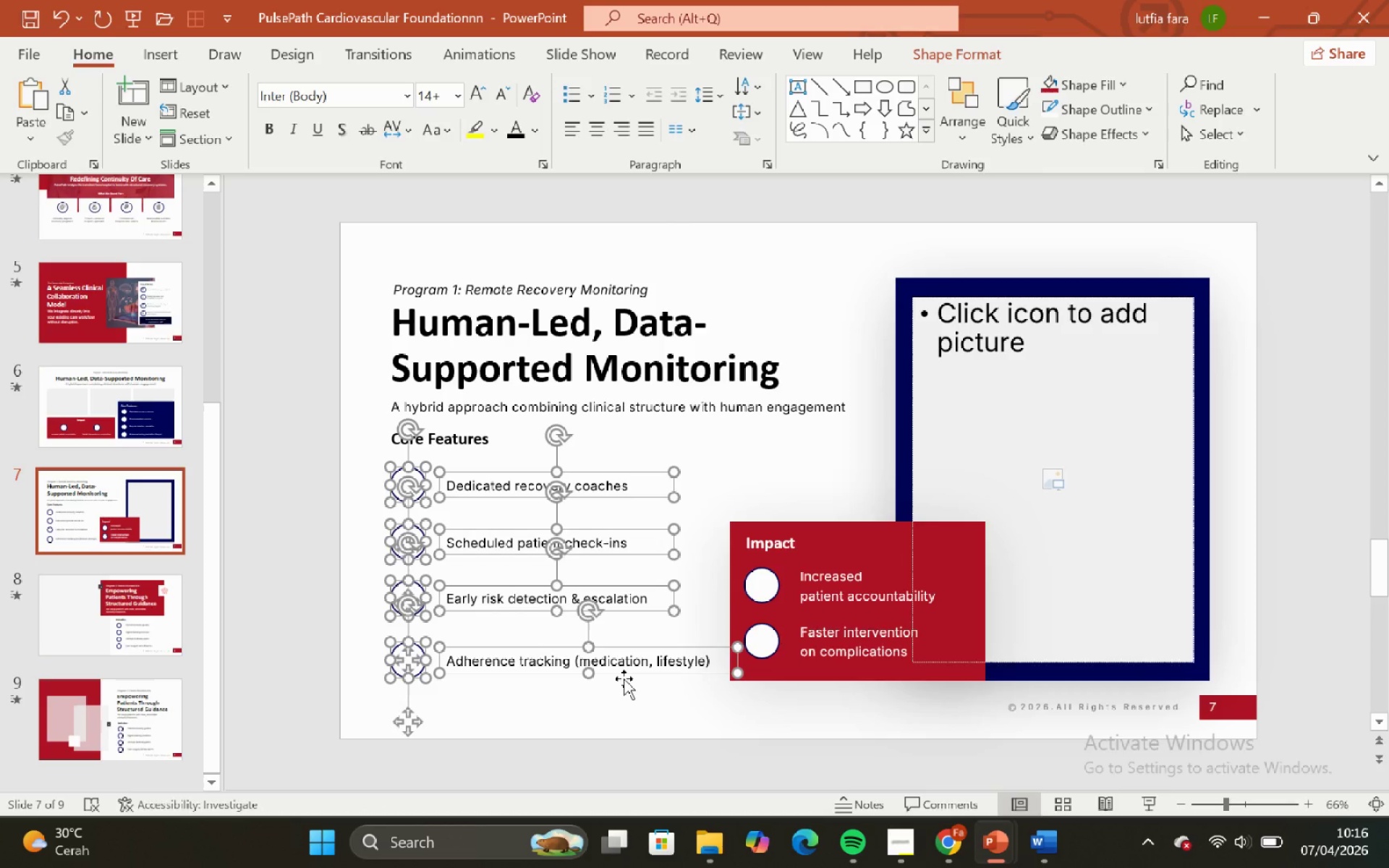 
hold_key(key=ShiftLeft, duration=1.44)
left_click_drag(start_coordinate=[624, 678], to_coordinate=[952, 660])
 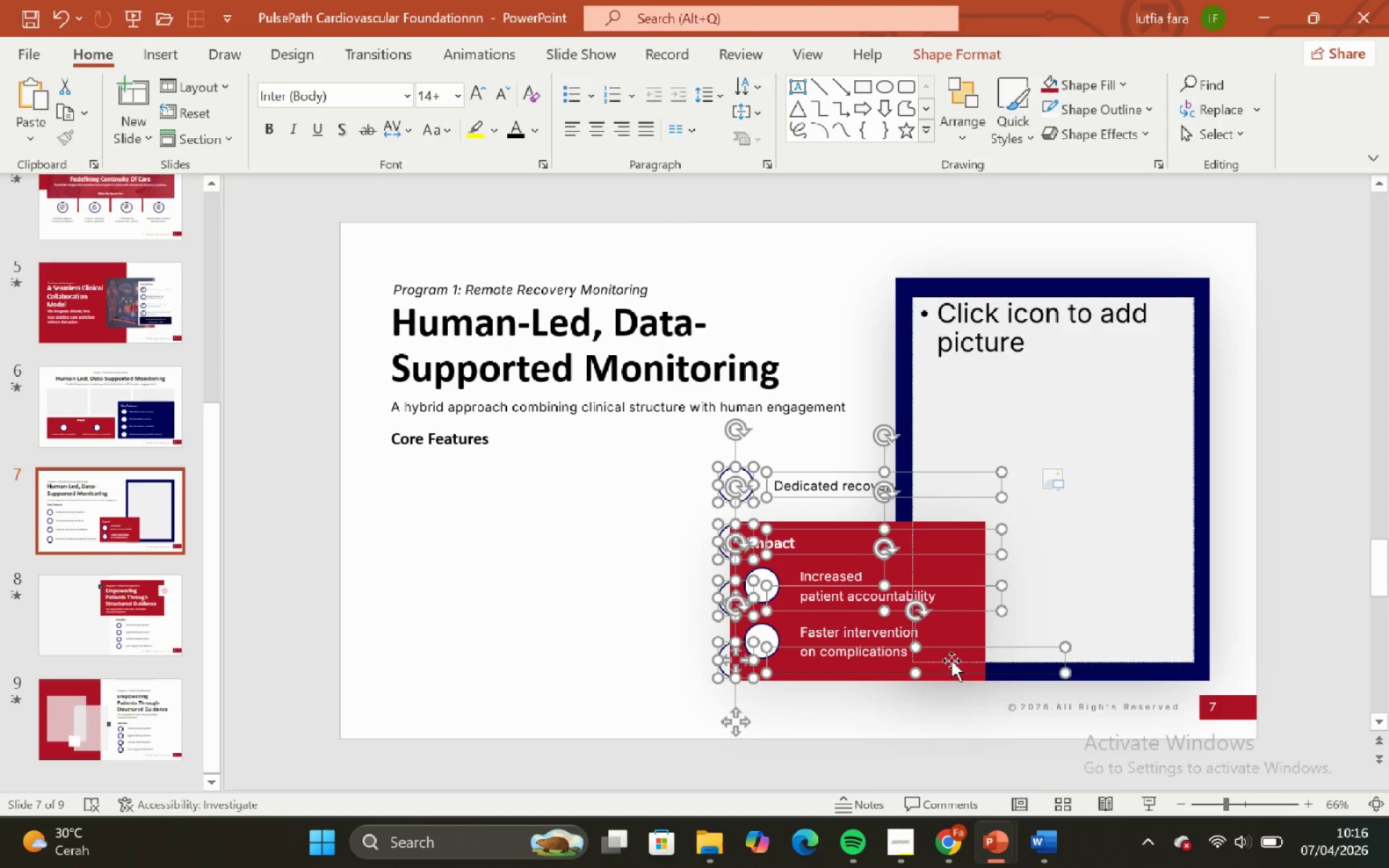 
key(Control+ControlLeft)
 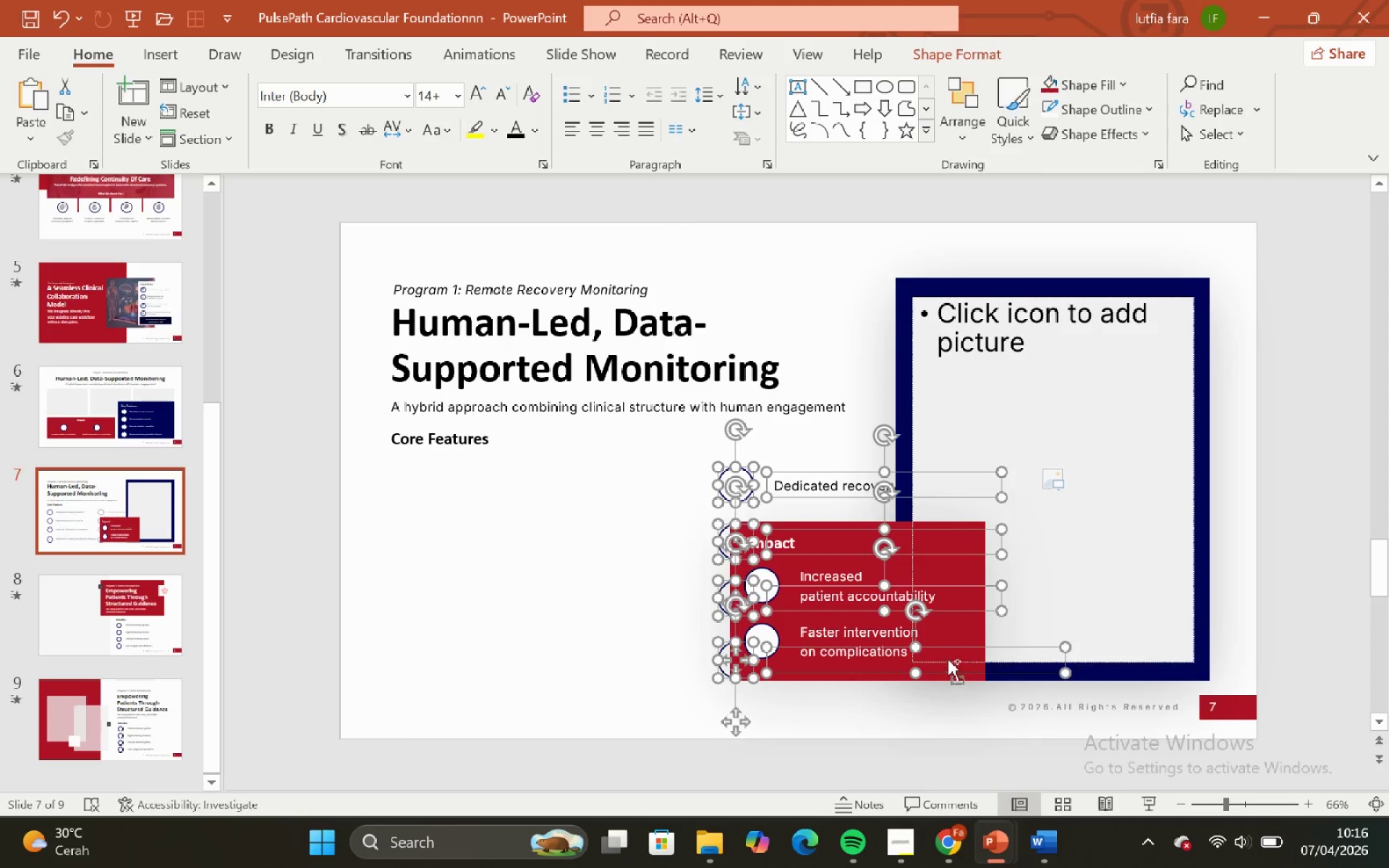 
key(Control+Z)
 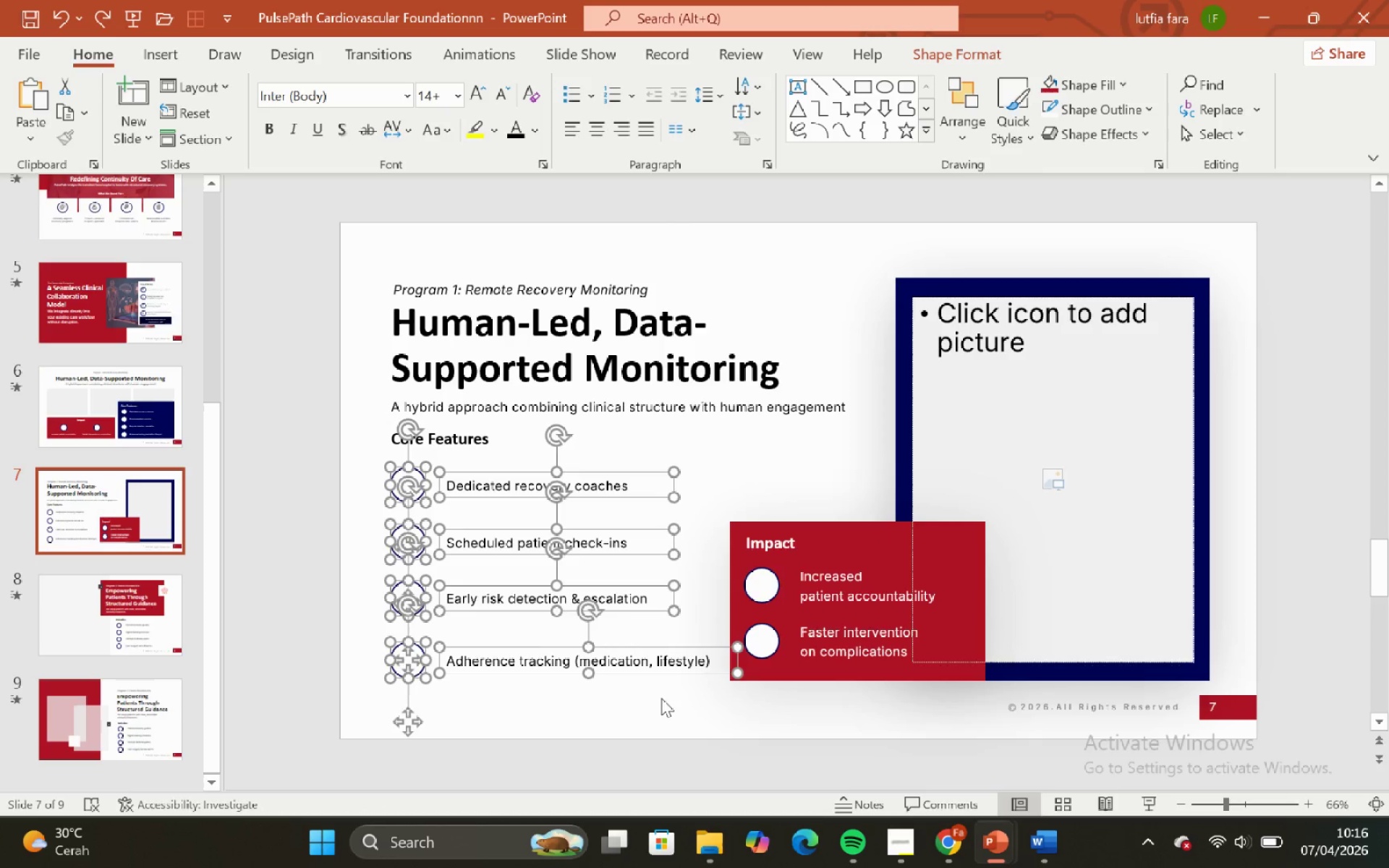 
left_click([661, 698])
 